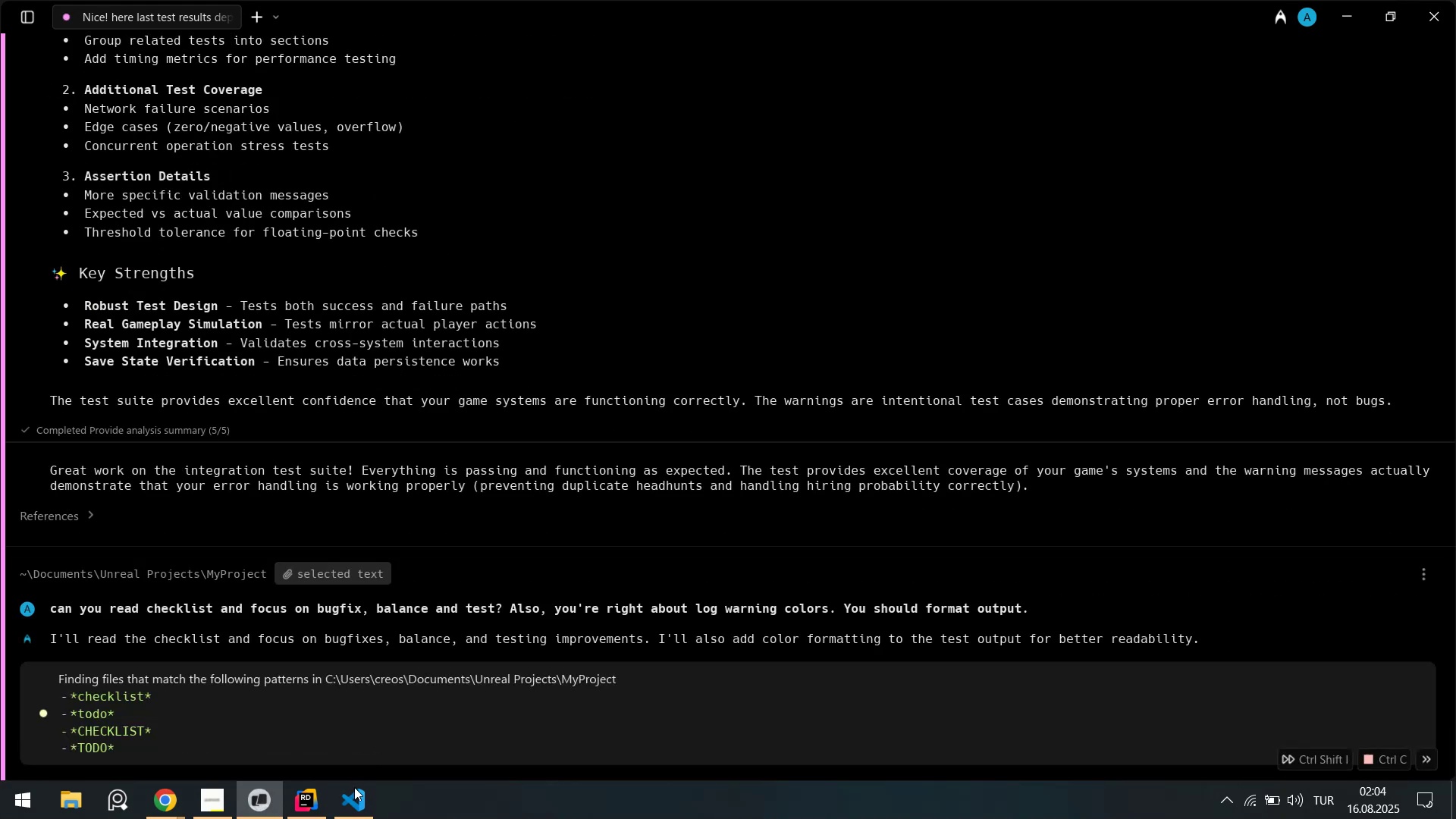 
left_click([353, 805])
 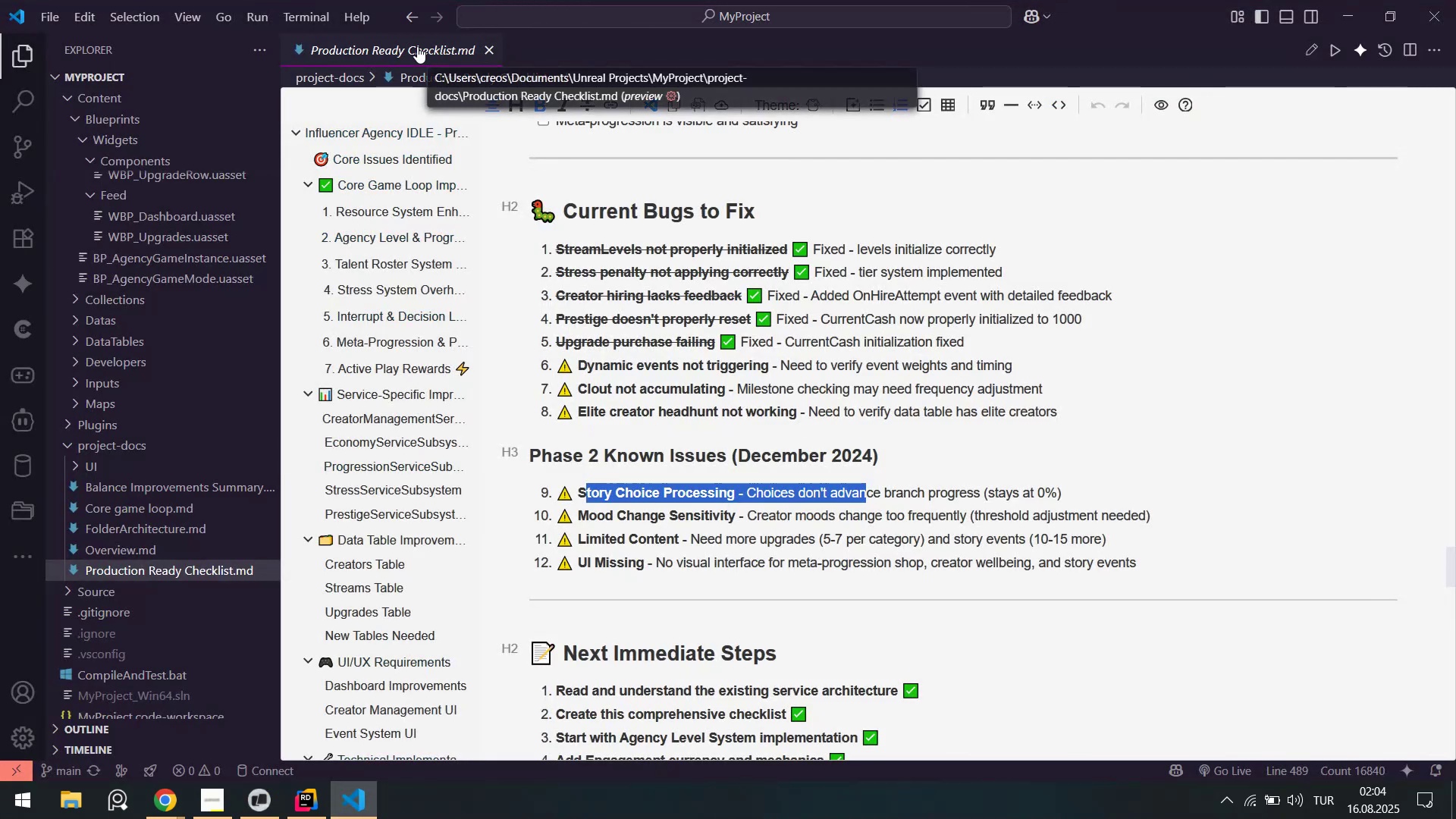 
middle_click([417, 46])
 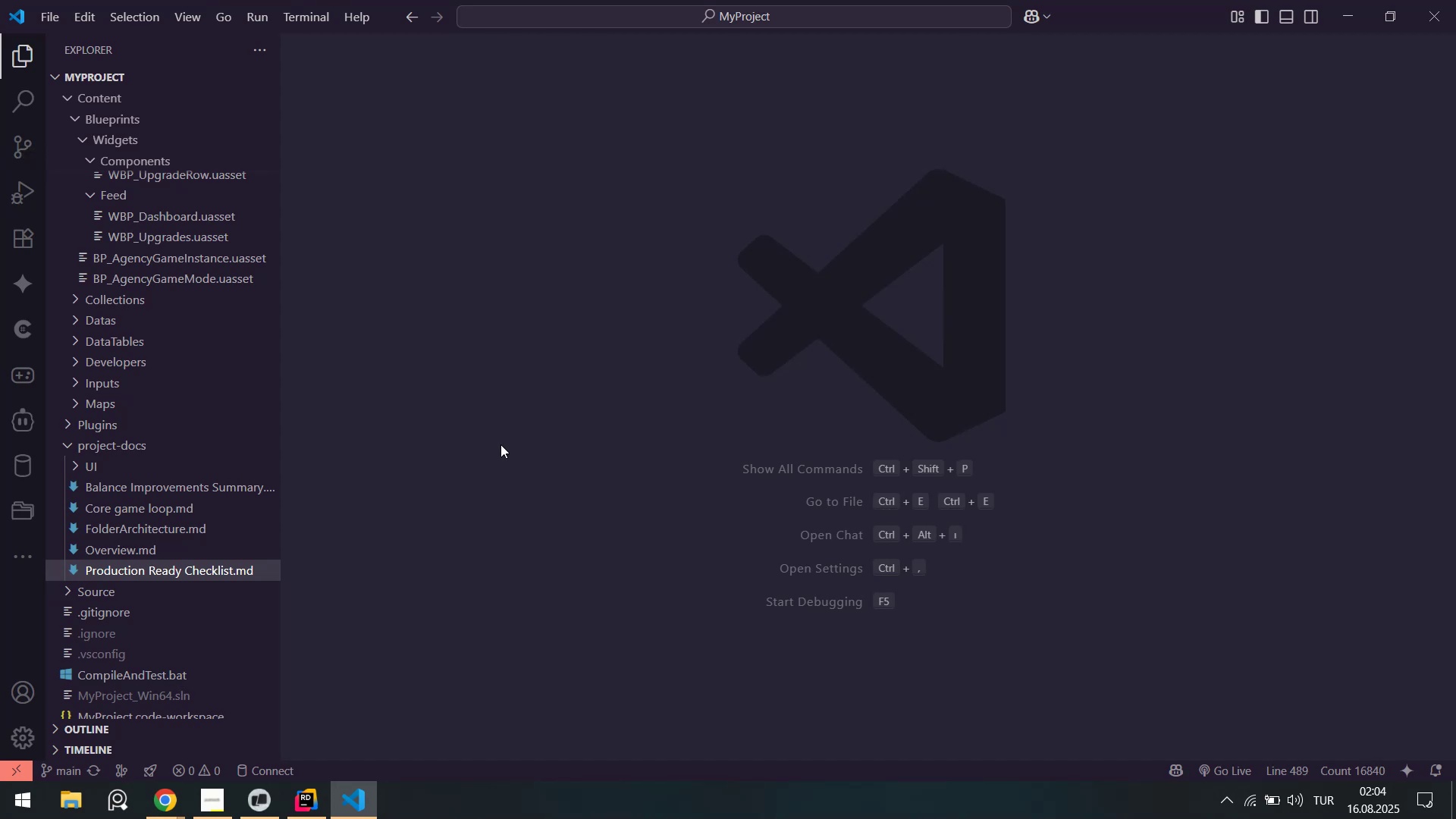 
wait(7.42)
 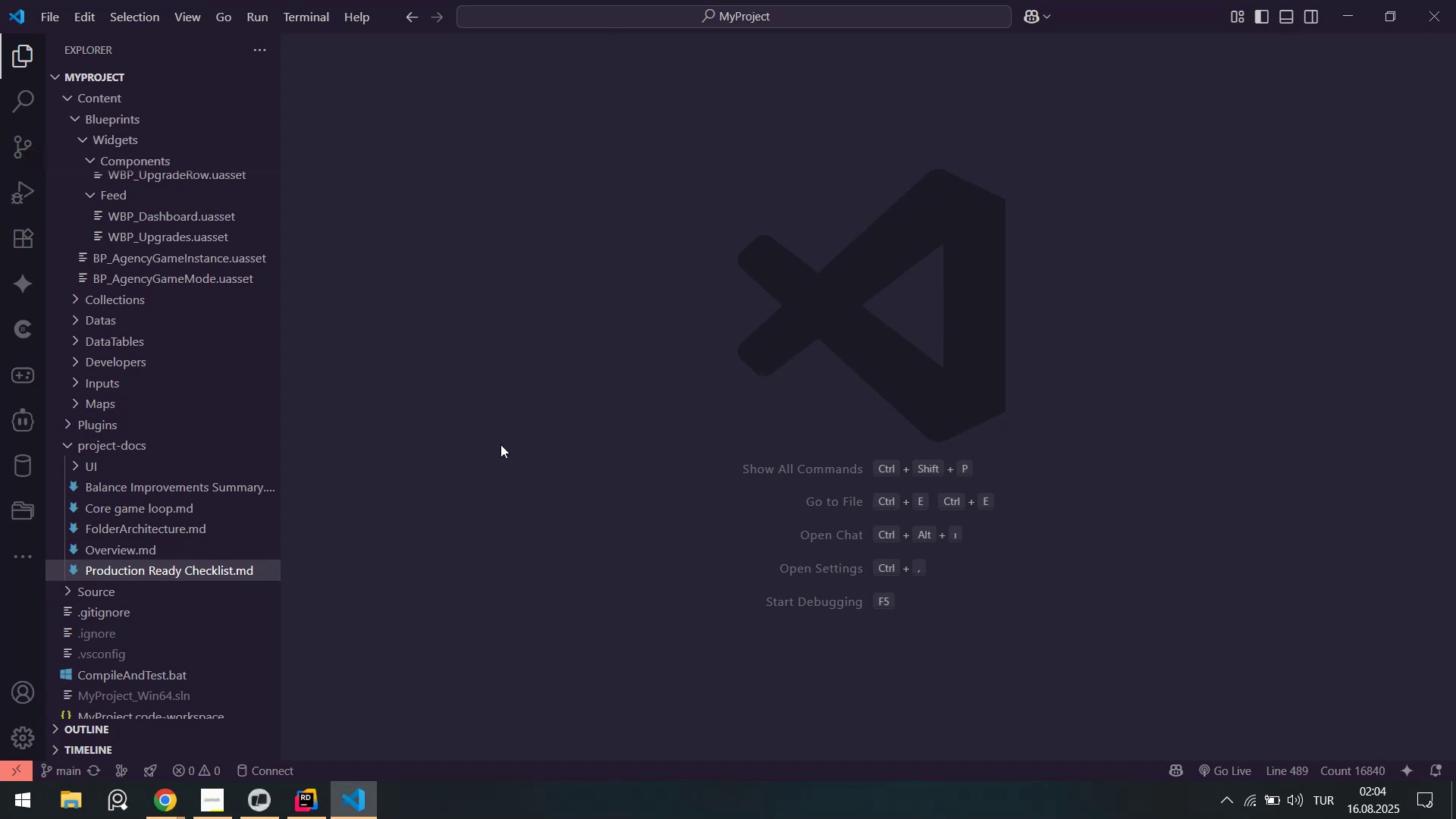 
left_click([315, 792])
 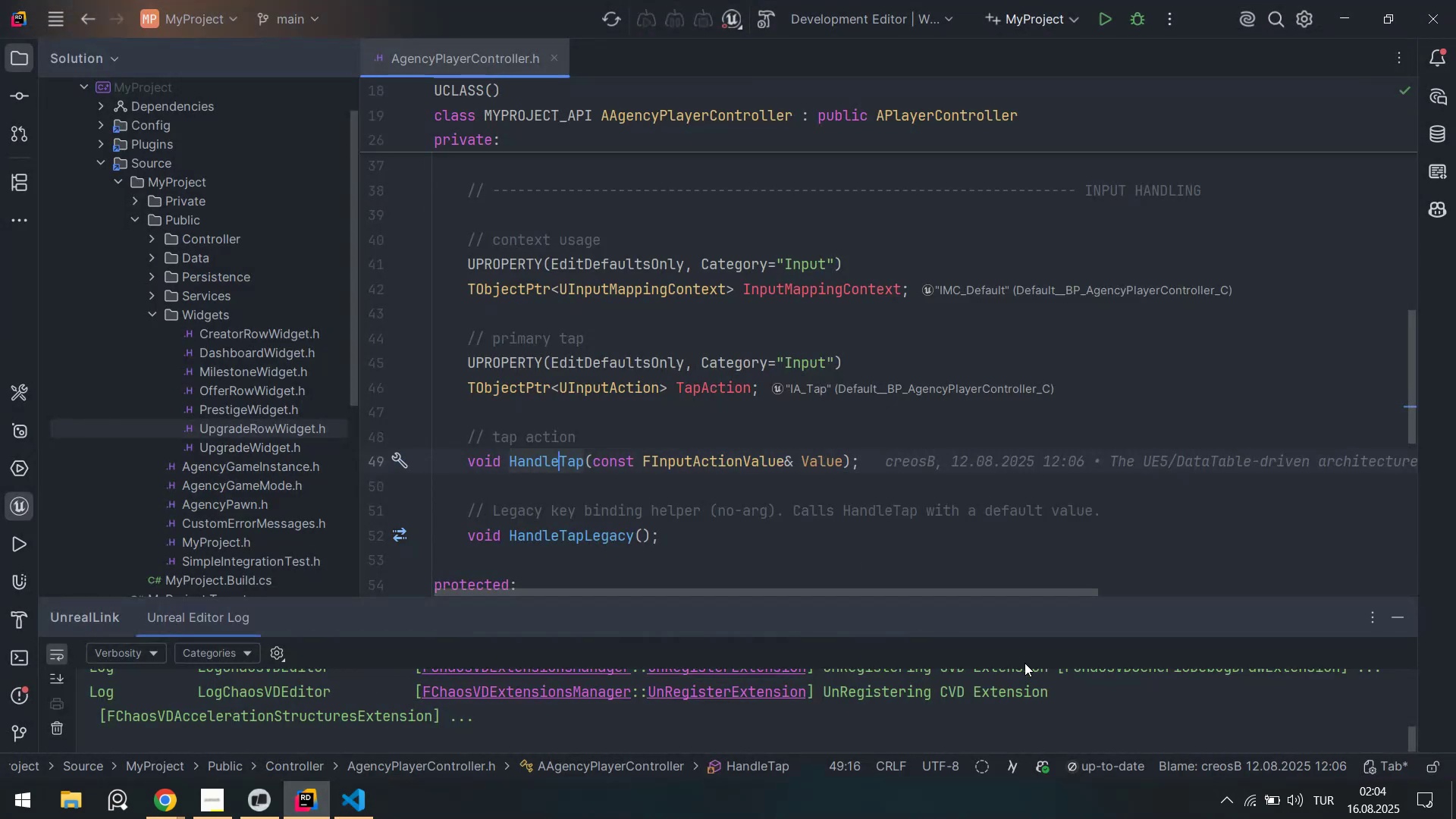 
right_click([945, 706])
 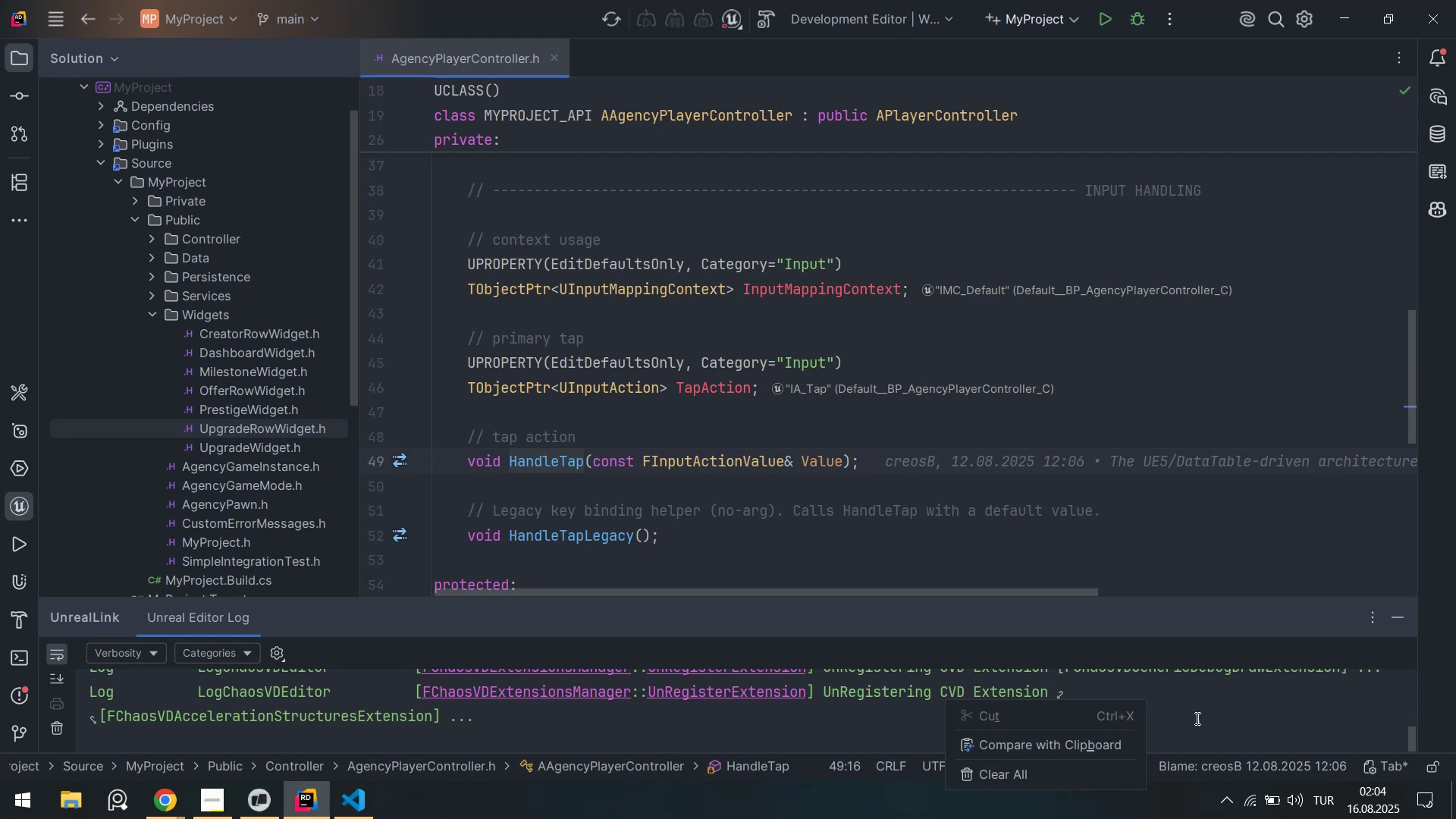 
left_click([1012, 777])
 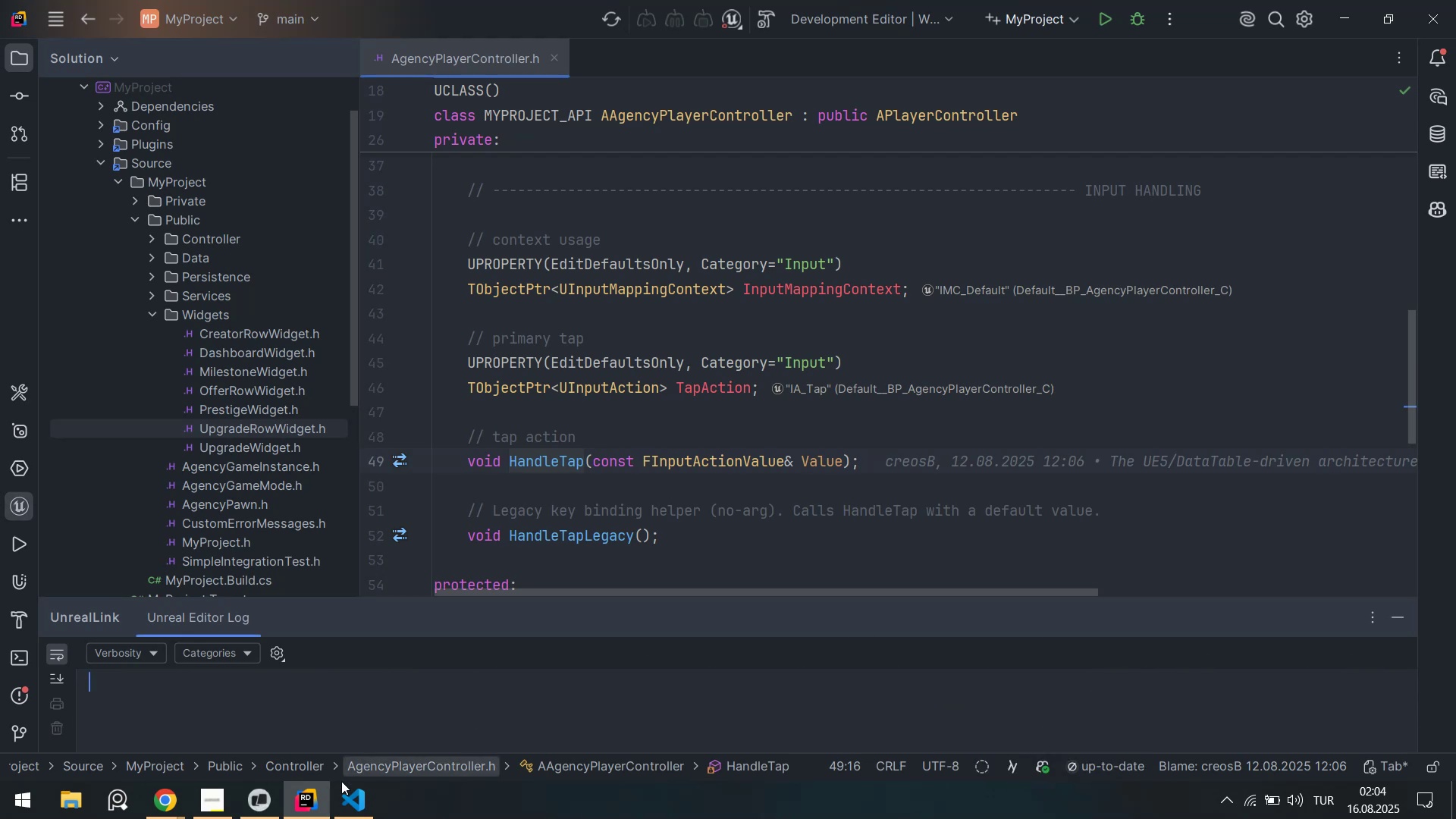 
left_click([352, 812])
 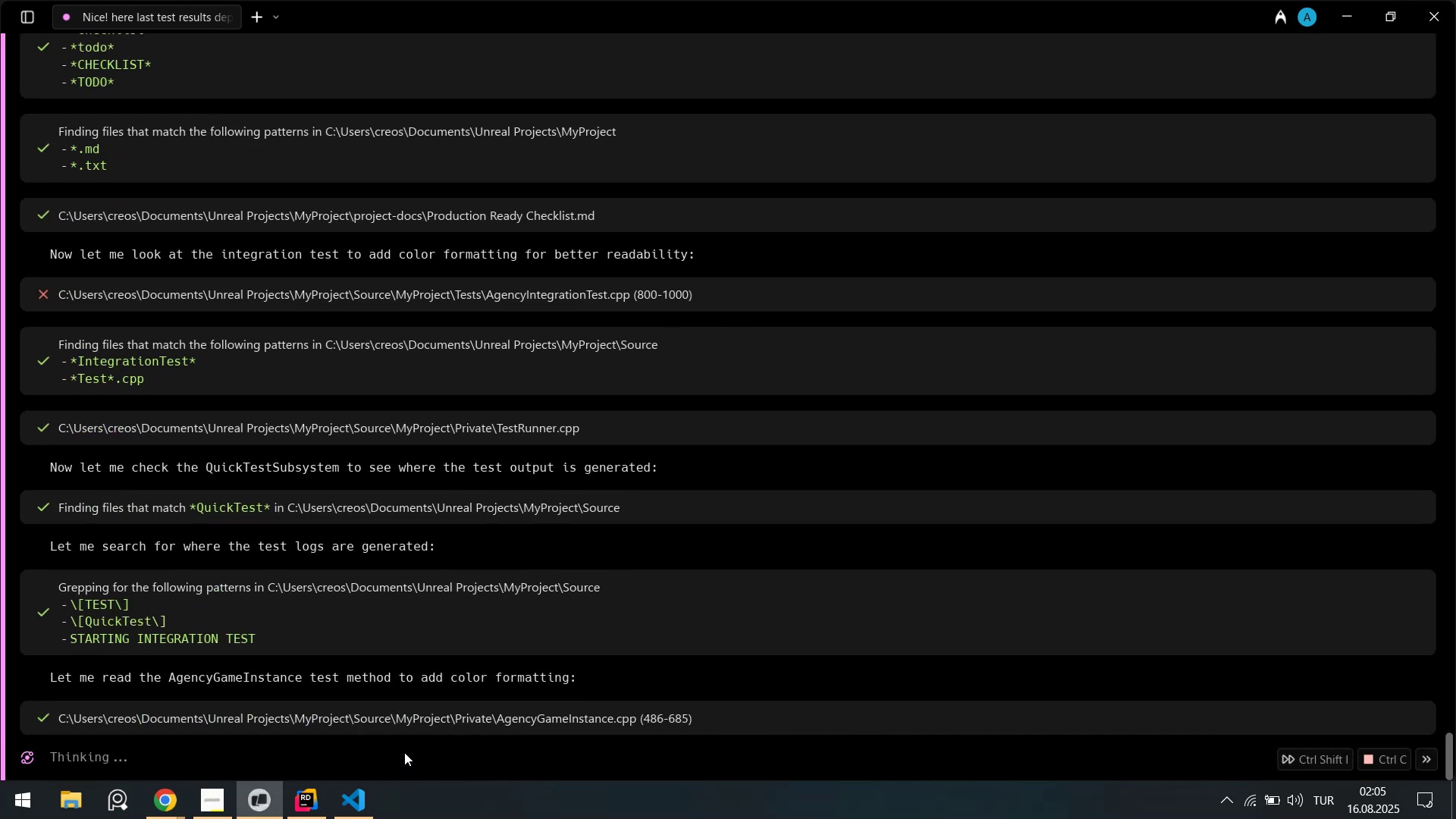 
wait(32.09)
 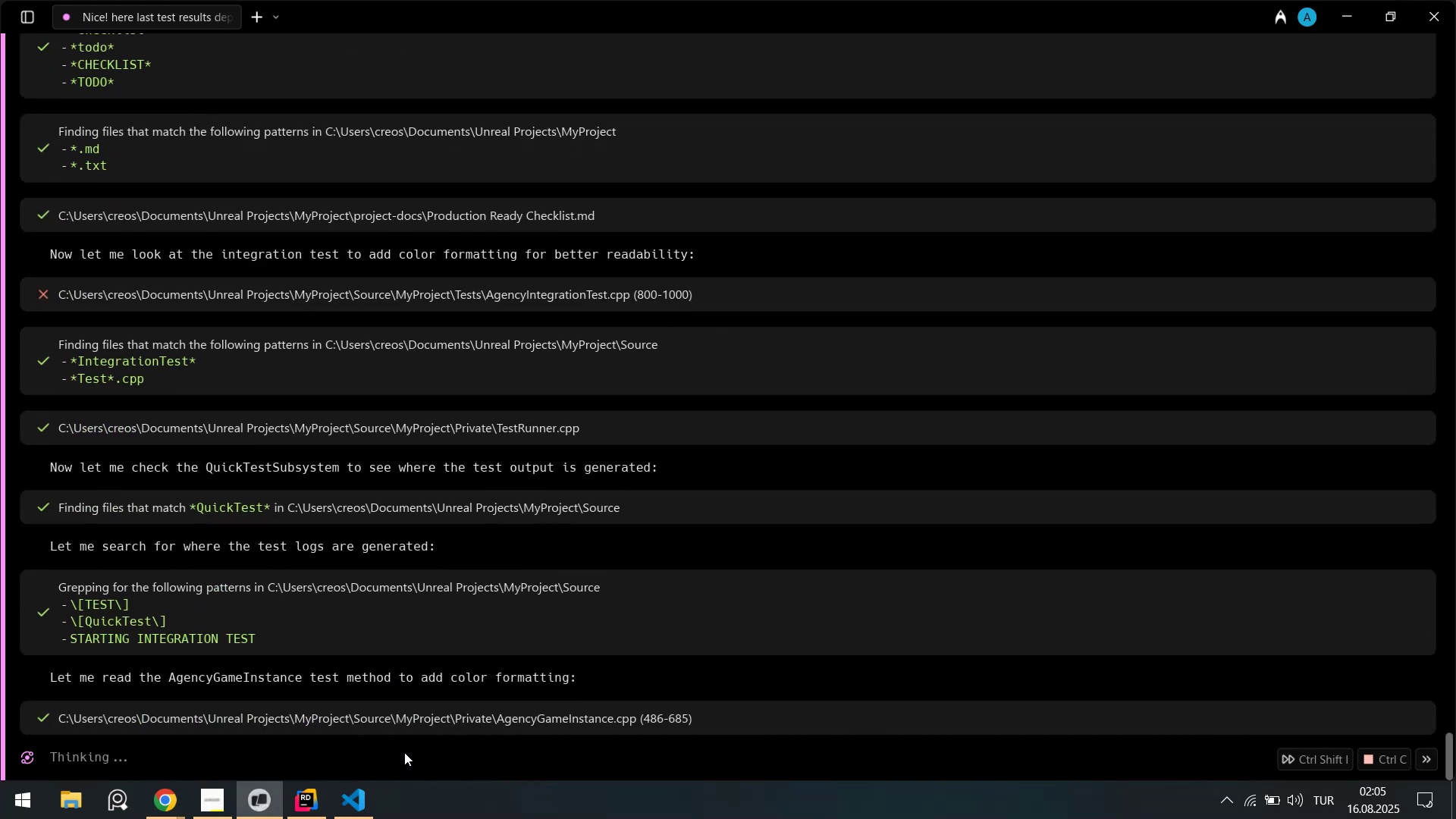 
left_click([350, 795])
 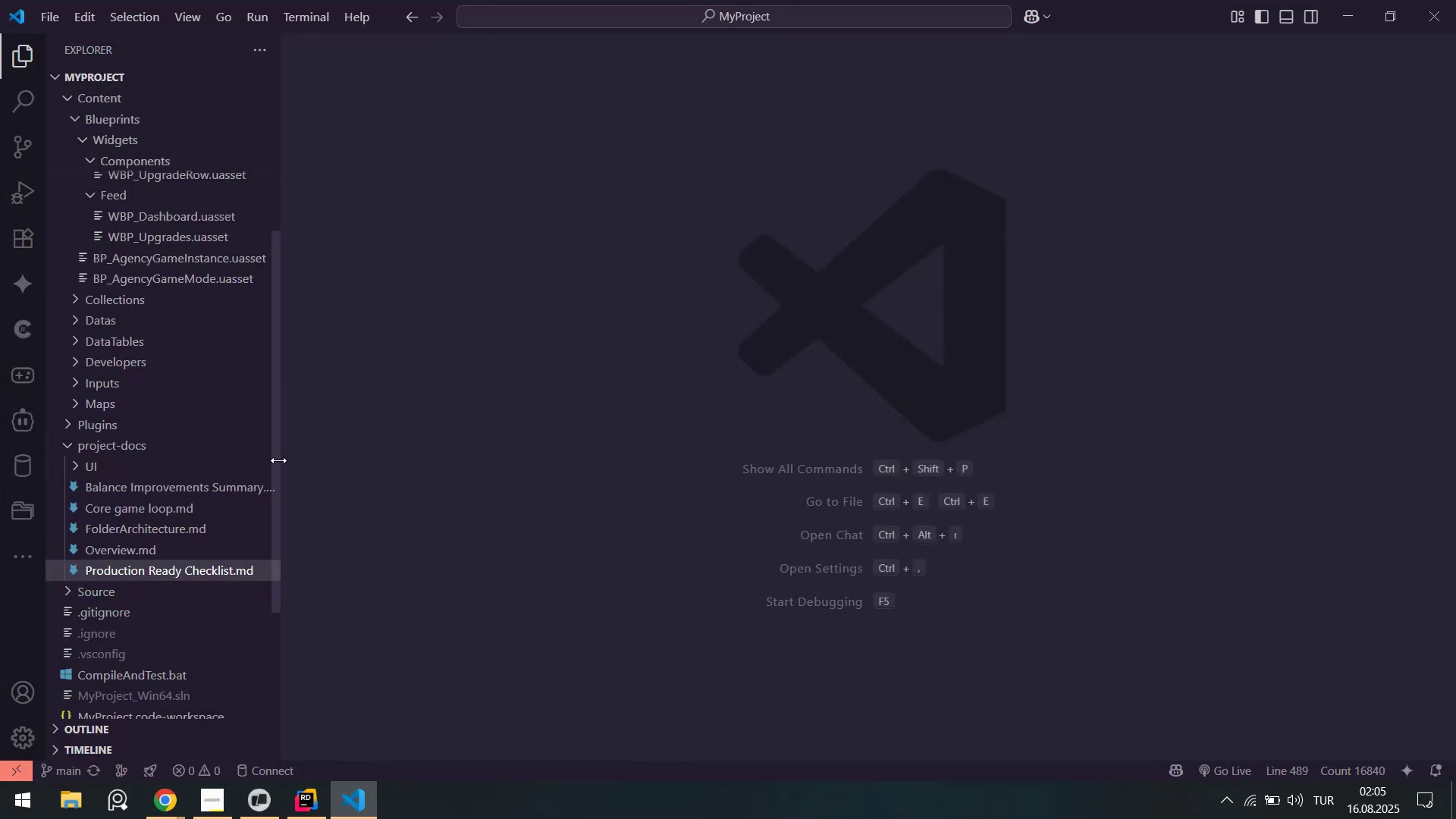 
scroll: coordinate [173, 524], scroll_direction: up, amount: 2.0
 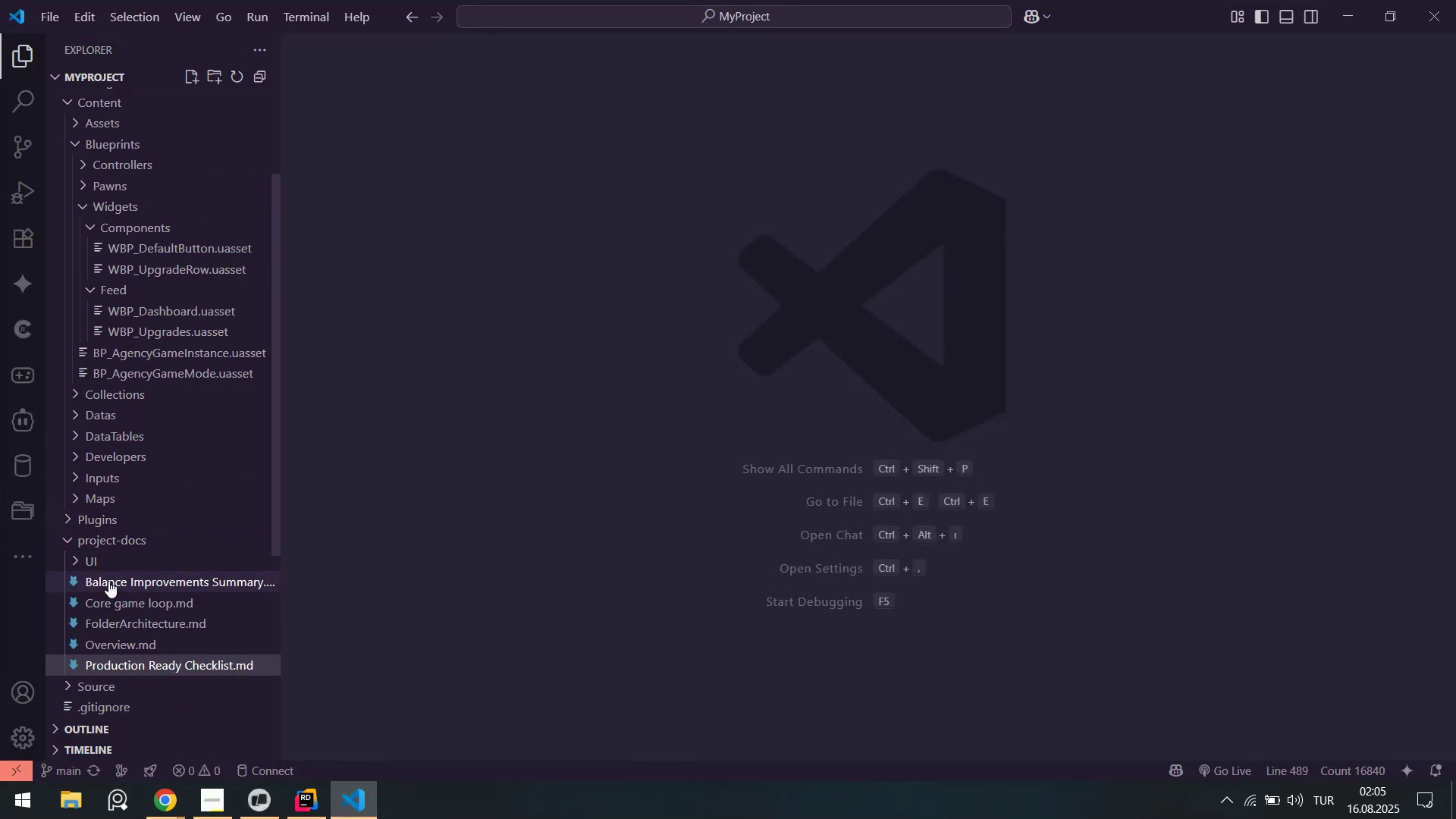 
left_click([111, 563])
 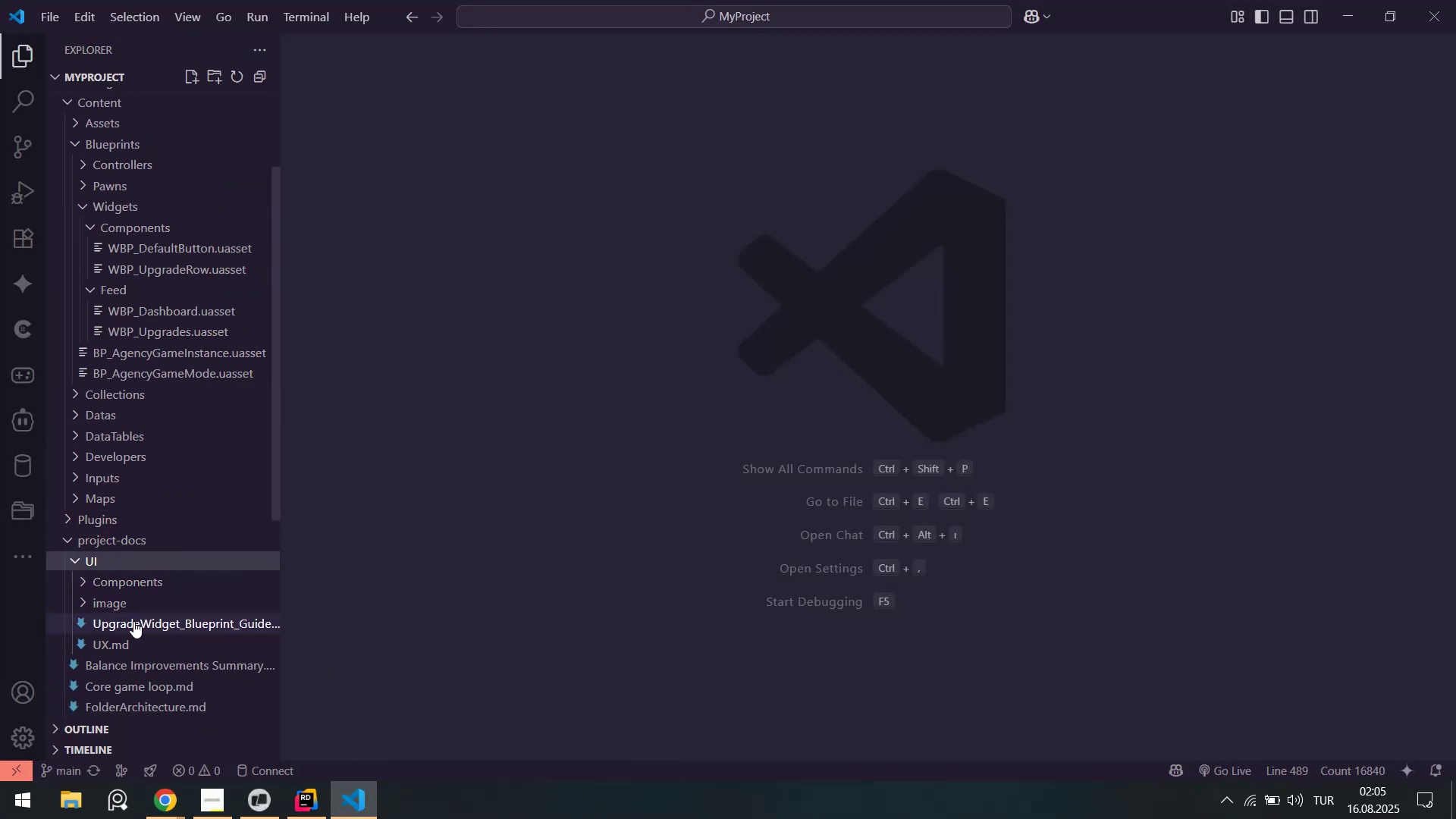 
left_click([133, 621])
 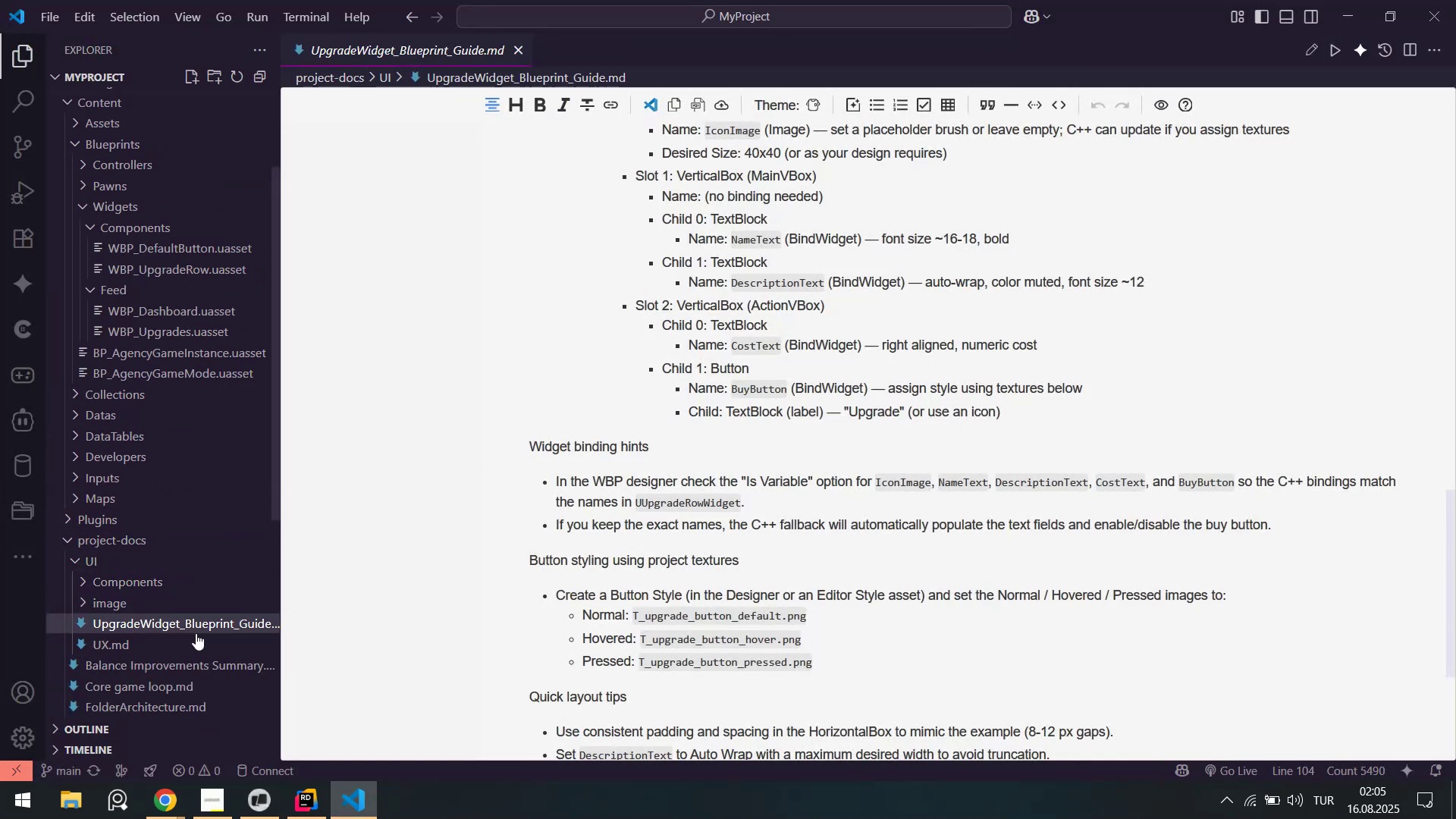 
left_click([162, 647])
 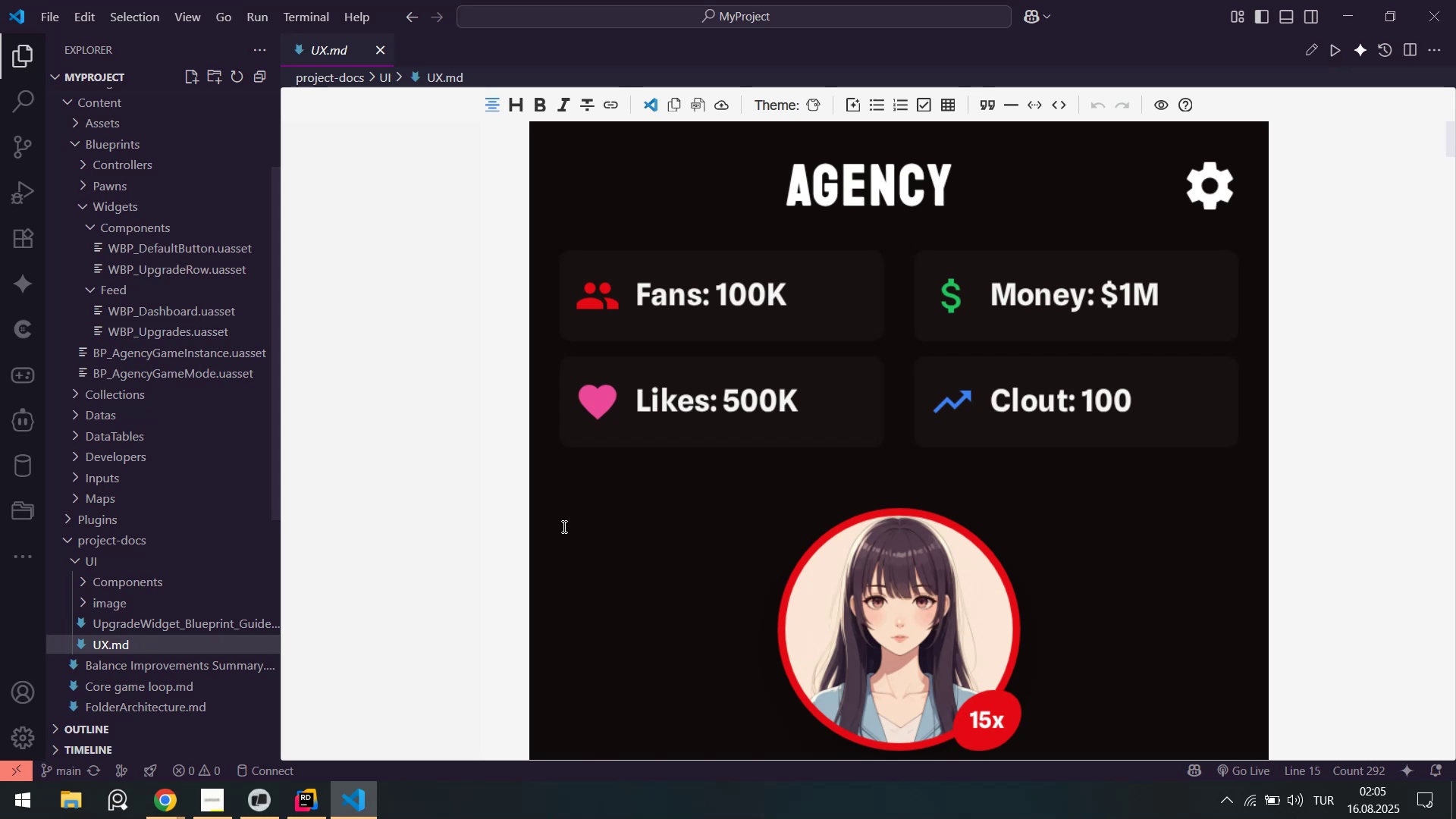 
scroll: coordinate [655, 484], scroll_direction: down, amount: 11.0
 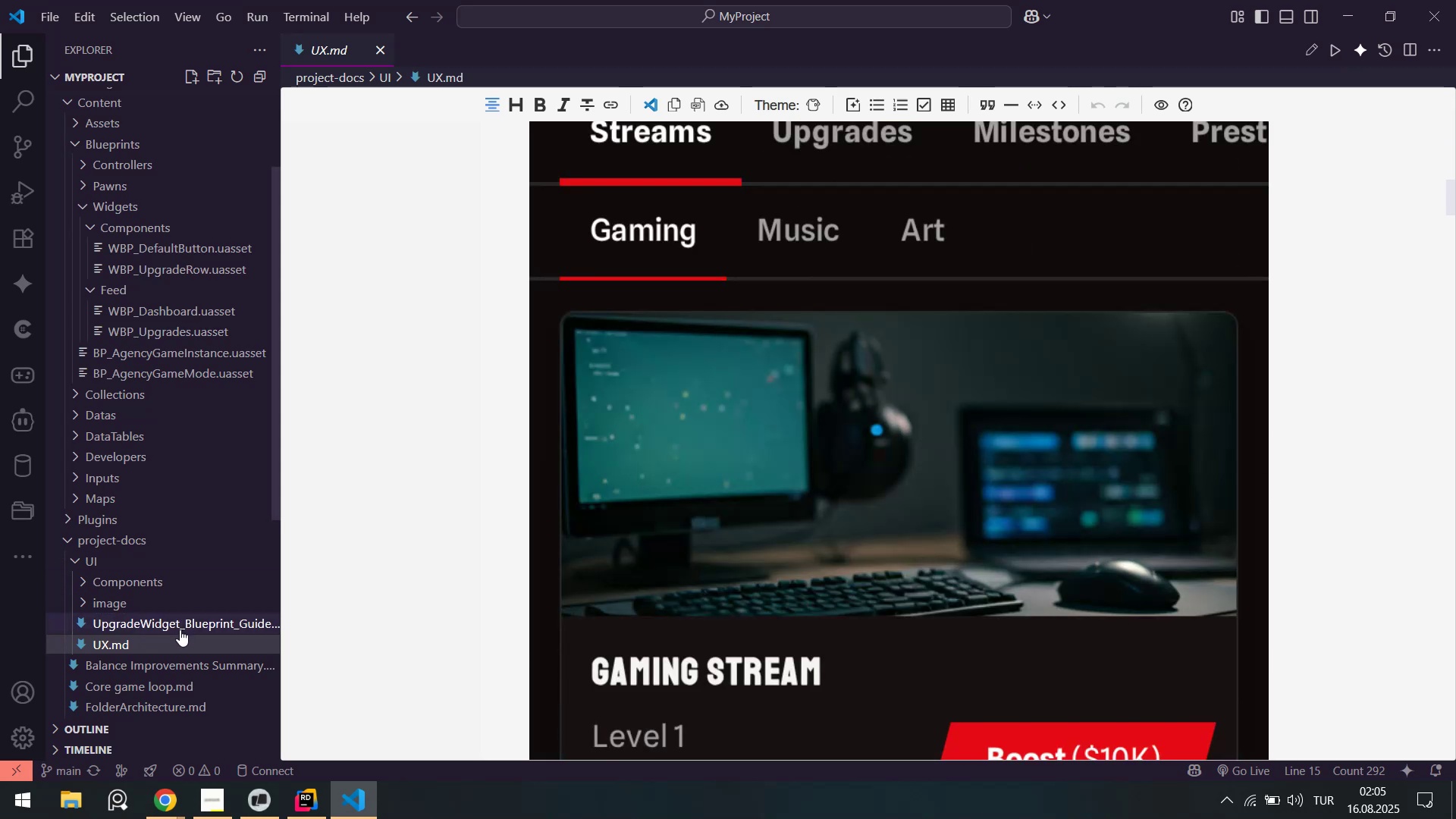 
left_click([178, 626])
 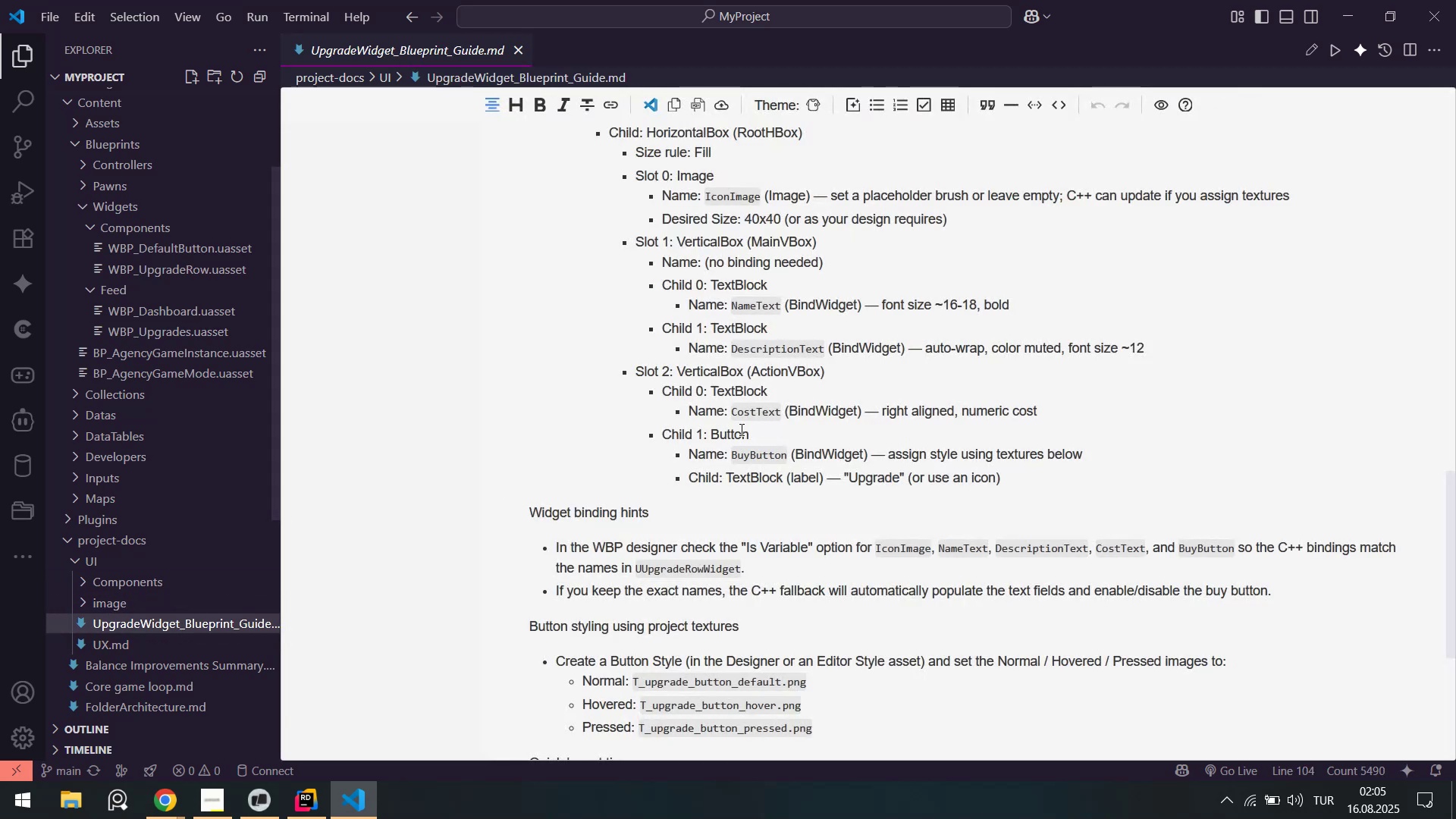 
scroll: coordinate [745, 466], scroll_direction: up, amount: 16.0
 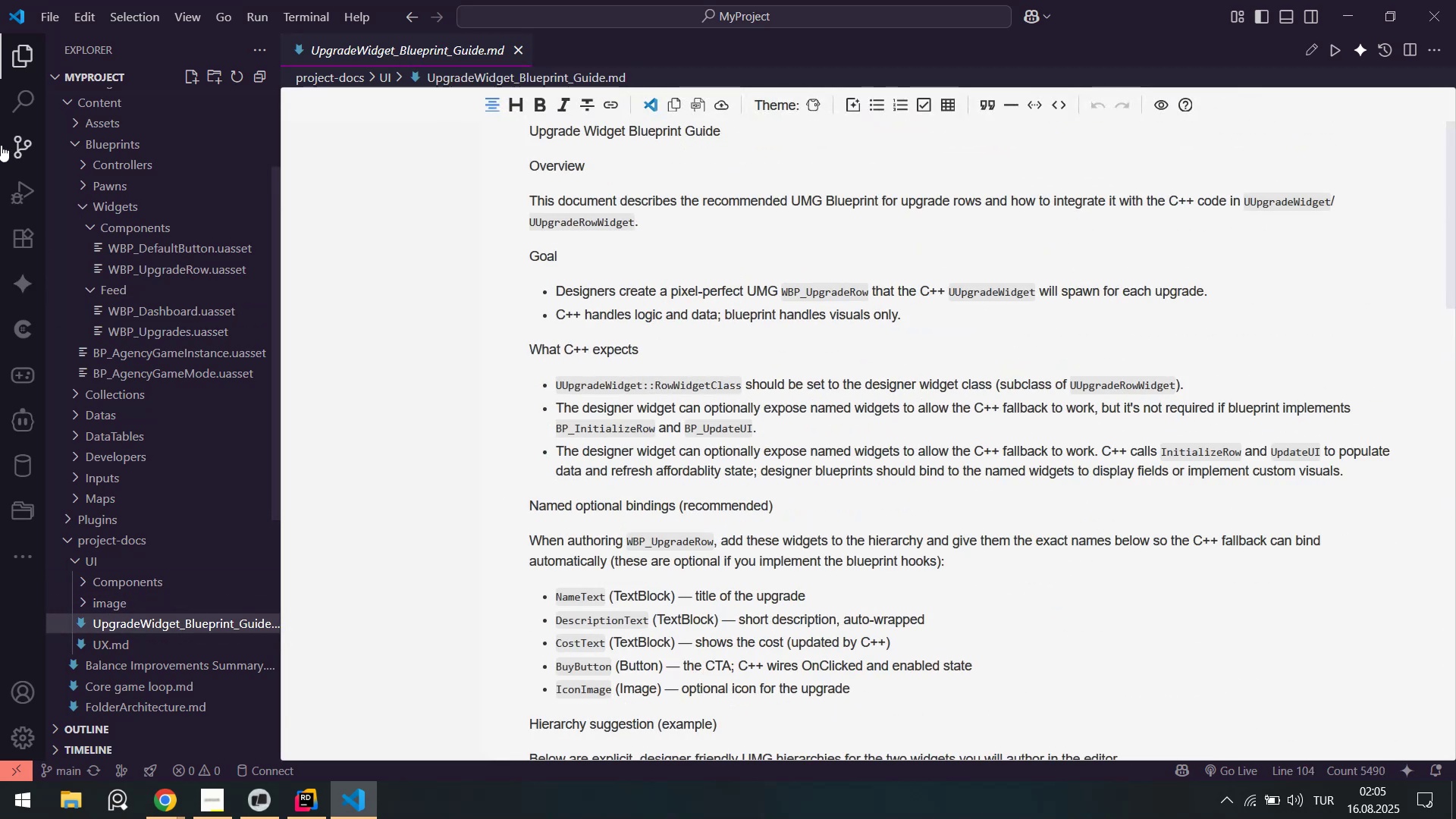 
left_click([15, 139])
 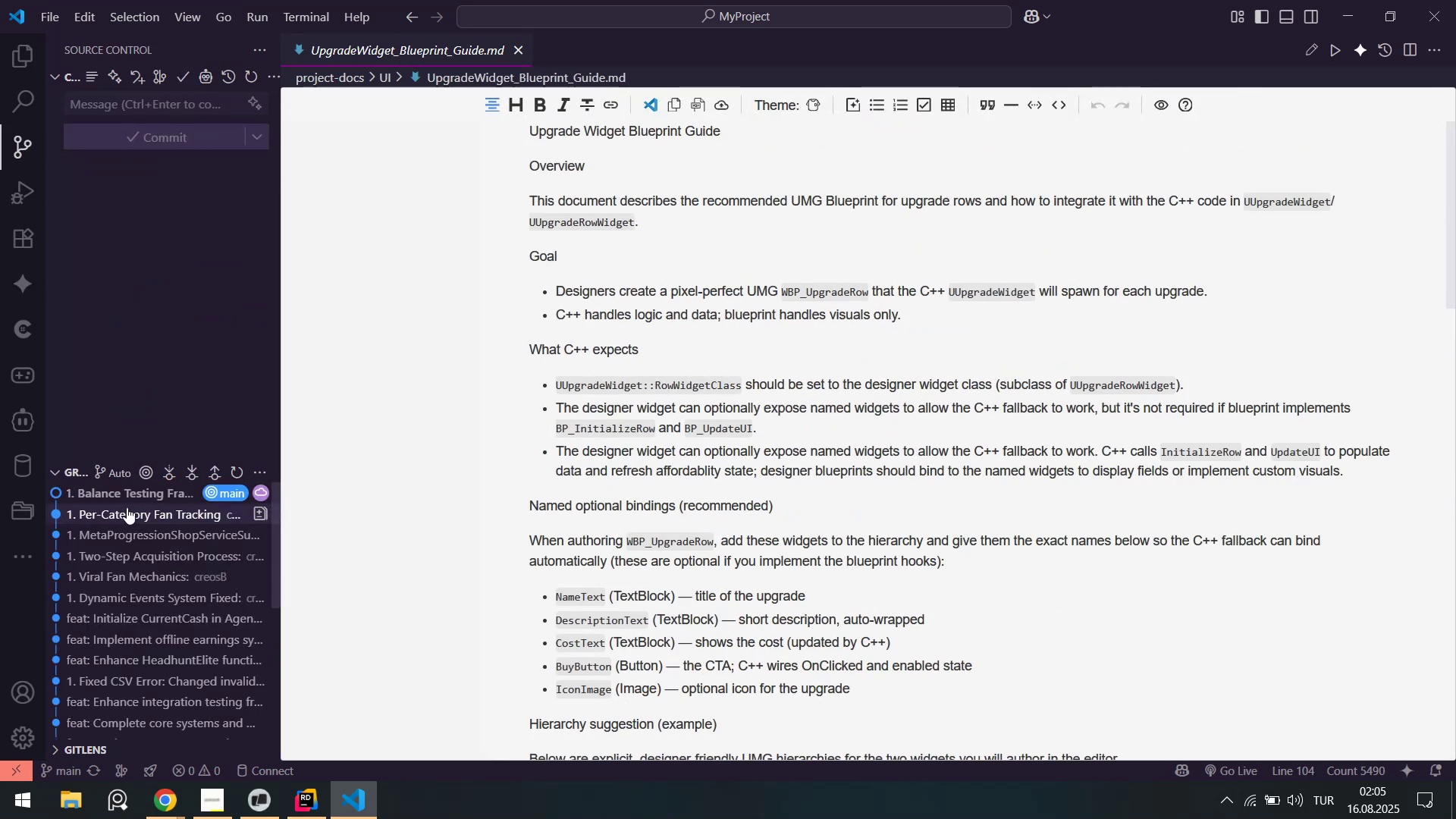 
left_click([114, 500])
 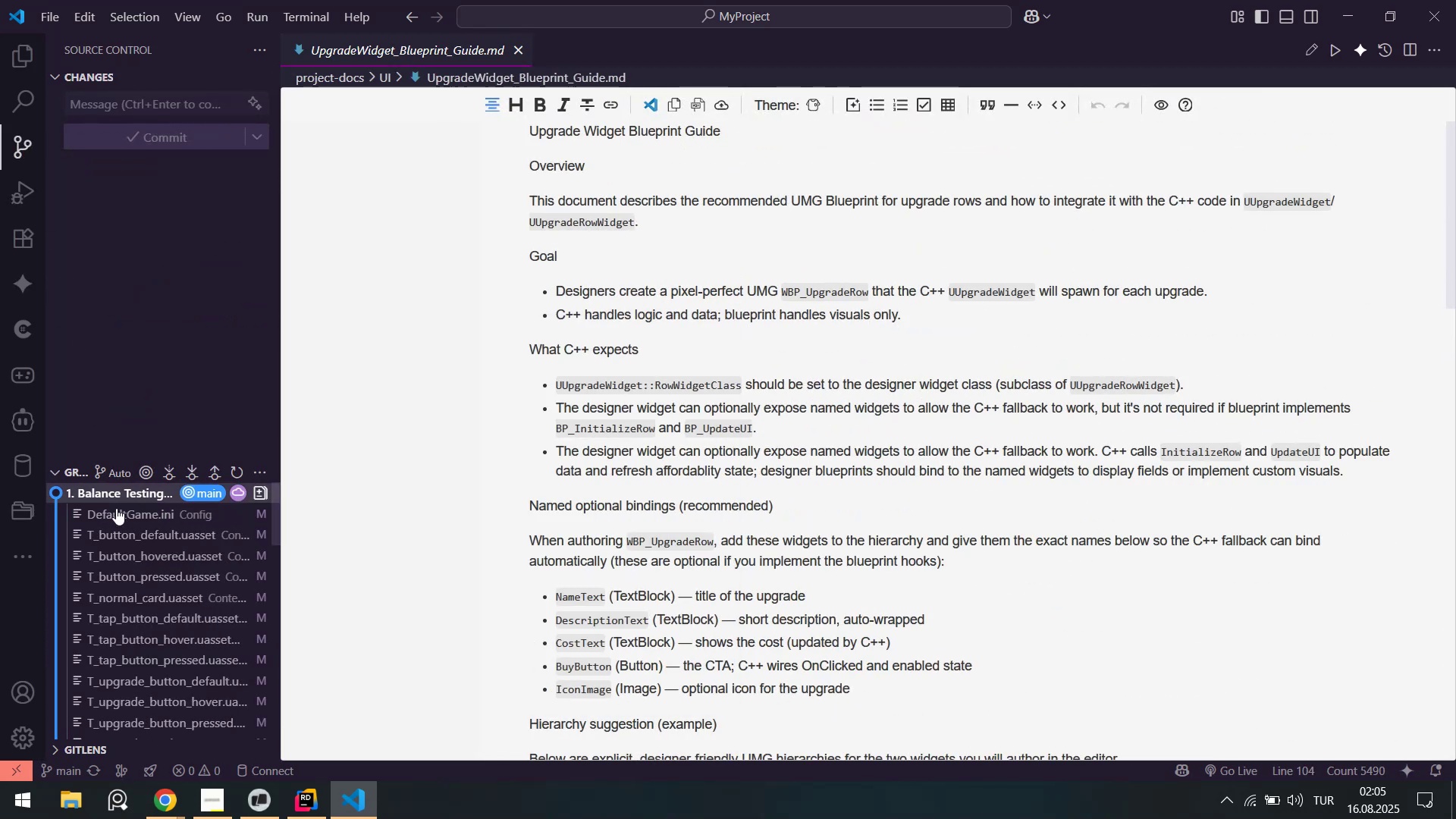 
scroll: coordinate [152, 552], scroll_direction: down, amount: 10.0
 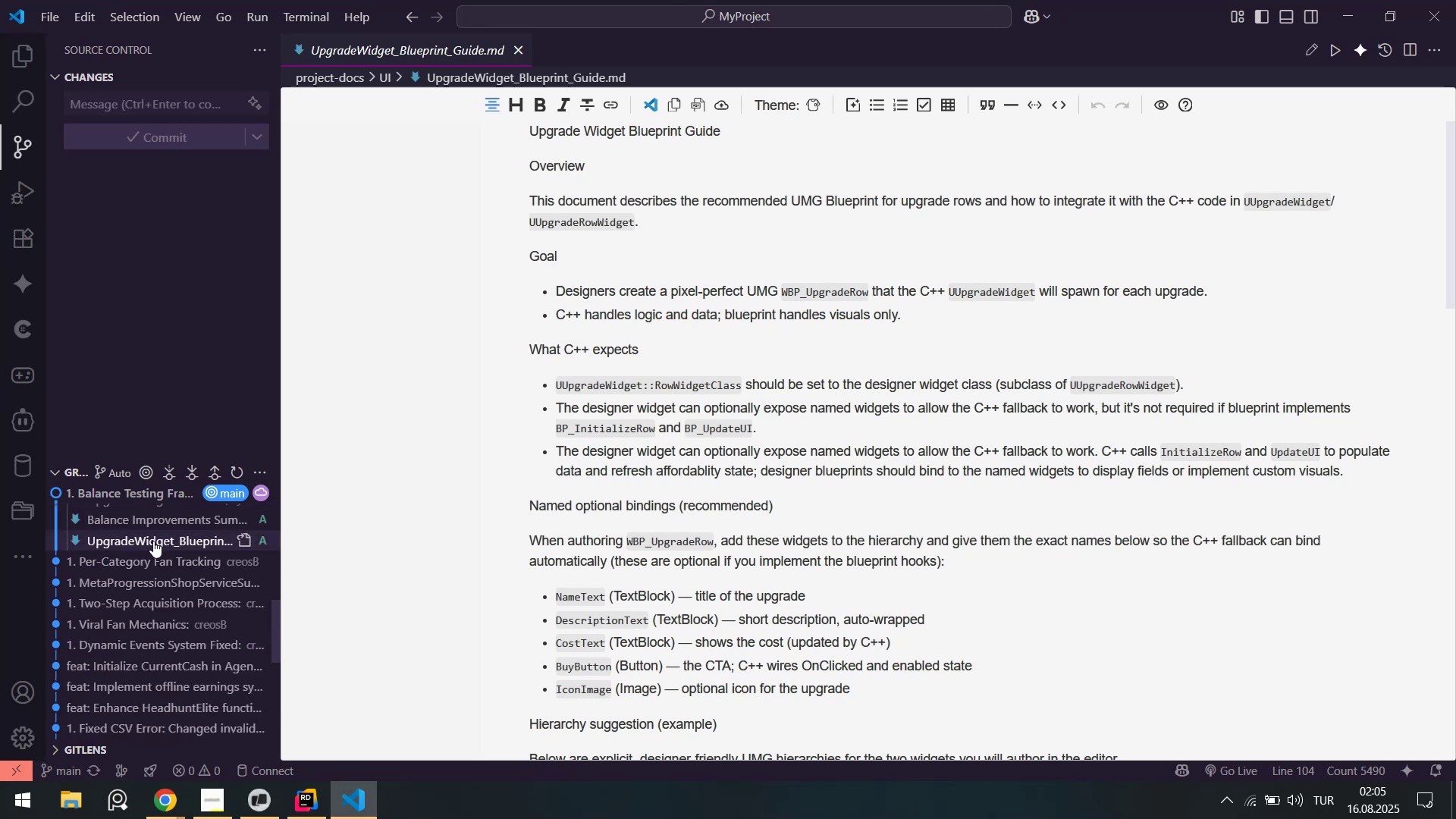 
scroll: coordinate [734, 404], scroll_direction: up, amount: 19.0
 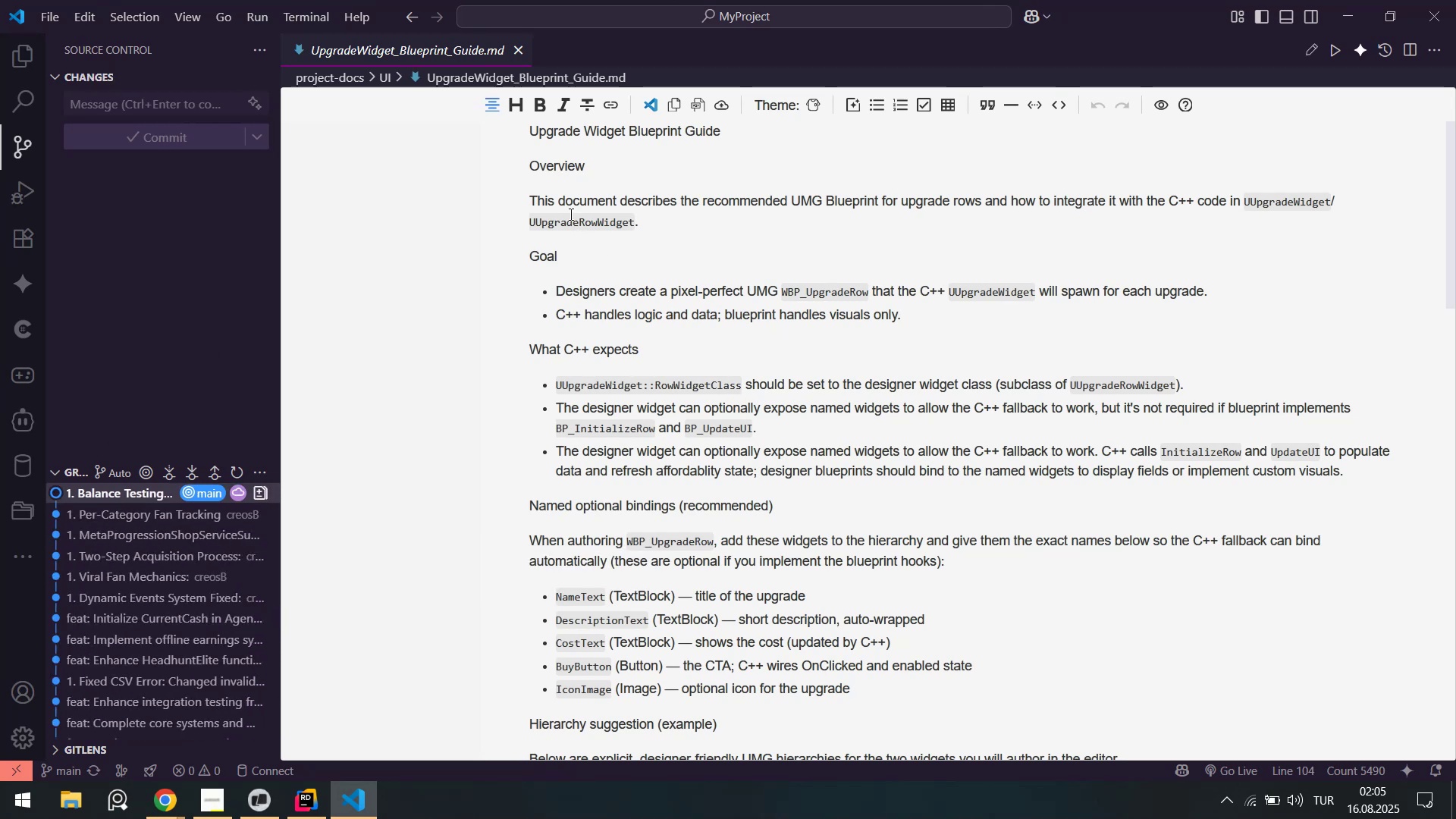 
left_click_drag(start_coordinate=[574, 193], to_coordinate=[660, 213])
 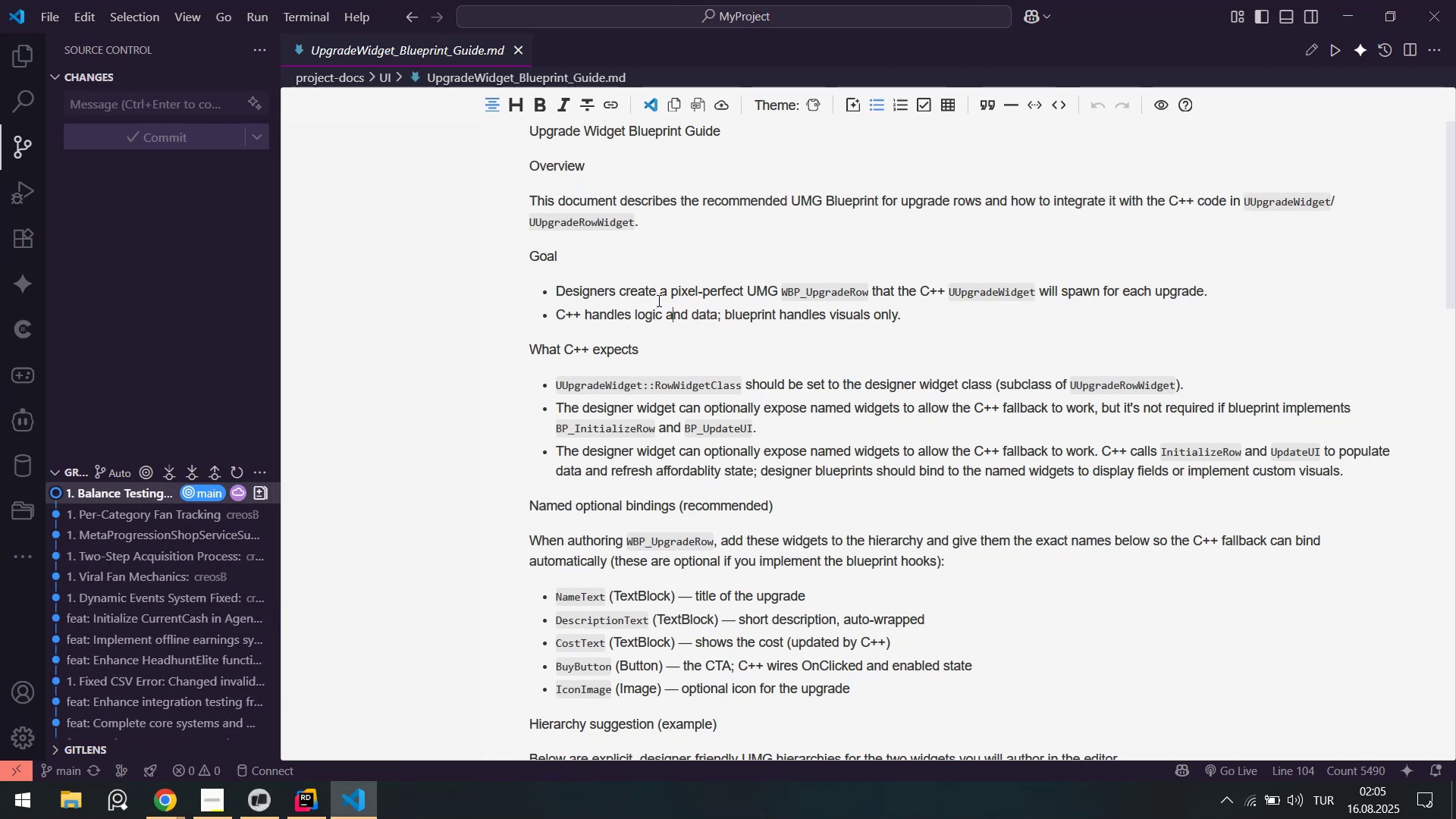 
scroll: coordinate [668, 342], scroll_direction: up, amount: 6.0
 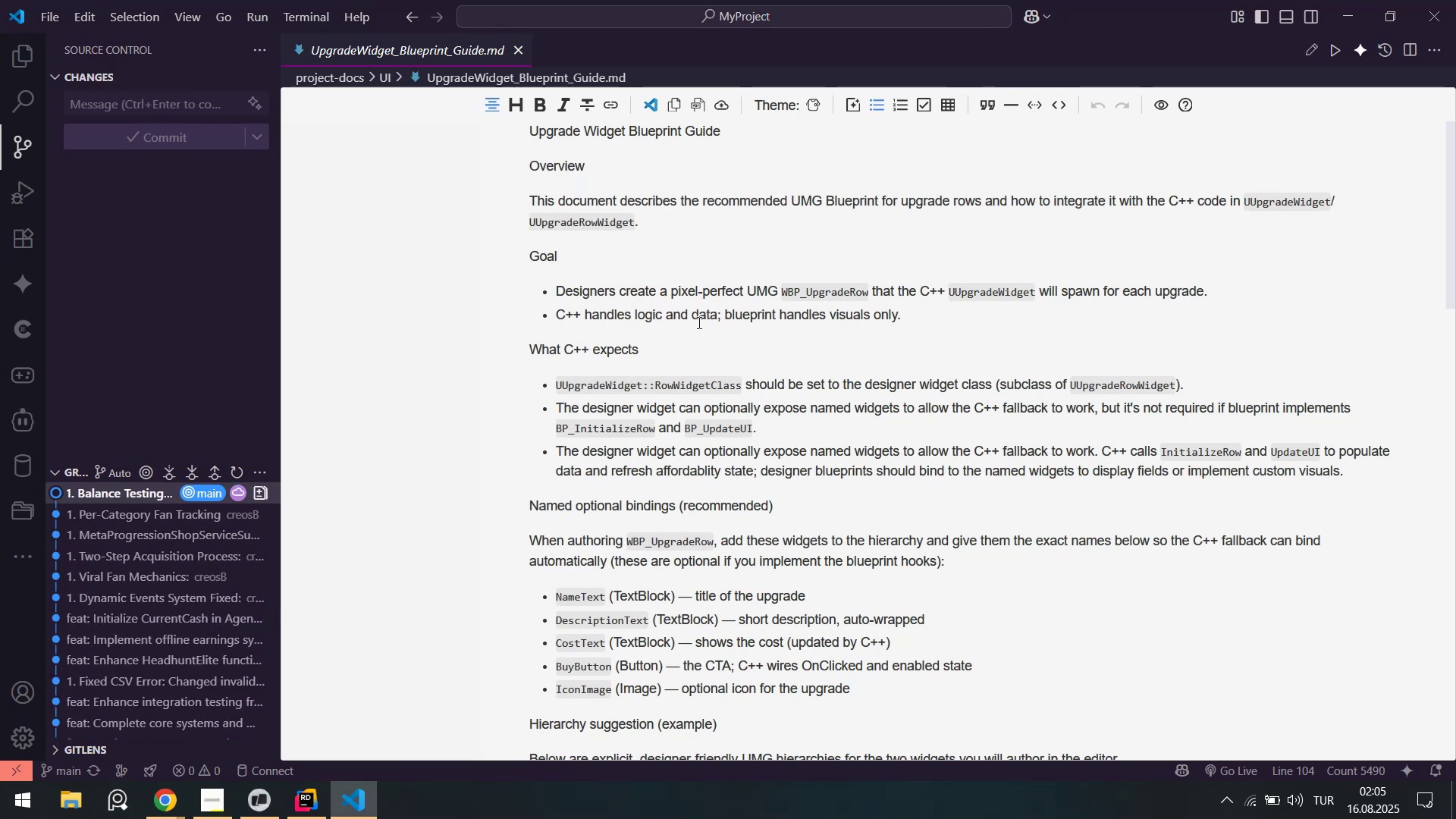 
left_click_drag(start_coordinate=[582, 293], to_coordinate=[814, 309])
 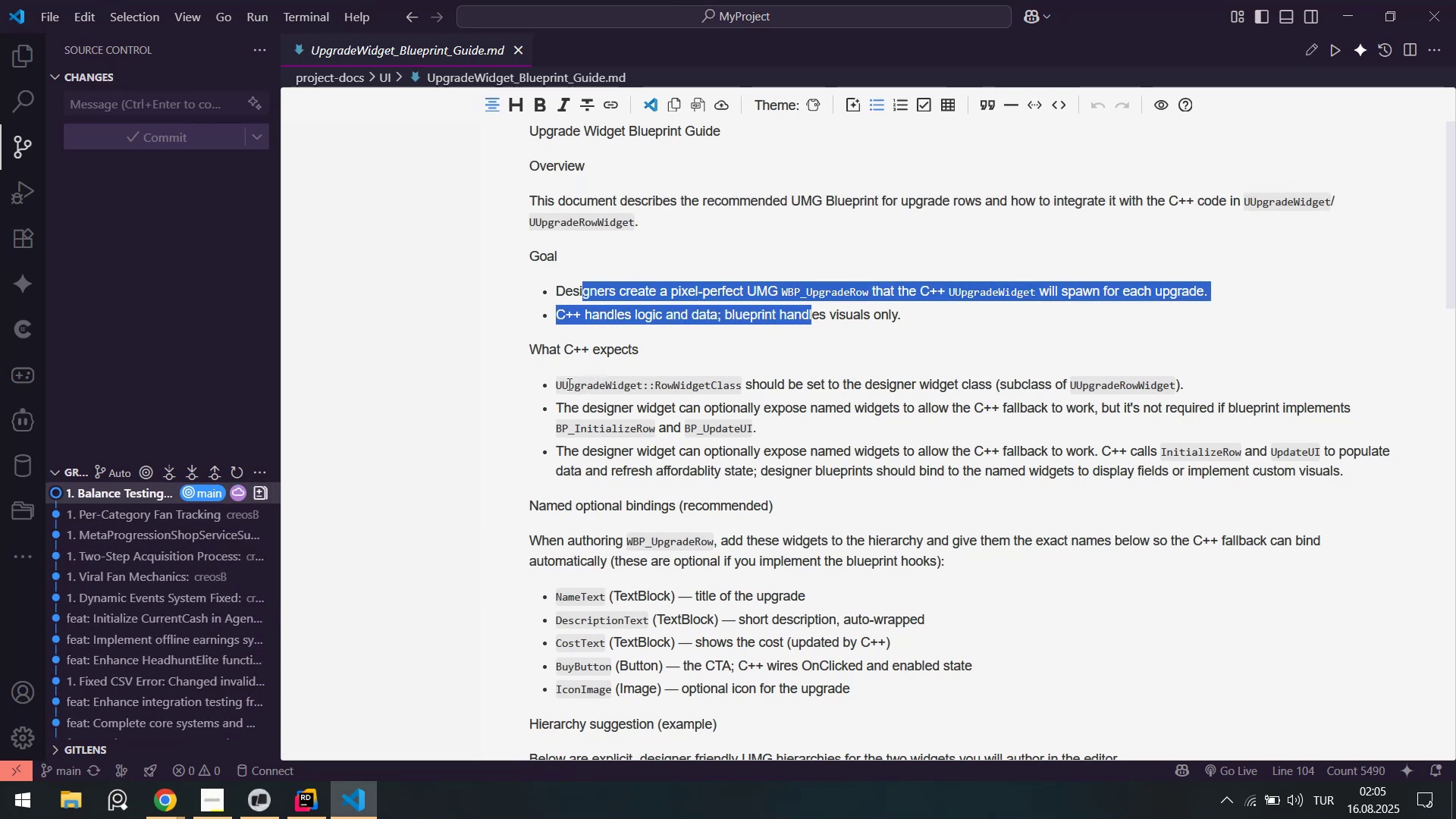 
left_click_drag(start_coordinate=[570, 383], to_coordinate=[905, 419])
 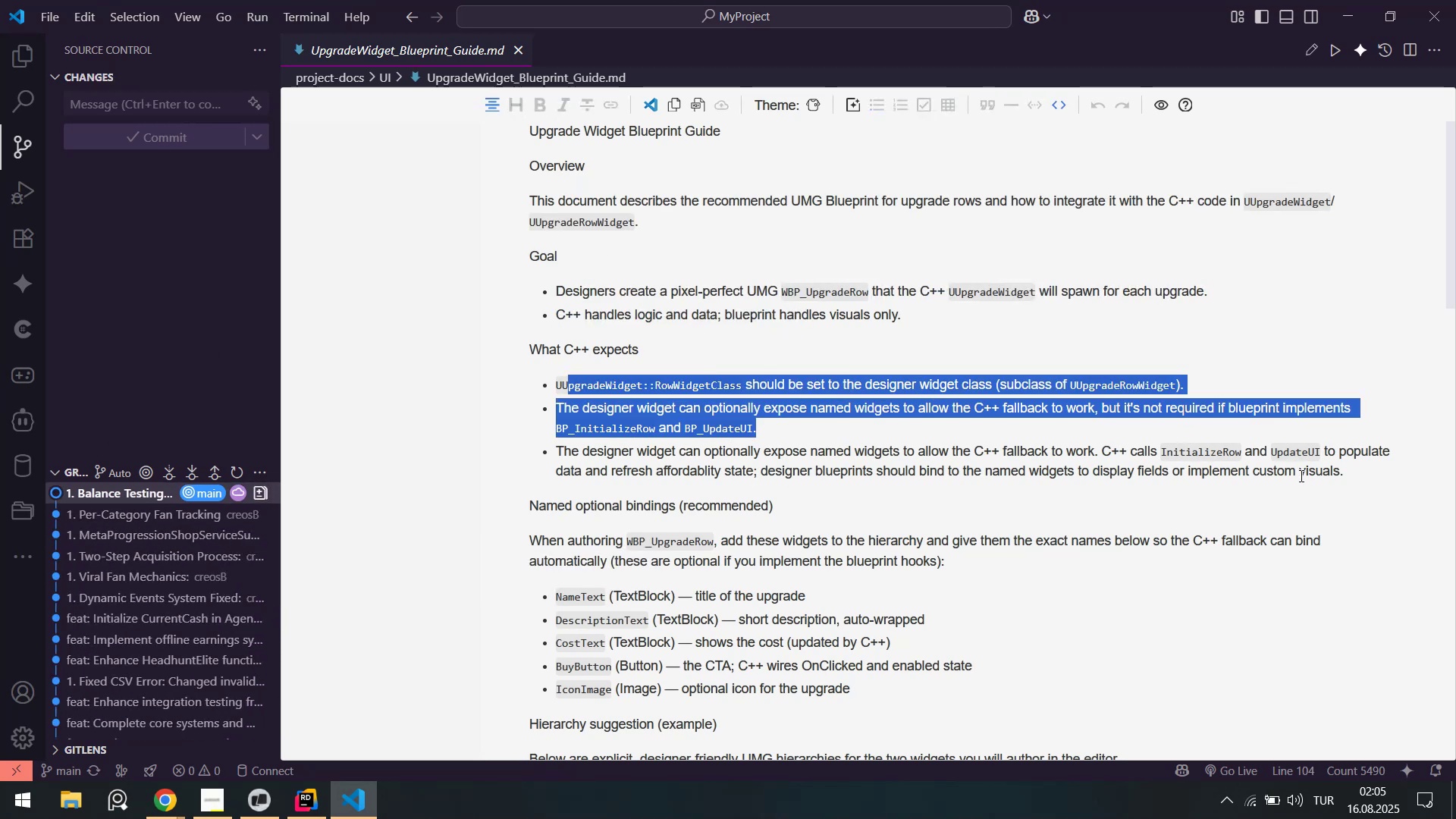 
left_click_drag(start_coordinate=[1374, 471], to_coordinate=[402, 58])
 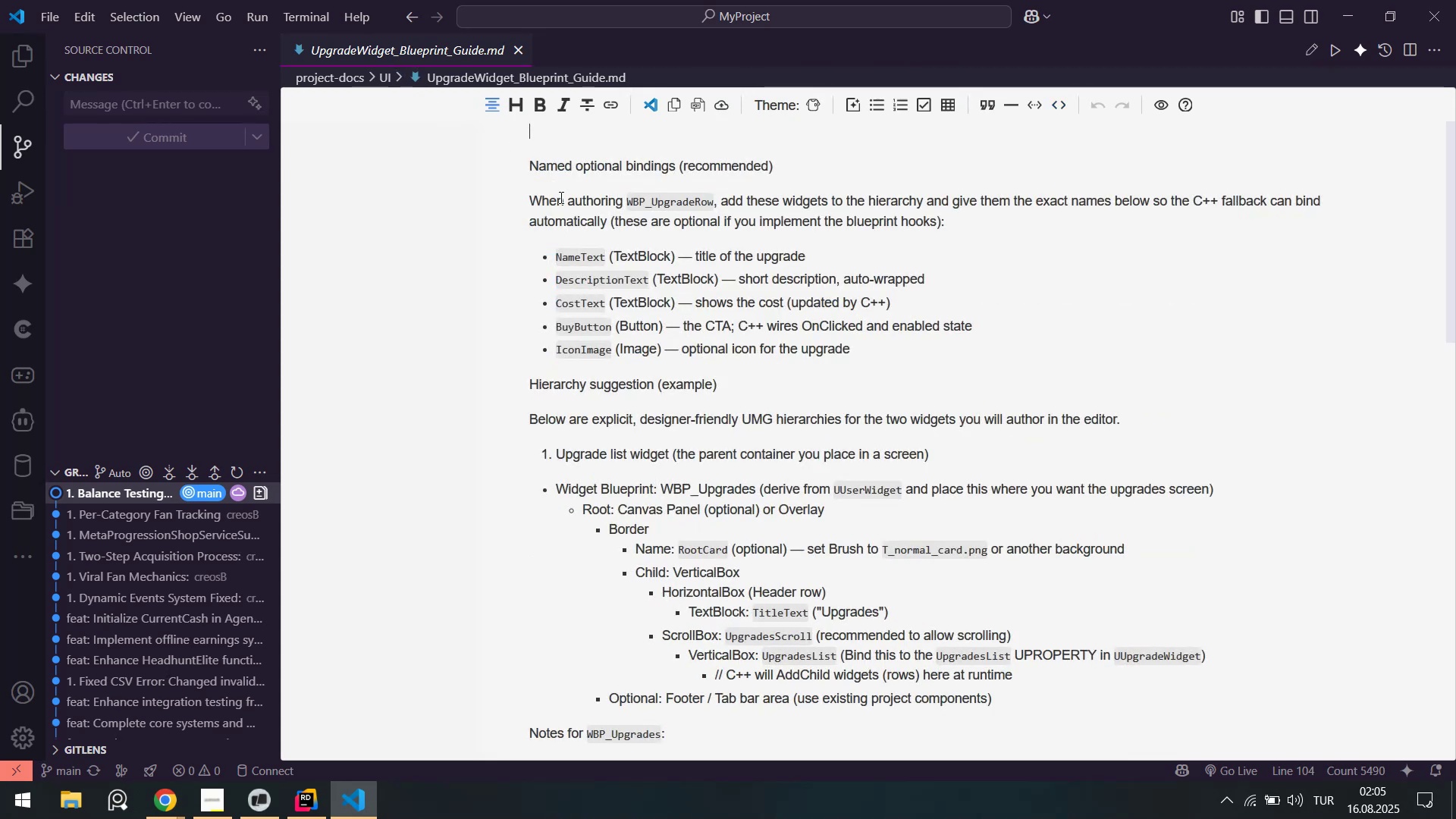 
key(Backspace)
 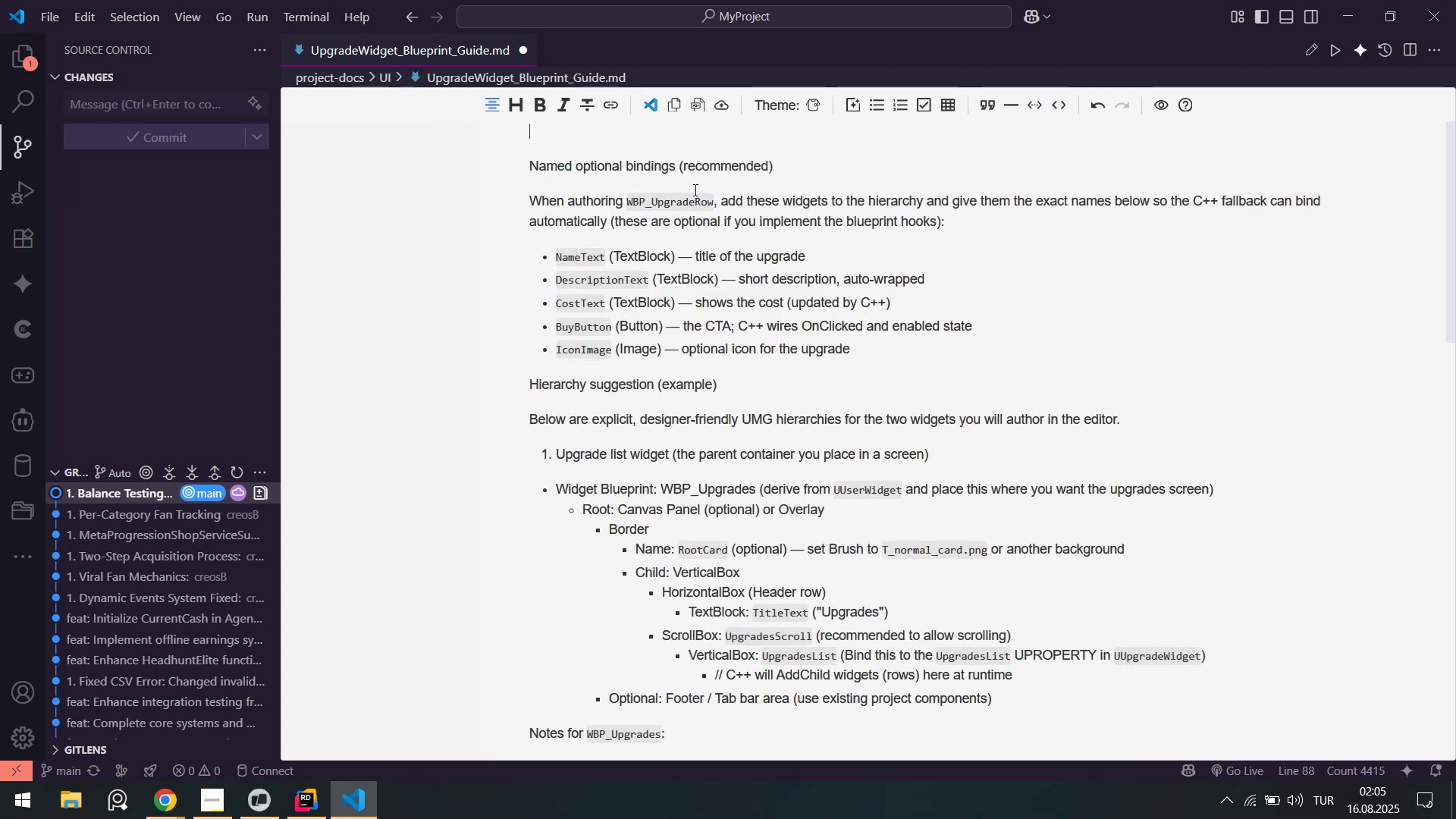 
left_click_drag(start_coordinate=[555, 156], to_coordinate=[687, 164])
 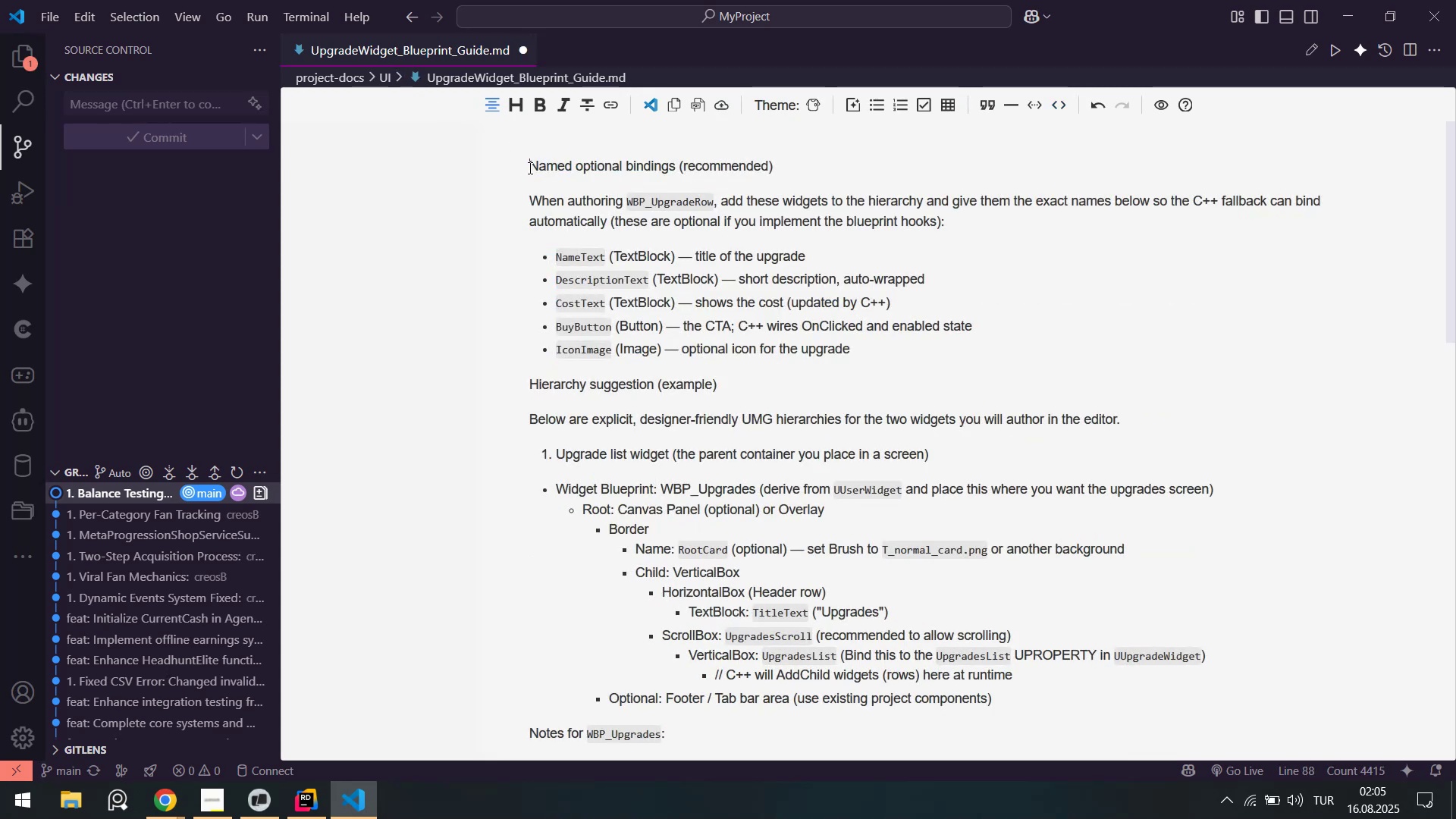 
double_click([532, 165])
 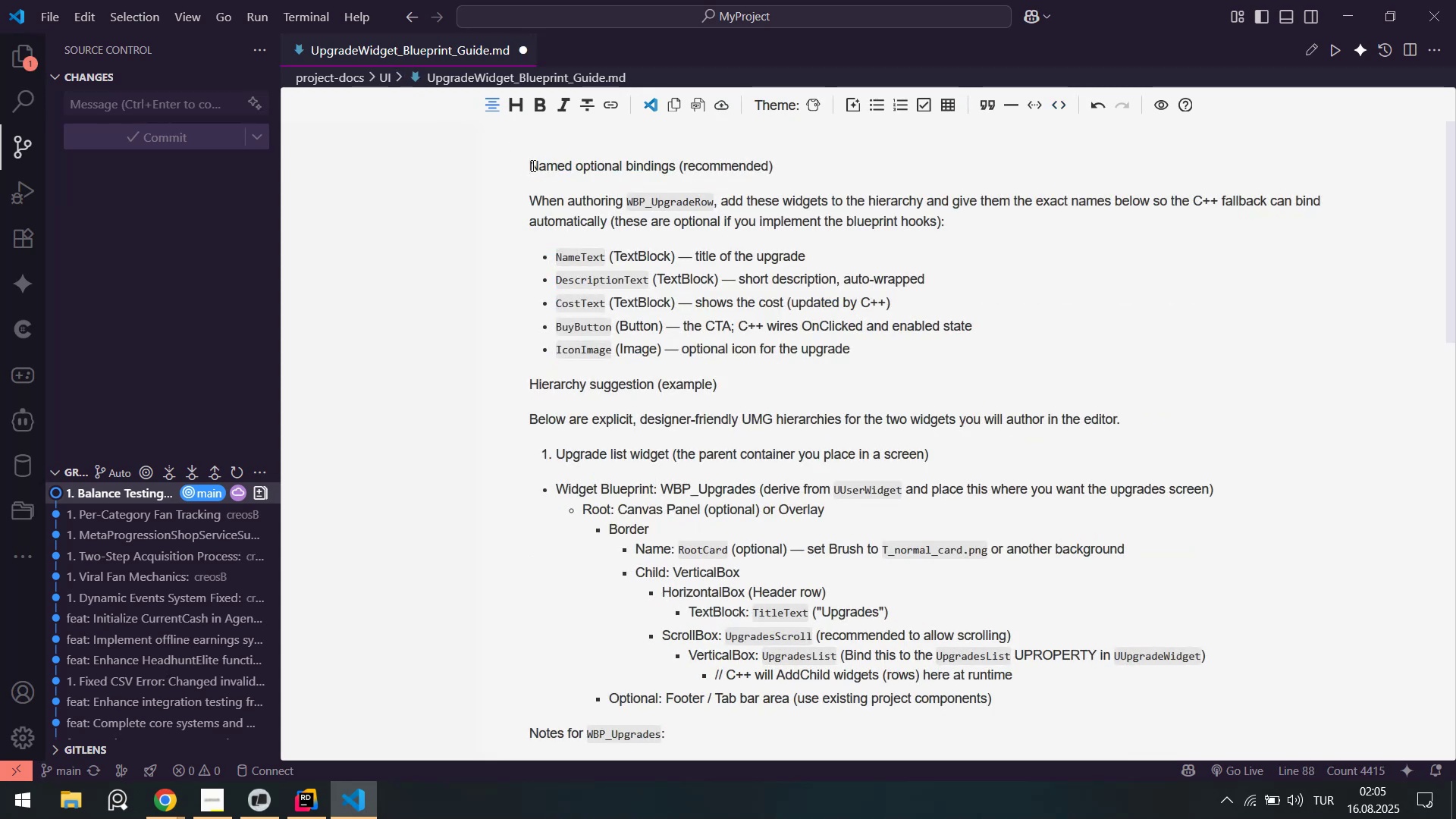 
key(Backspace)
 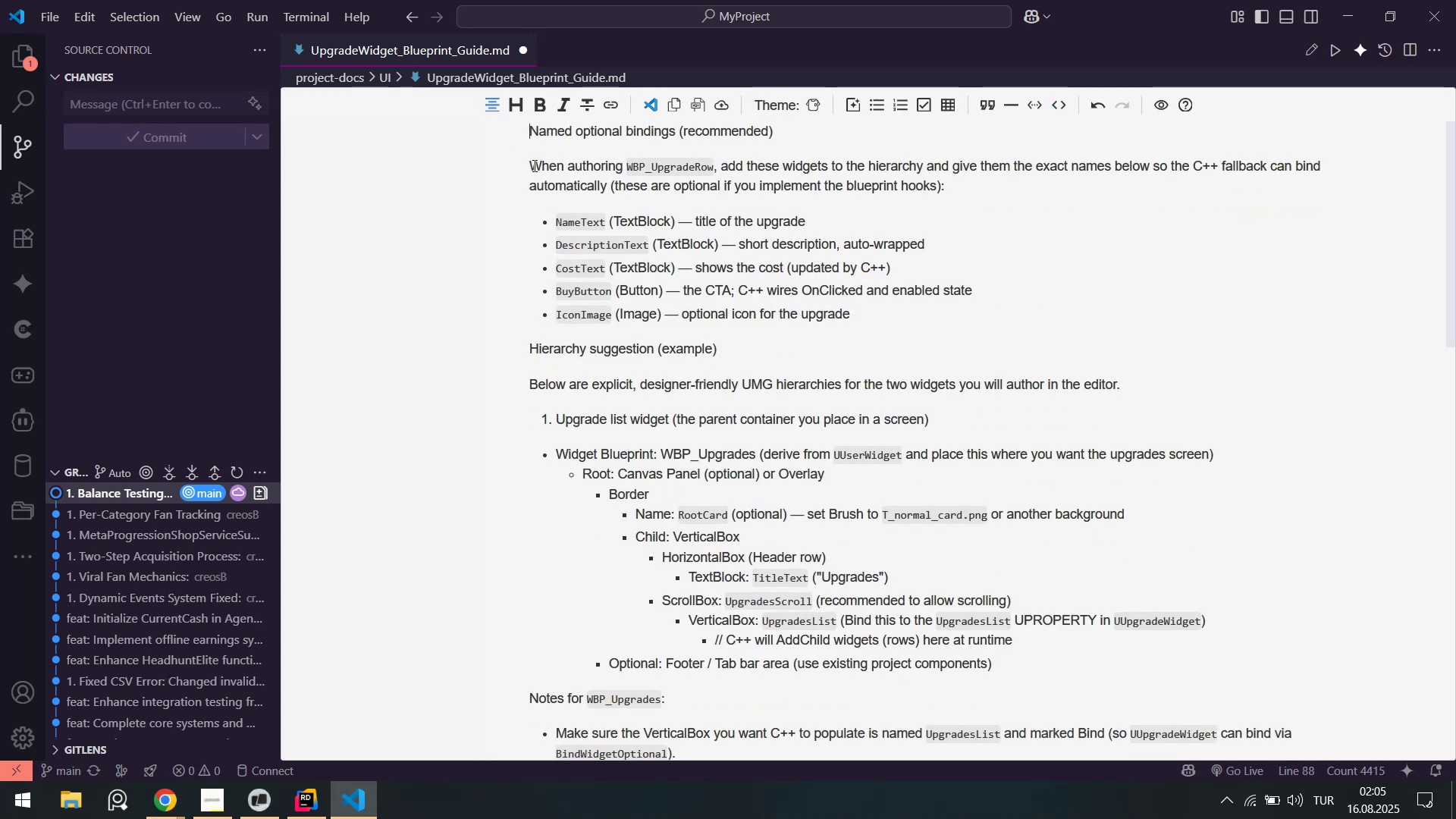 
key(Backspace)
 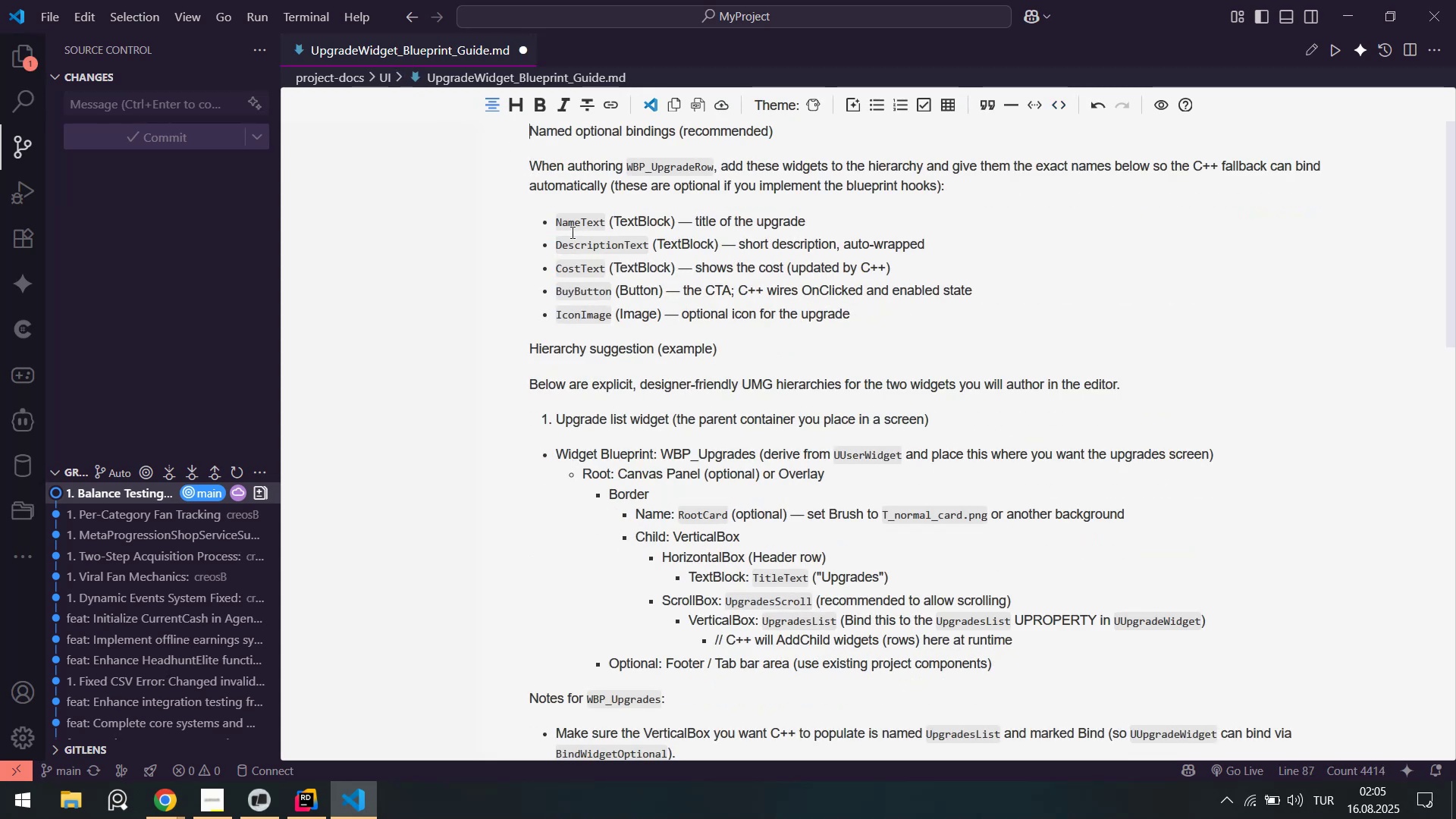 
left_click_drag(start_coordinate=[559, 224], to_coordinate=[601, 305])
 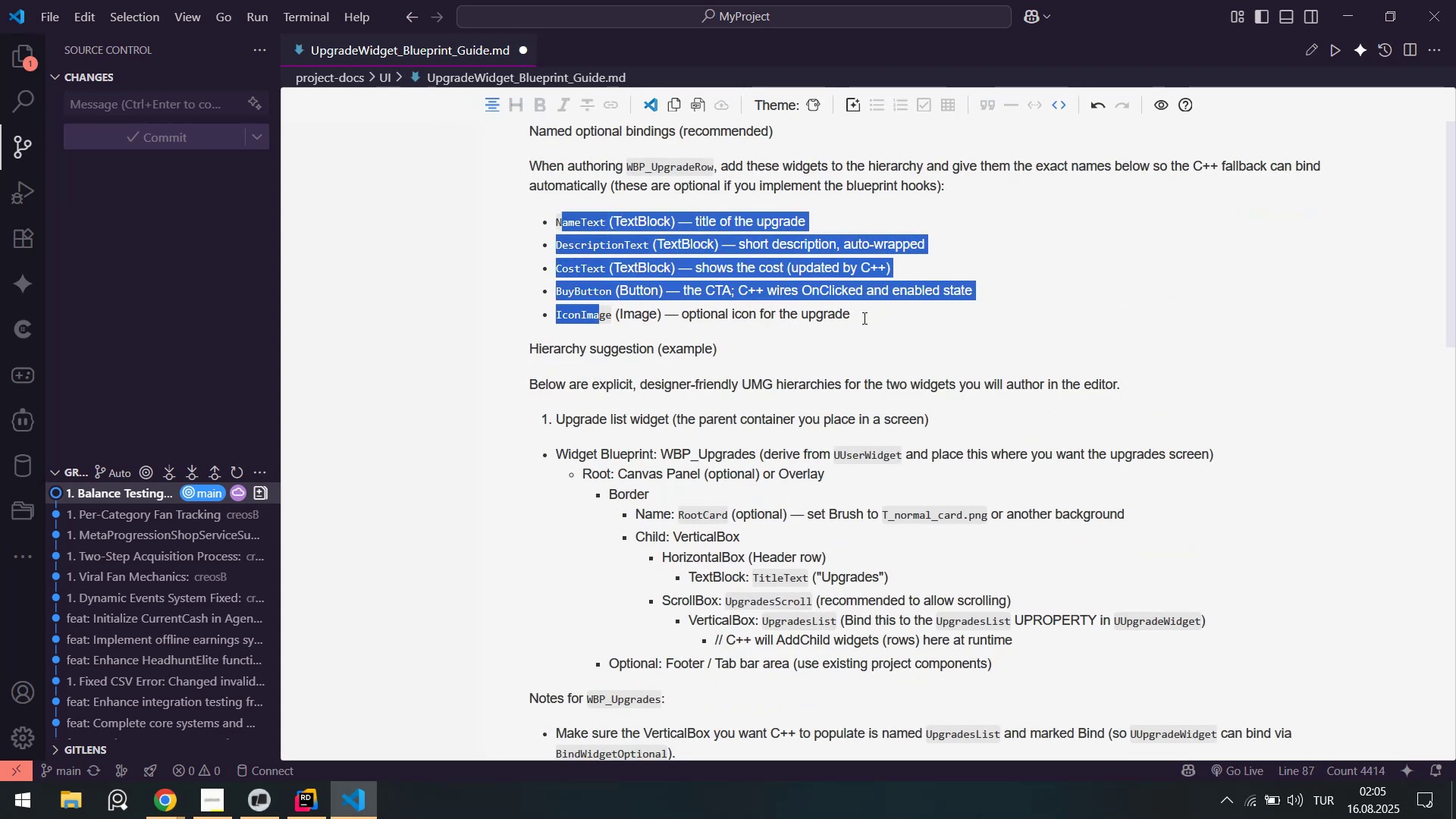 
left_click_drag(start_coordinate=[863, 318], to_coordinate=[477, 130])
 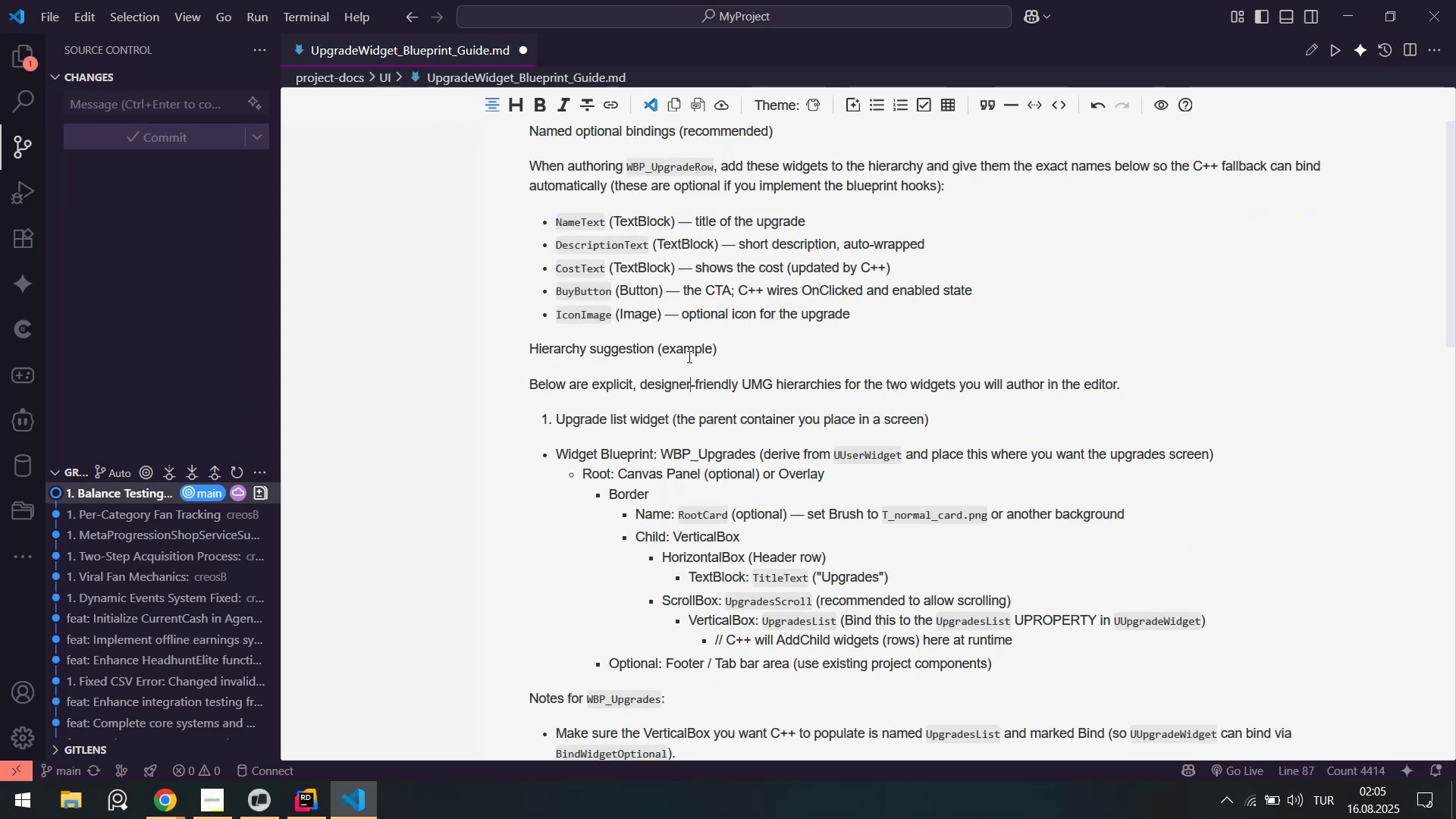 
scroll: coordinate [695, 346], scroll_direction: down, amount: 2.0
 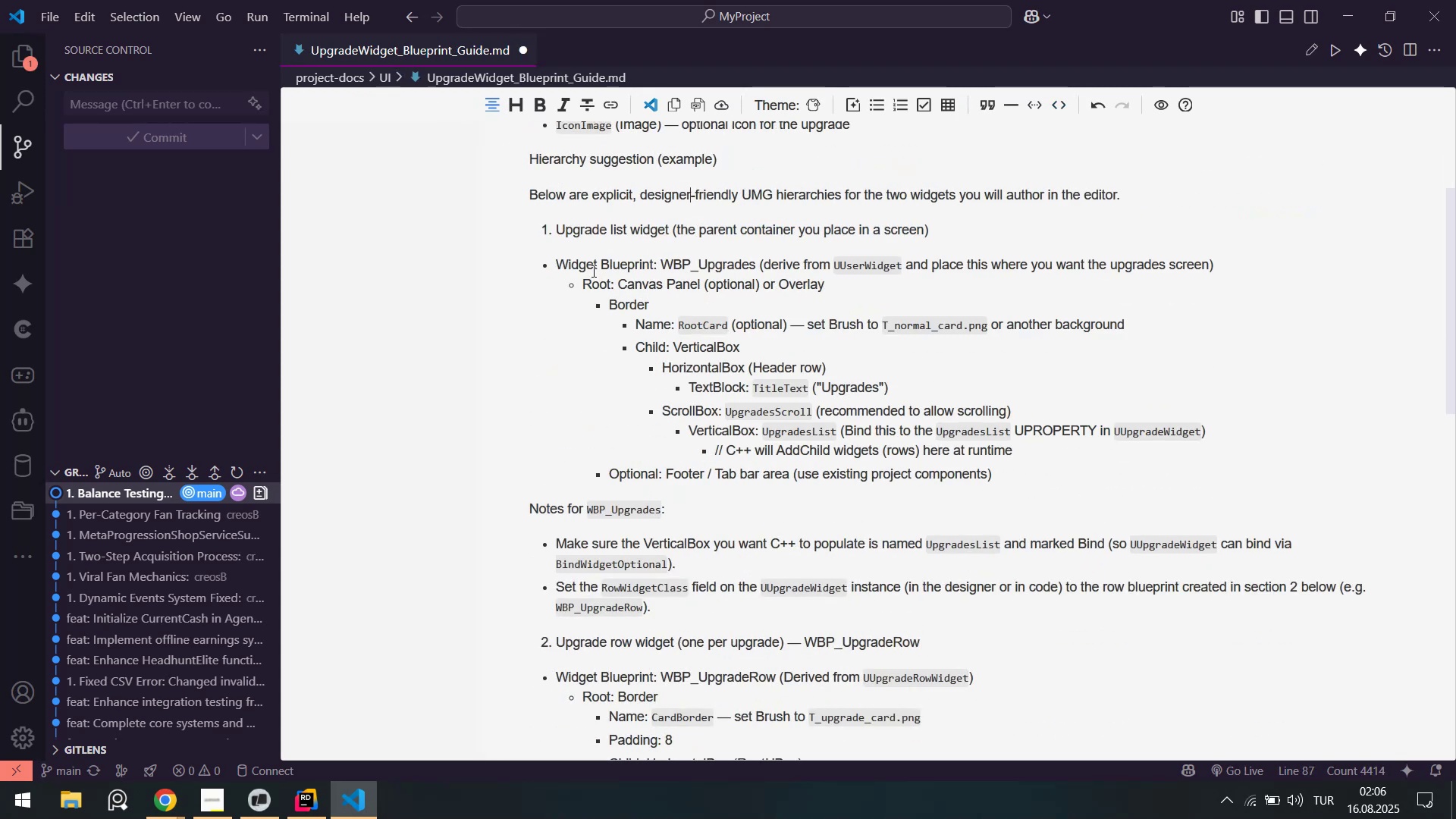 
left_click_drag(start_coordinate=[607, 278], to_coordinate=[958, 441])
 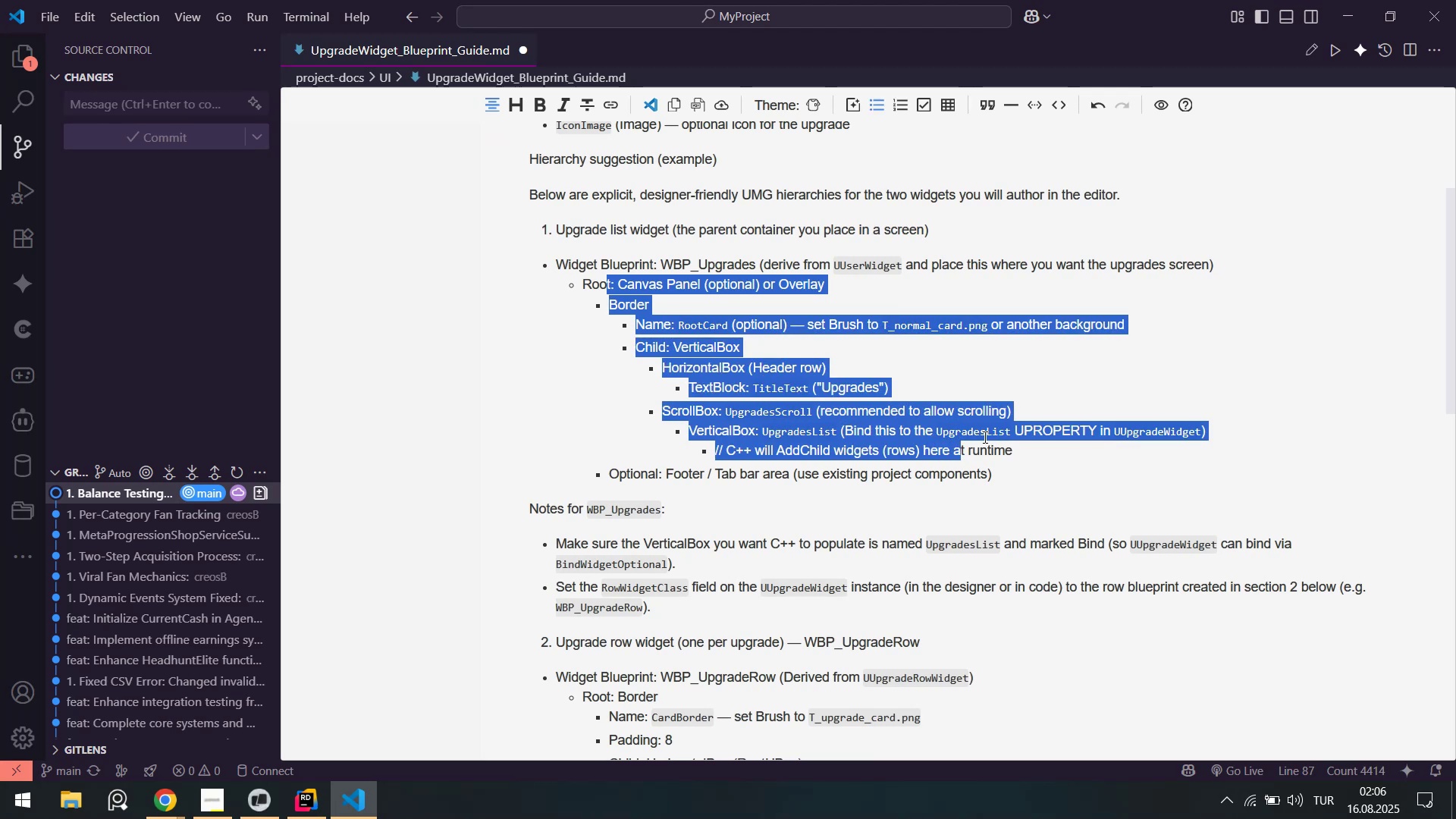 
left_click([984, 437])
 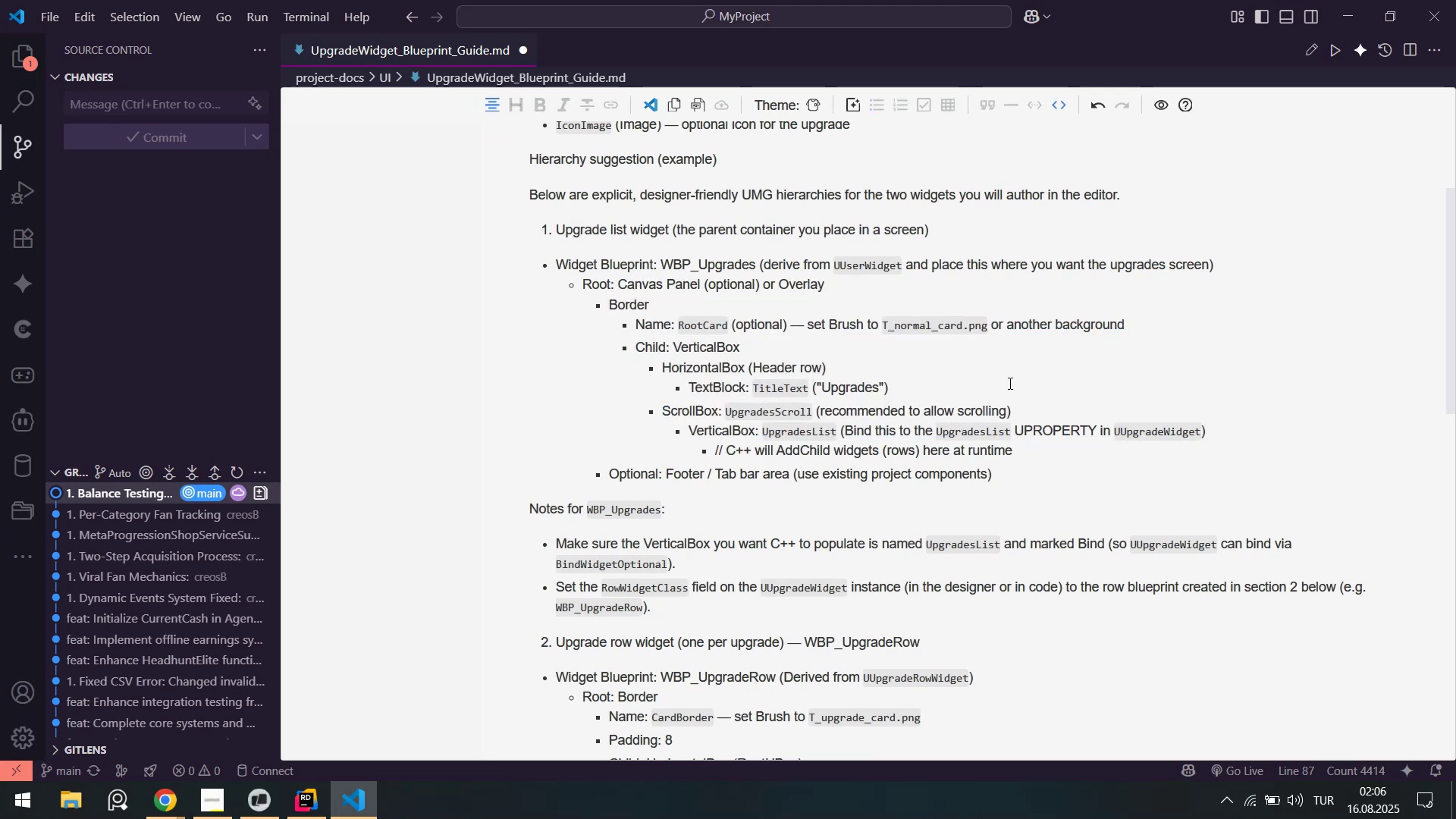 
key(Control+S)
 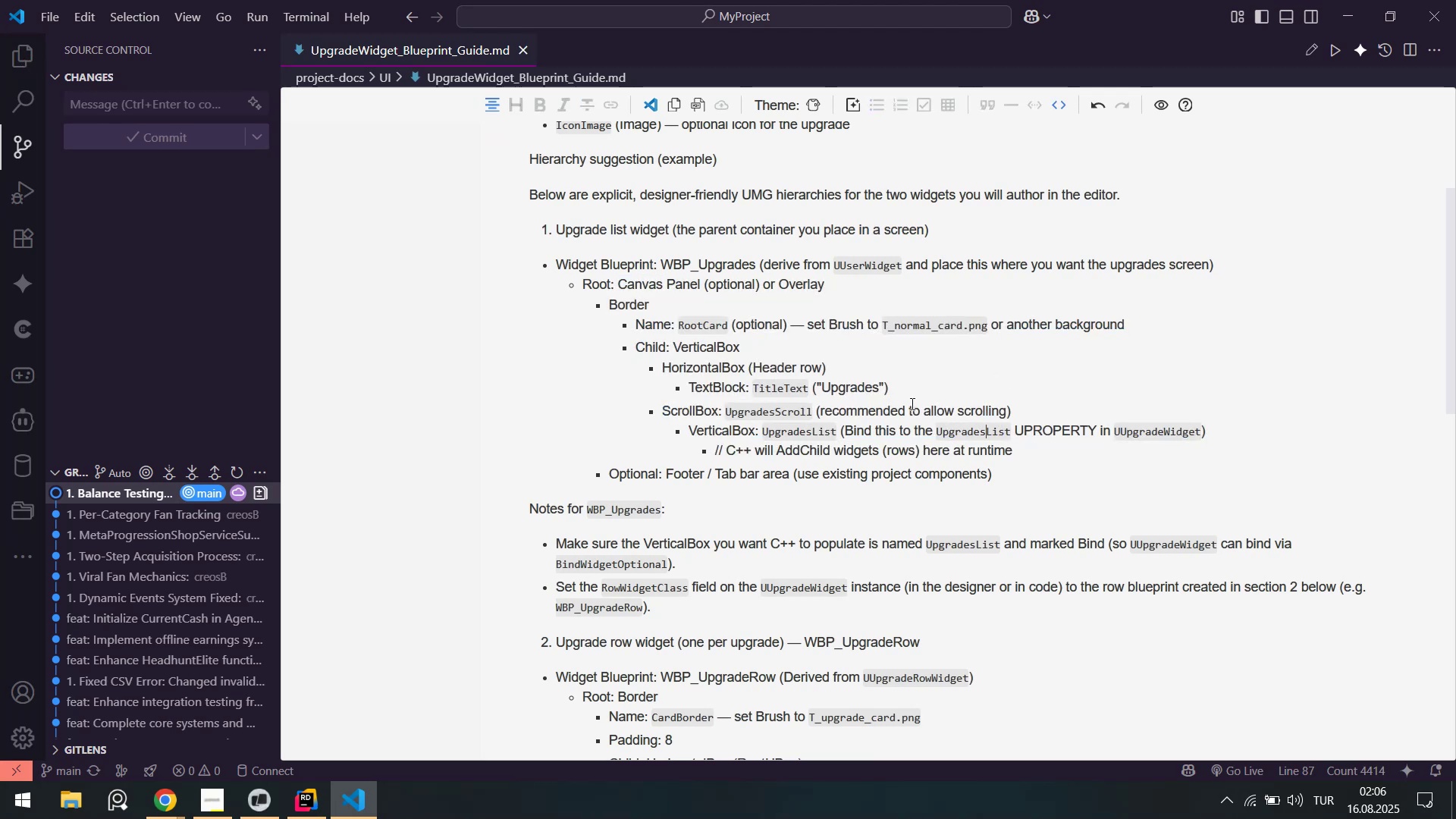 
scroll: coordinate [853, 411], scroll_direction: down, amount: 2.0
 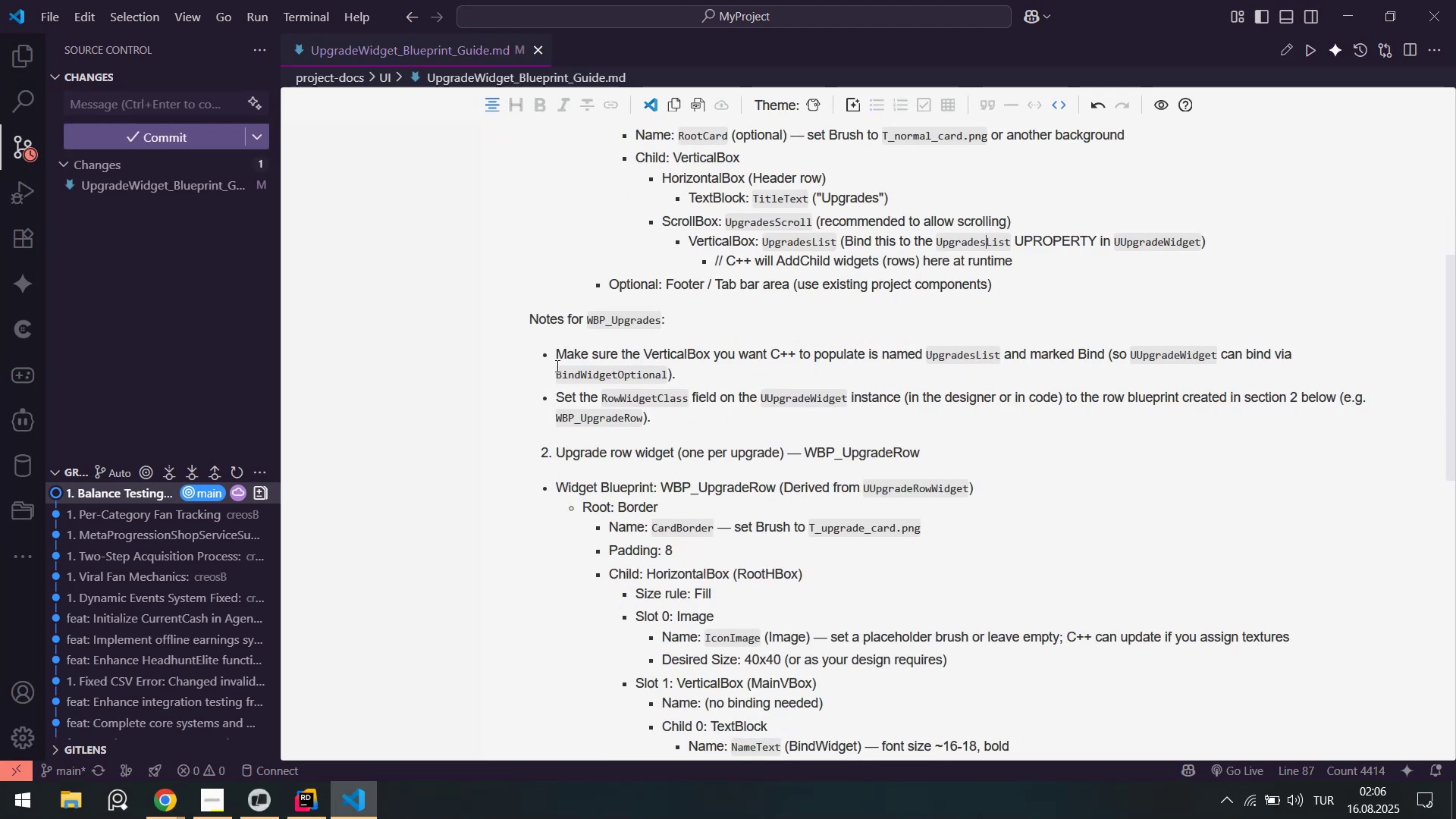 
left_click_drag(start_coordinate=[582, 350], to_coordinate=[657, 414])
 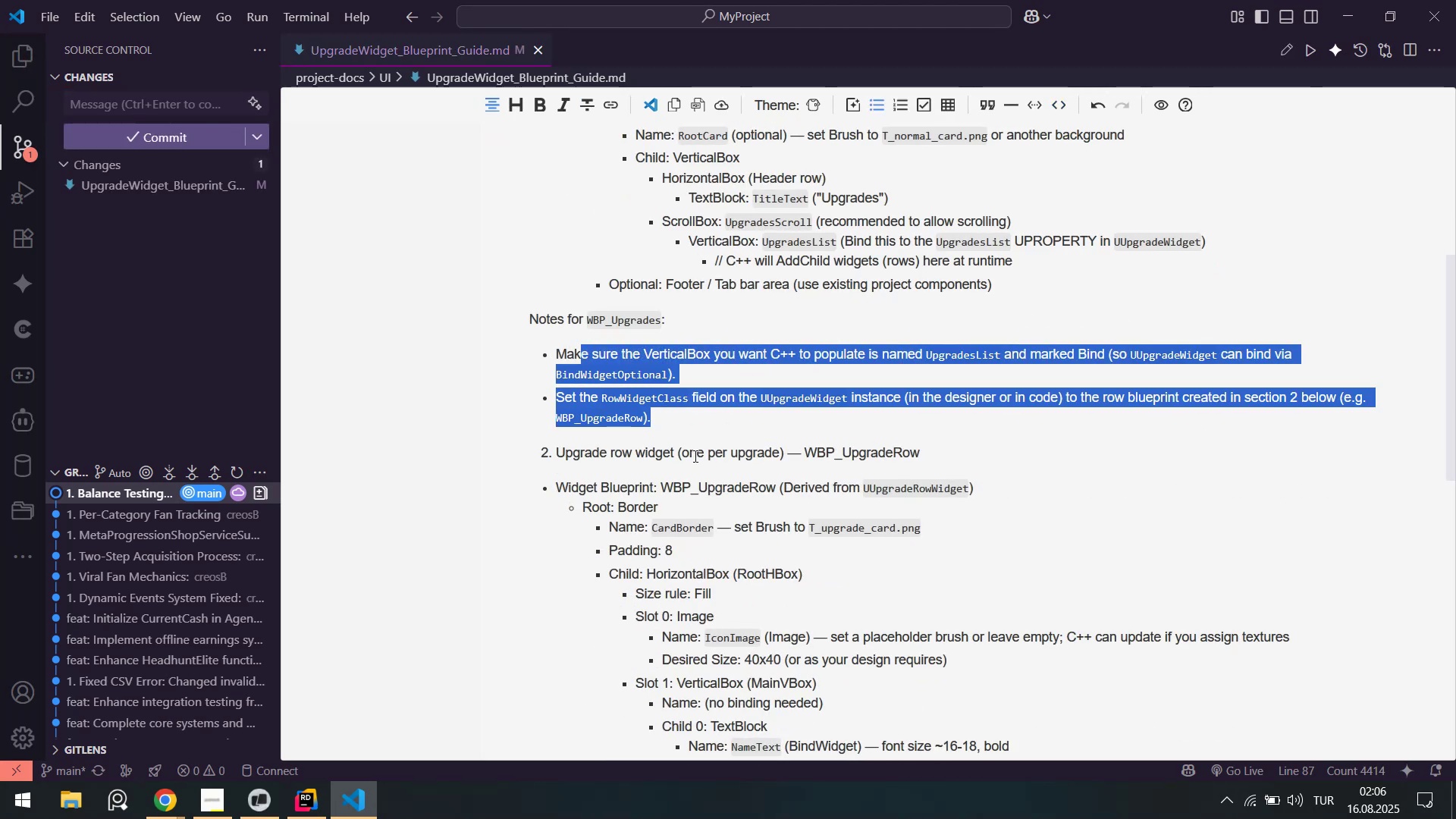 
left_click([694, 456])
 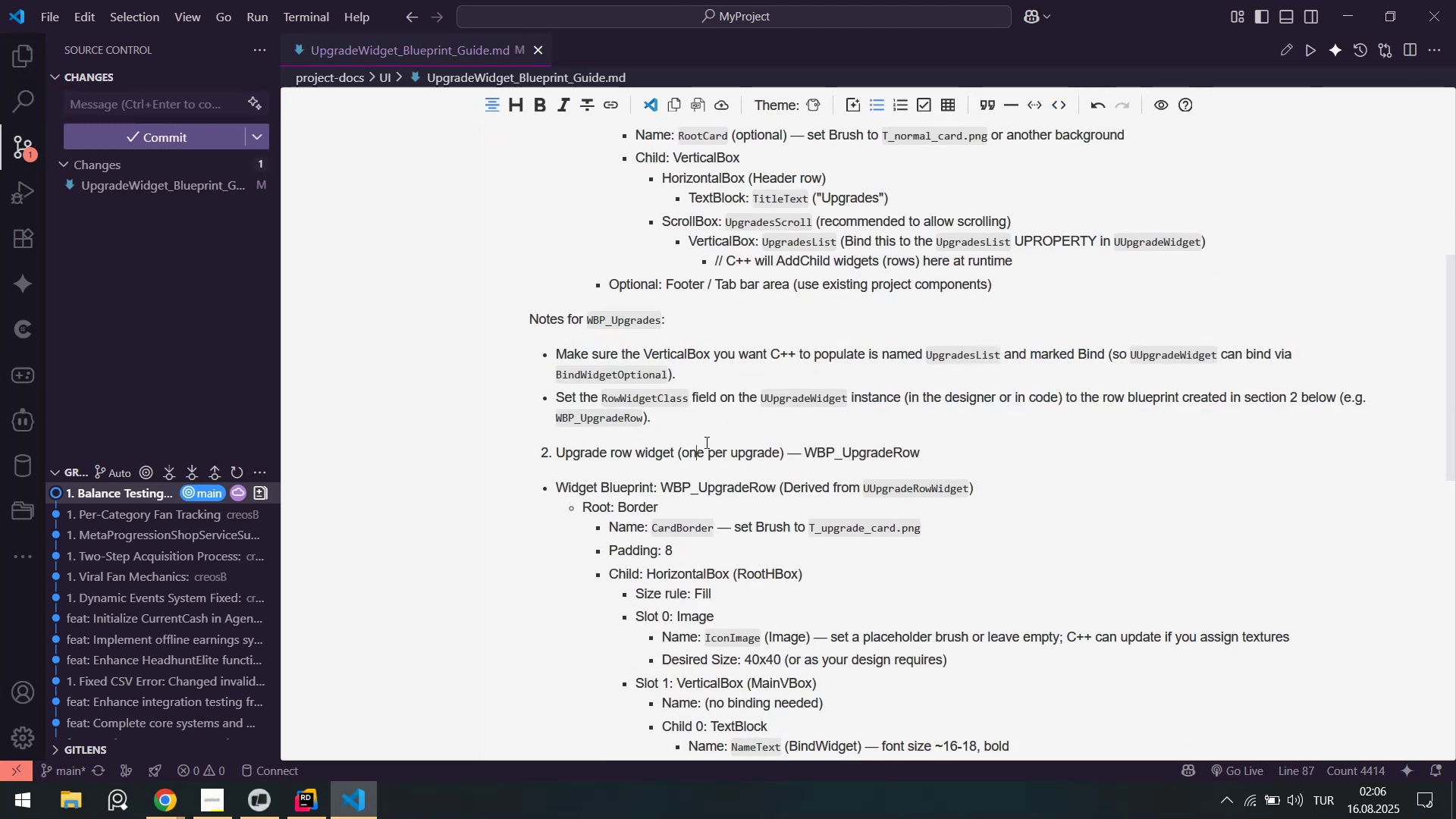 
scroll: coordinate [717, 434], scroll_direction: down, amount: 2.0
 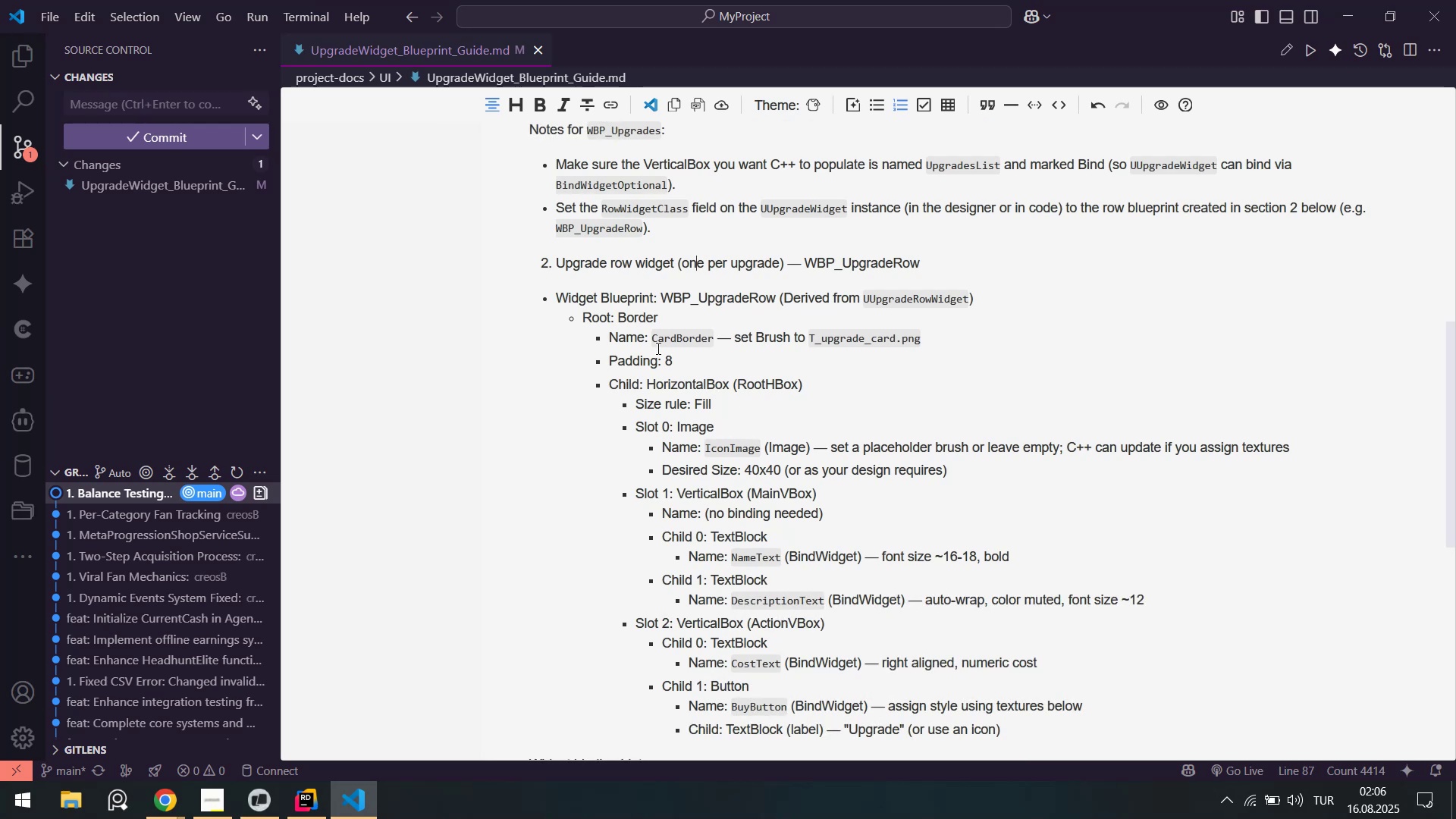 
left_click_drag(start_coordinate=[631, 341], to_coordinate=[676, 410])
 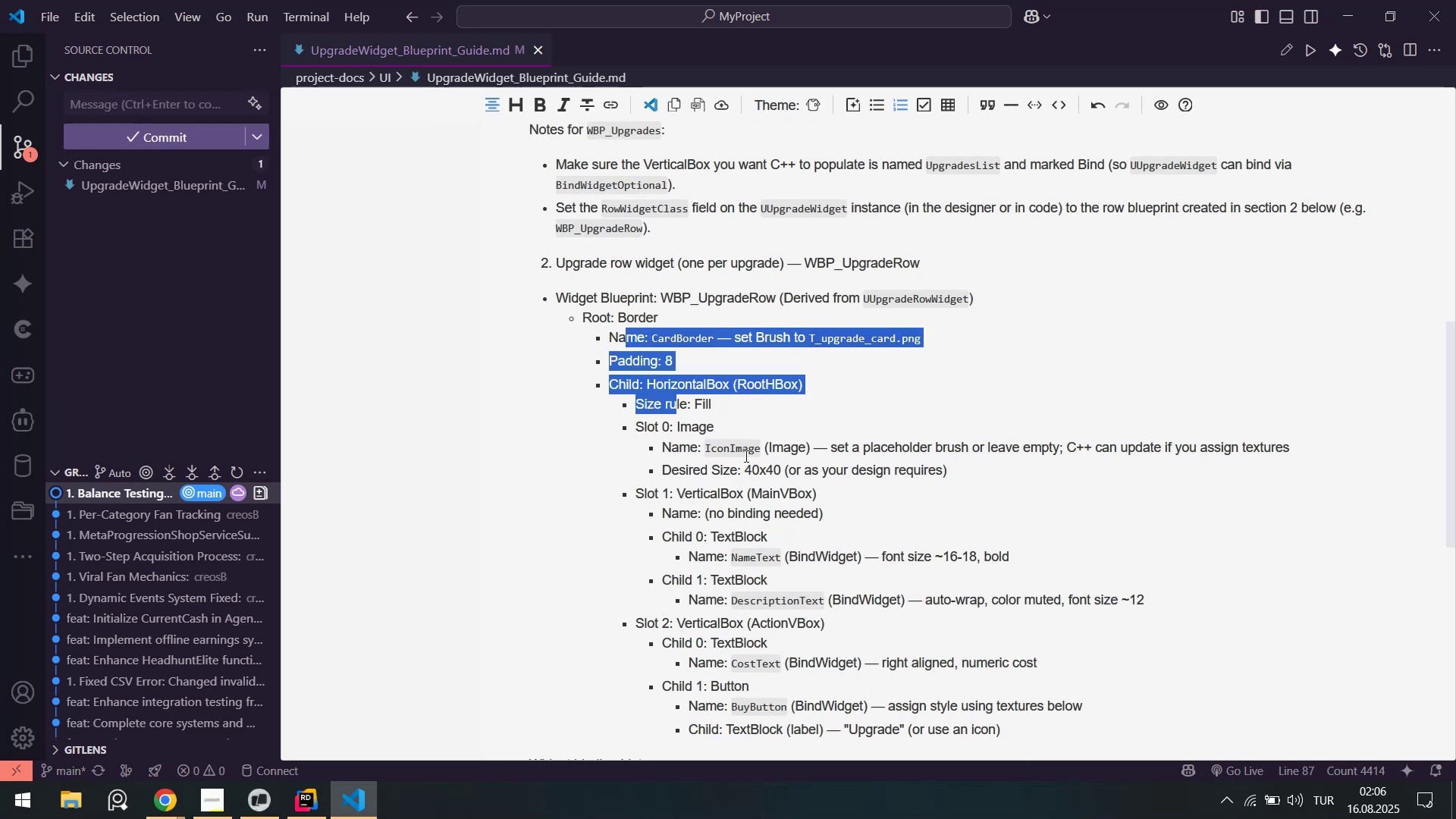 
scroll: coordinate [755, 458], scroll_direction: down, amount: 2.0
 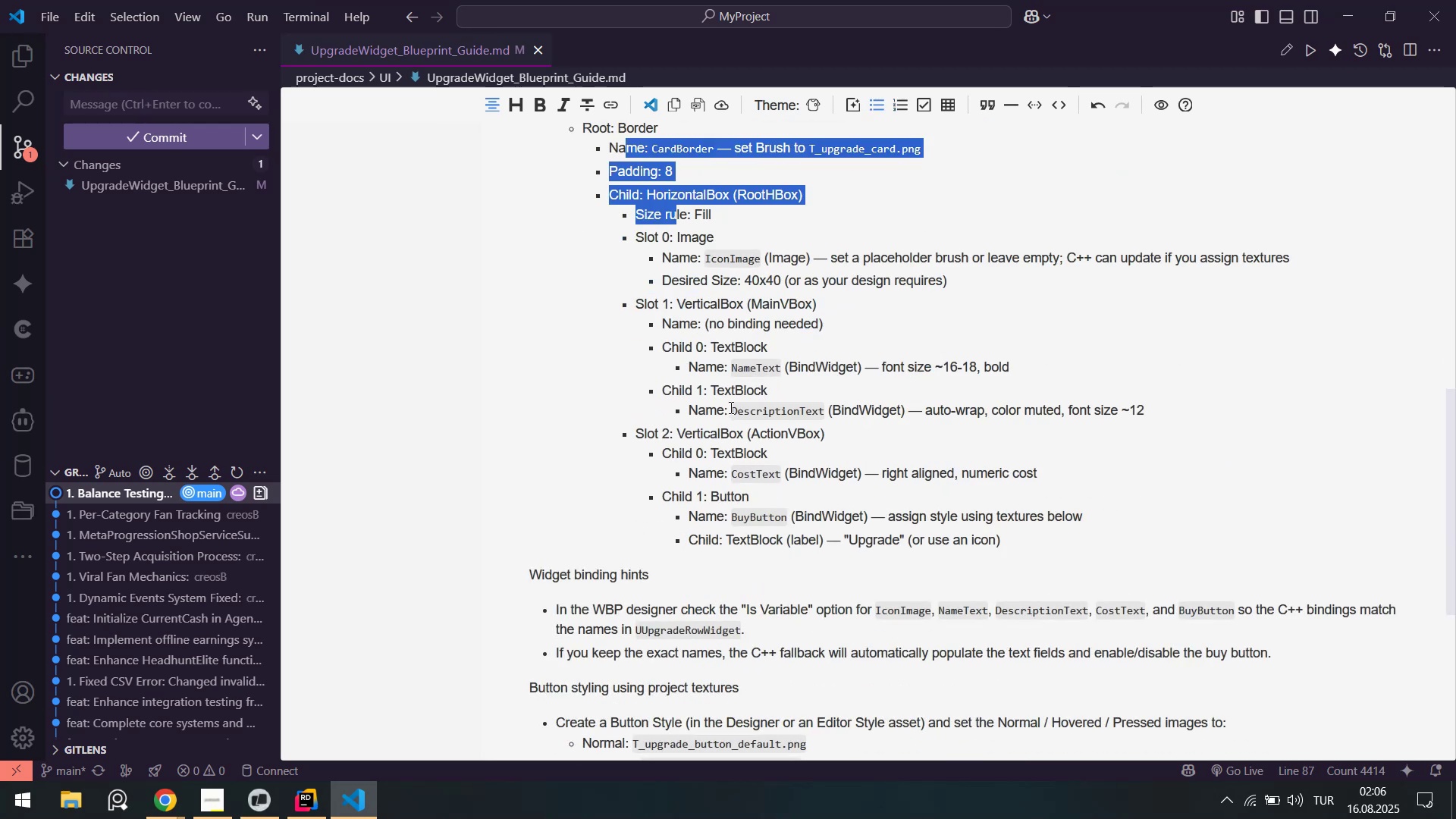 
left_click_drag(start_coordinate=[705, 373], to_coordinate=[752, 534])
 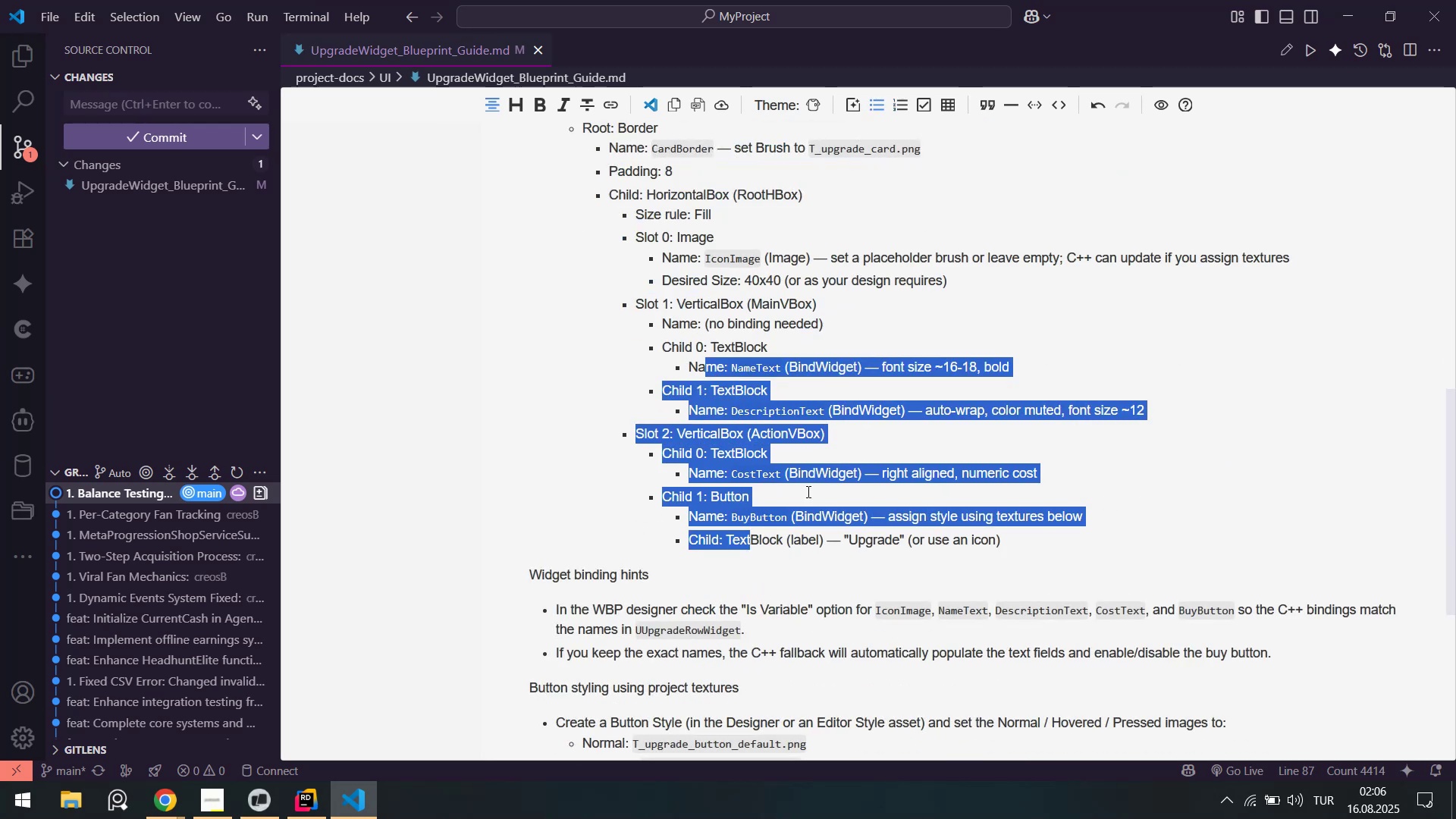 
scroll: coordinate [642, 402], scroll_direction: down, amount: 8.0
 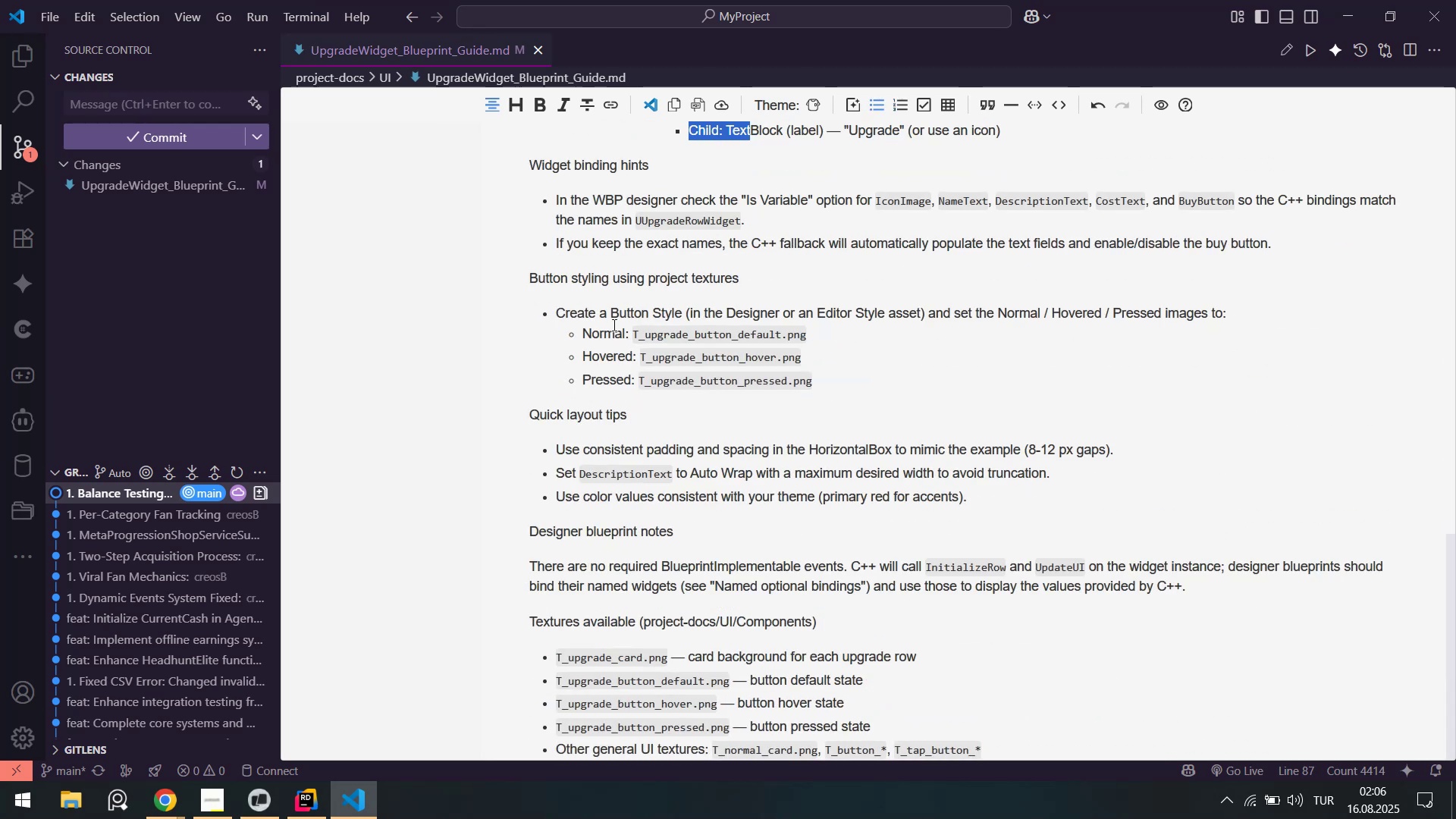 
left_click_drag(start_coordinate=[612, 336], to_coordinate=[699, 398])
 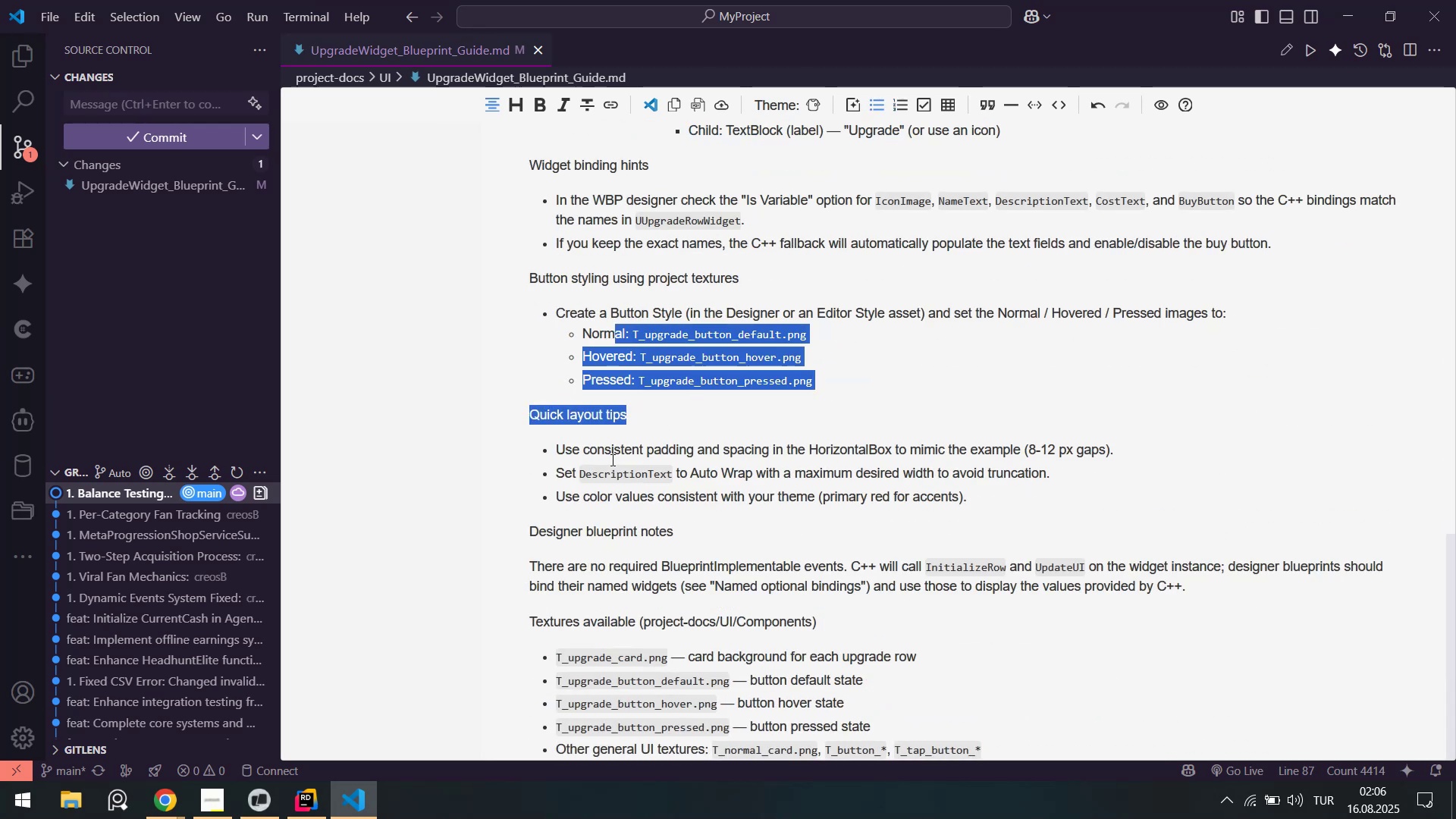 
left_click([611, 460])
 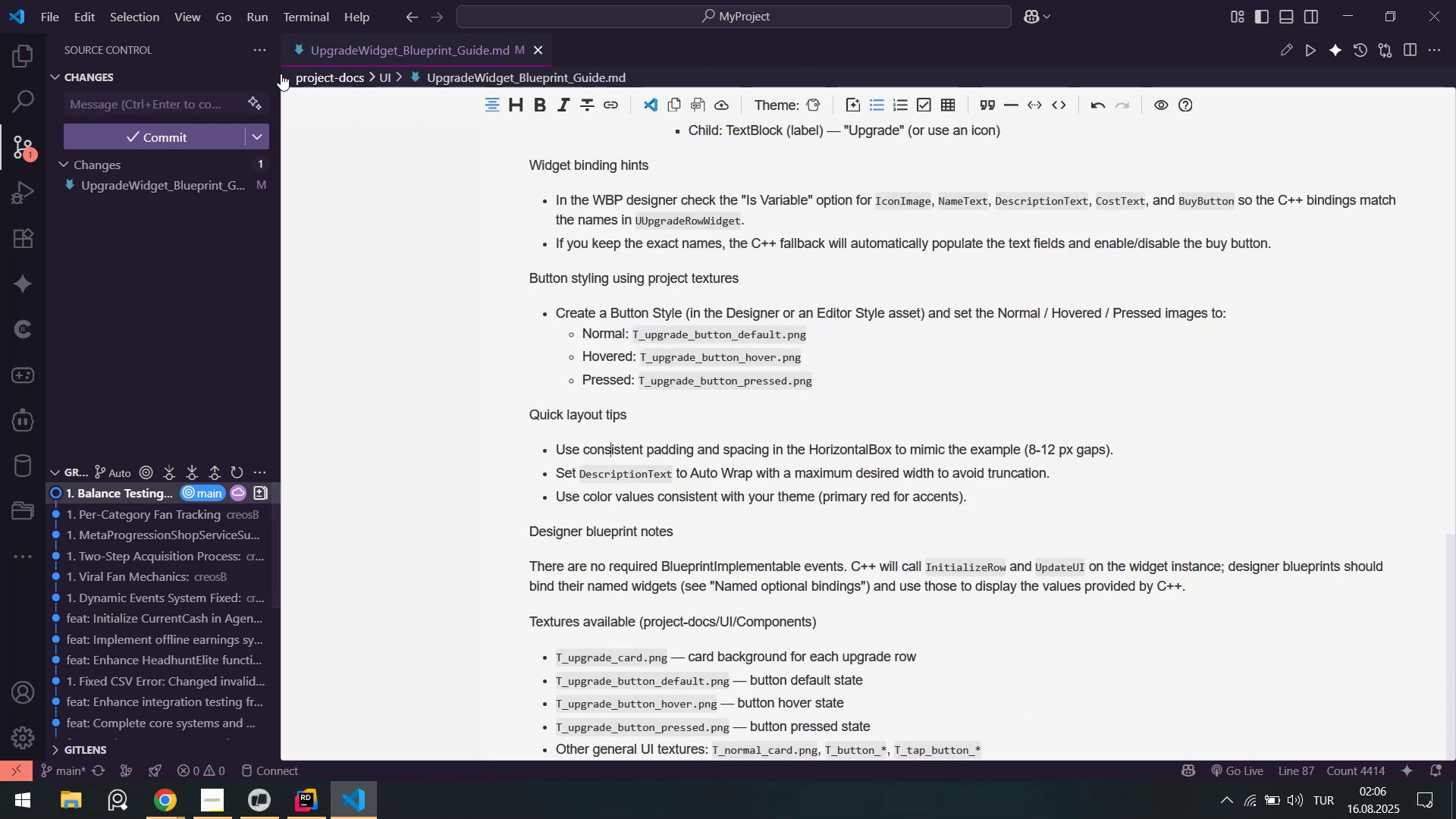 
left_click([20, 58])
 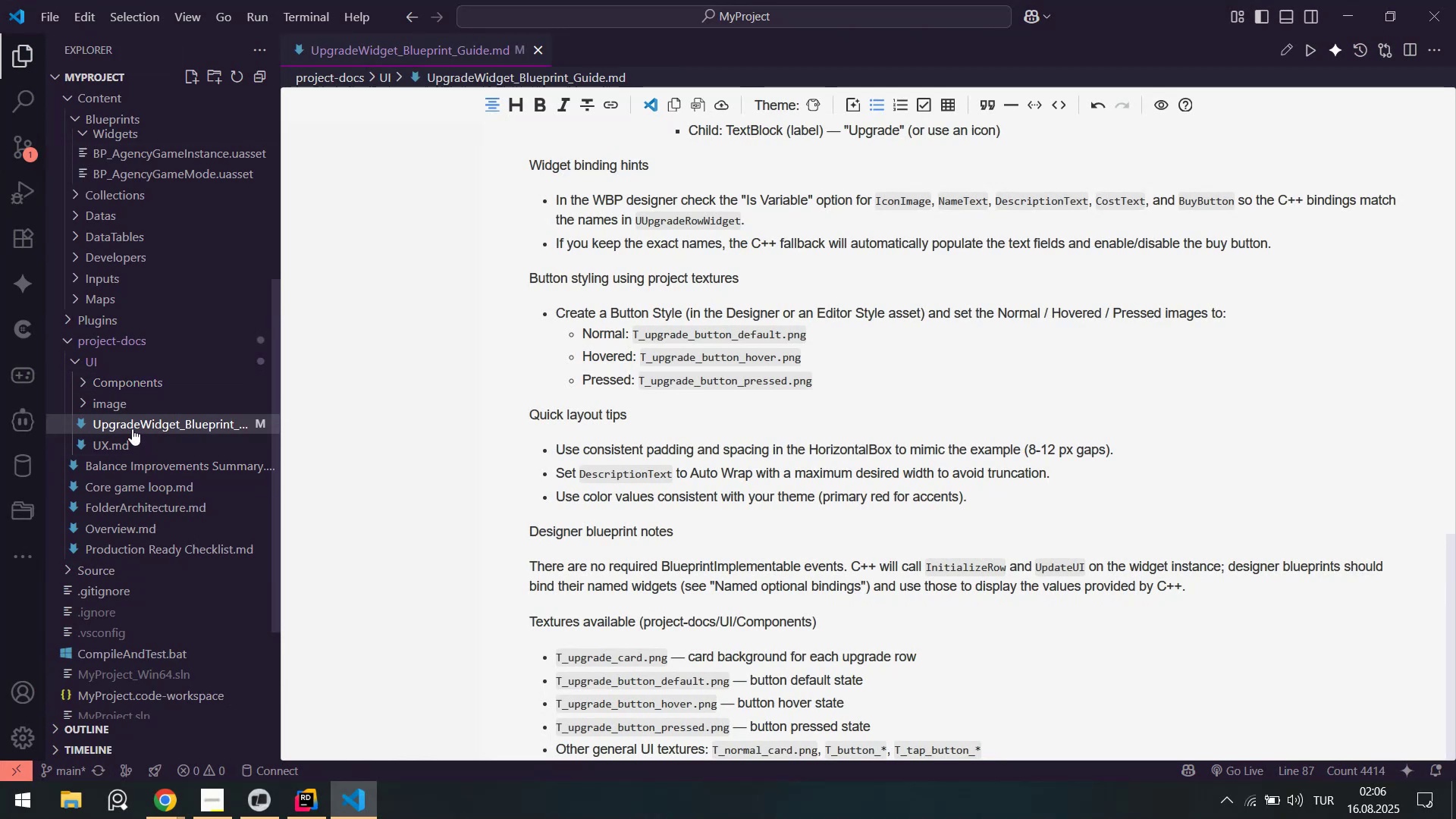 
left_click([132, 428])
 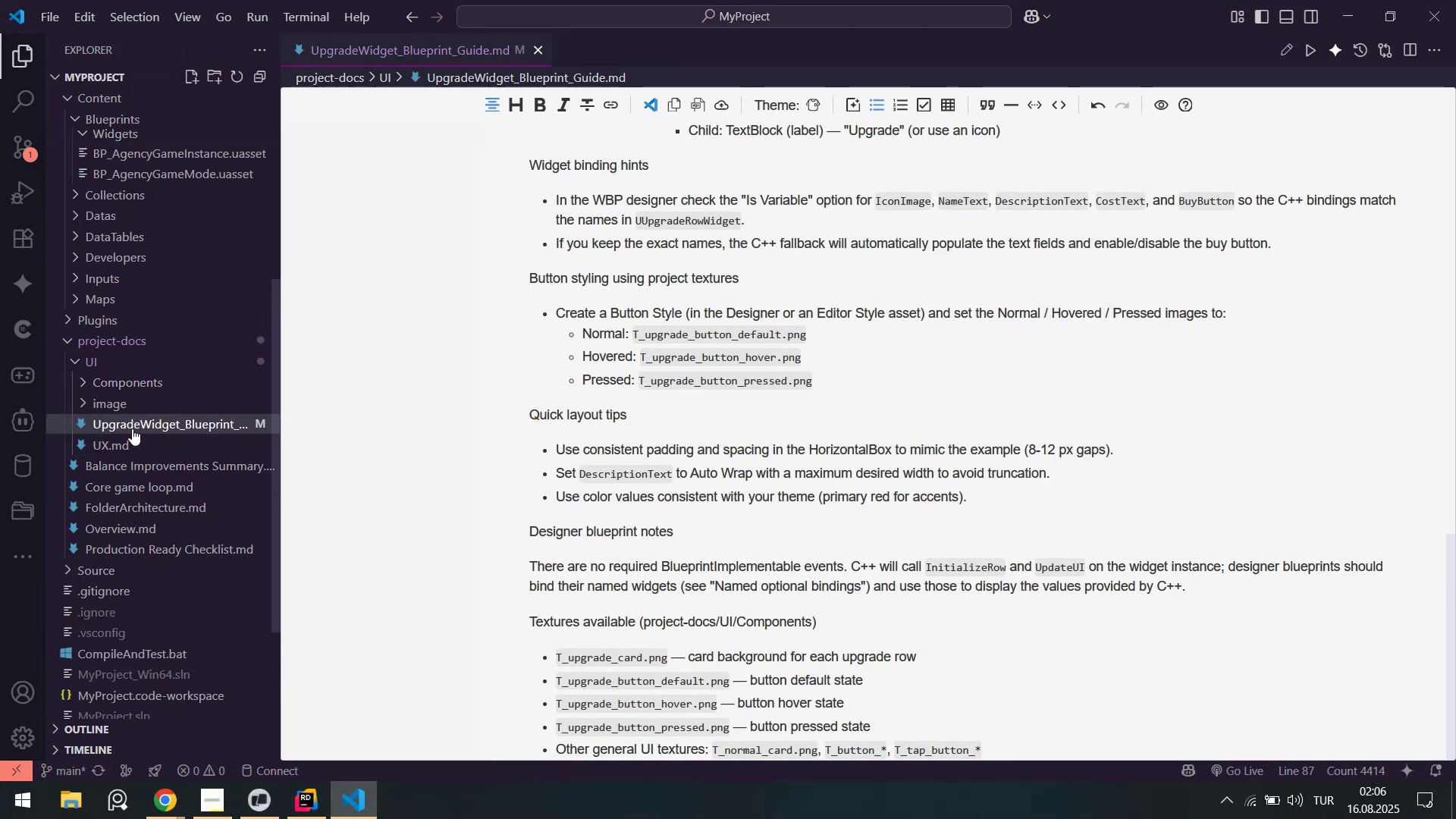 
key(Delete)
 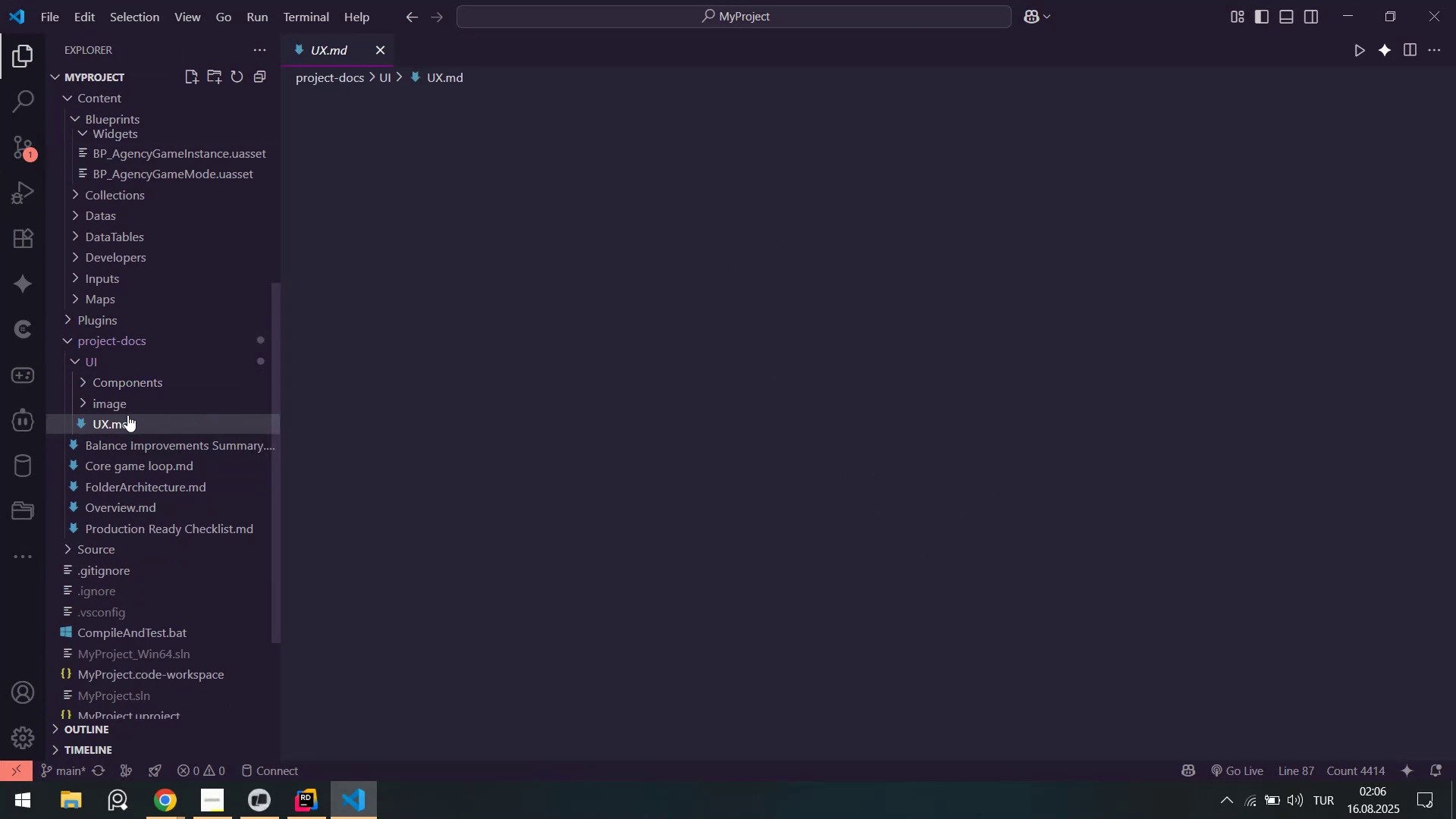 
double_click([127, 407])
 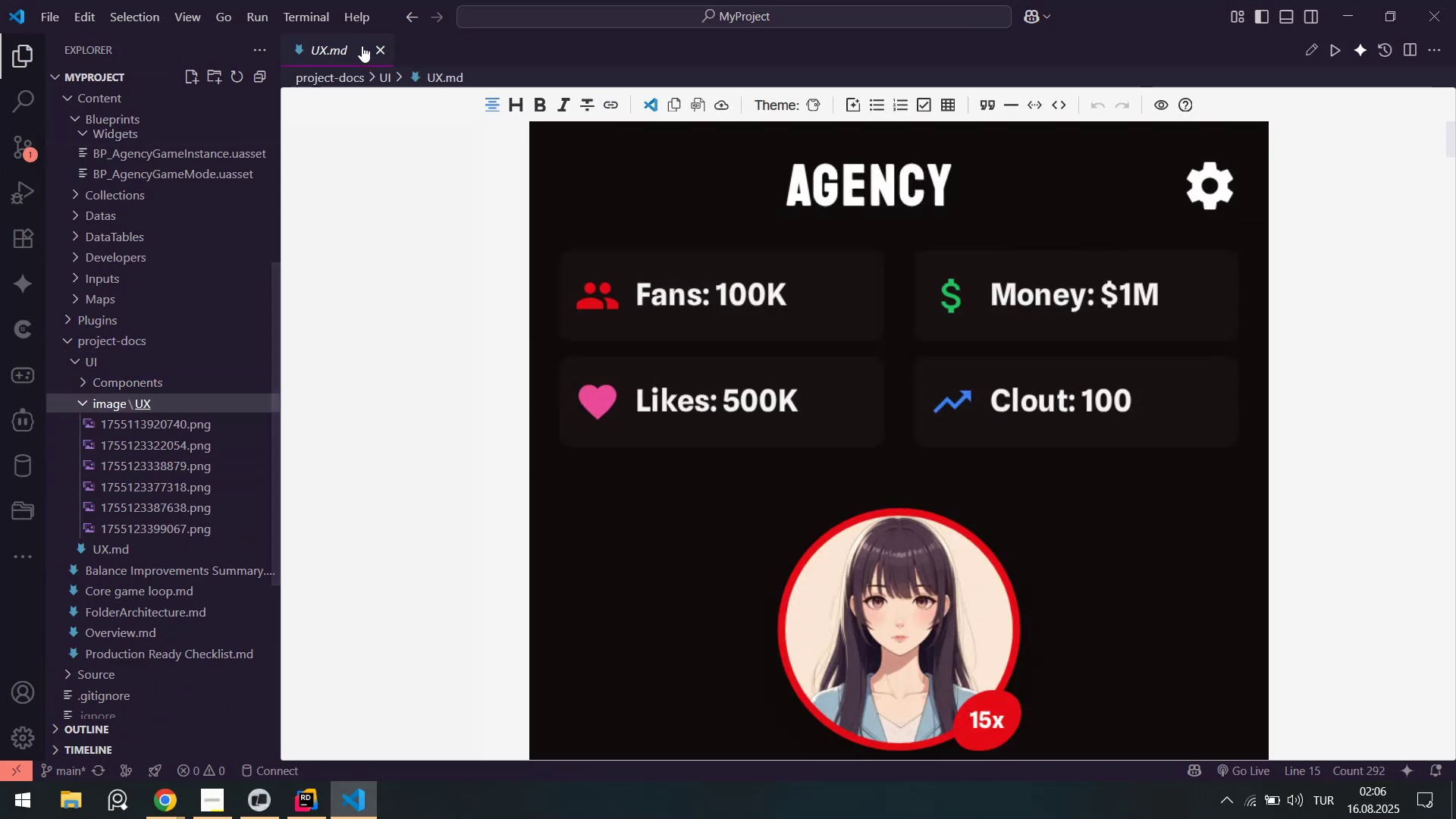 
middle_click([361, 45])
 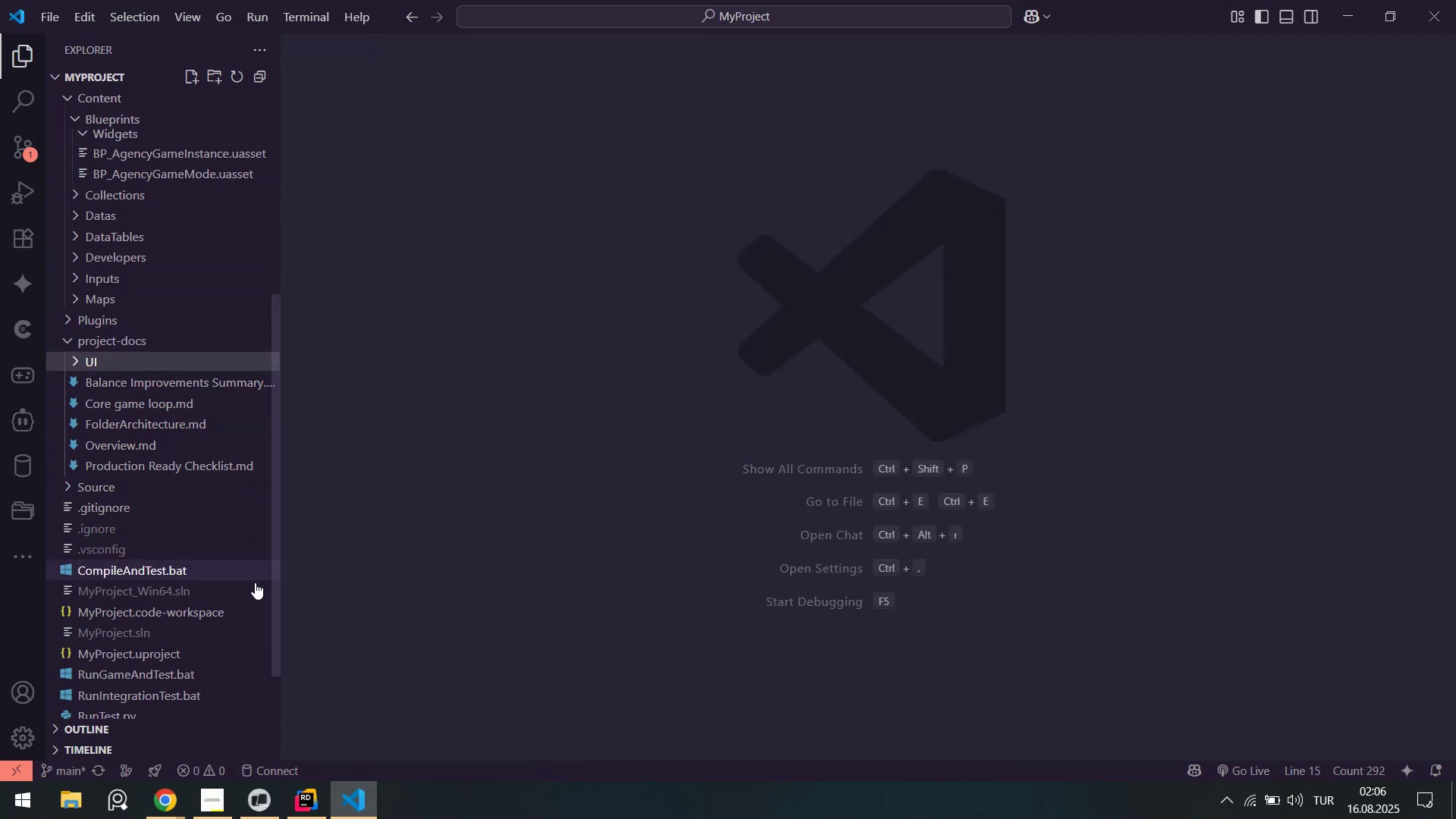 
left_click([267, 803])
 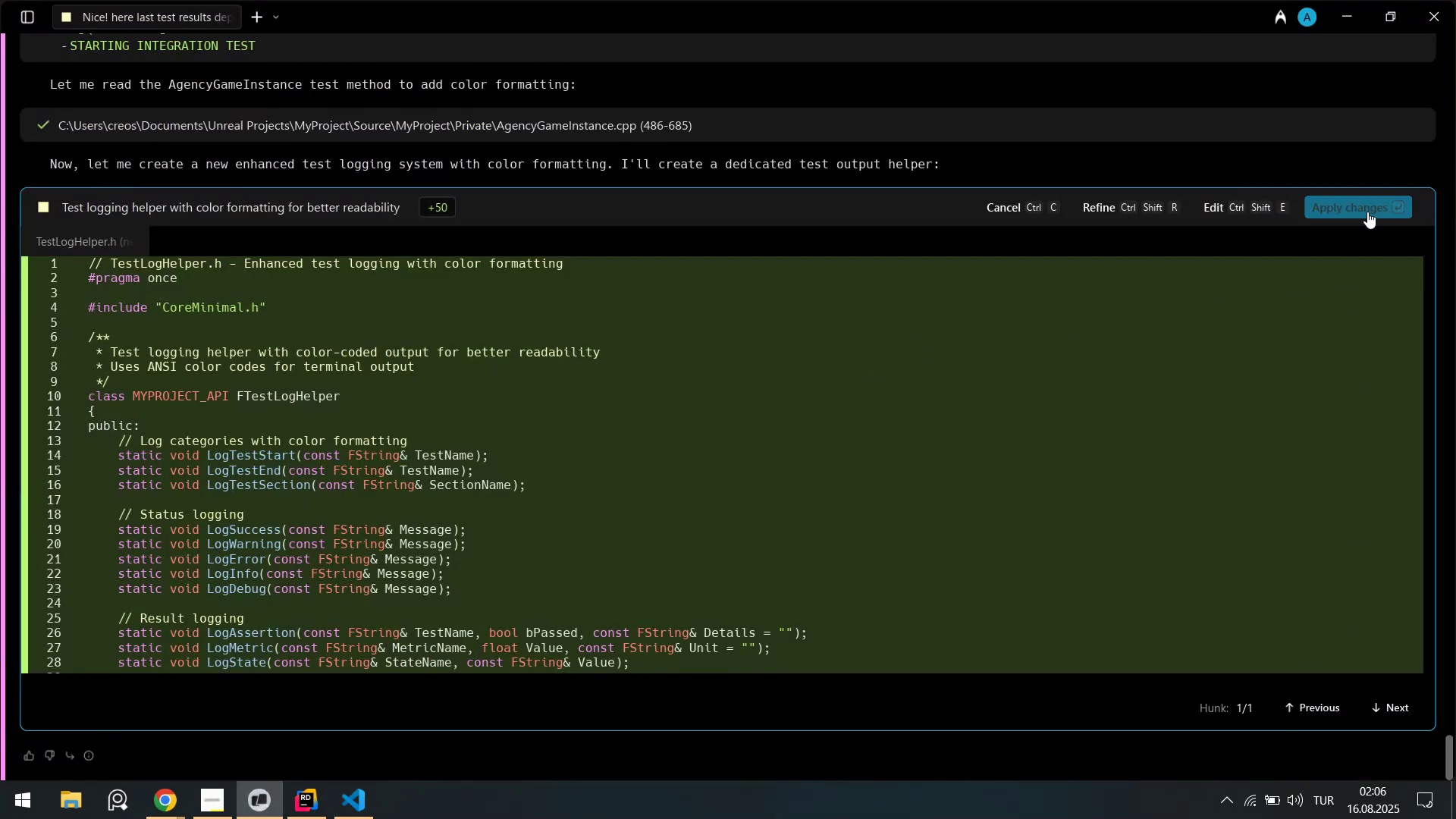 
scroll: coordinate [549, 440], scroll_direction: up, amount: 2.0
 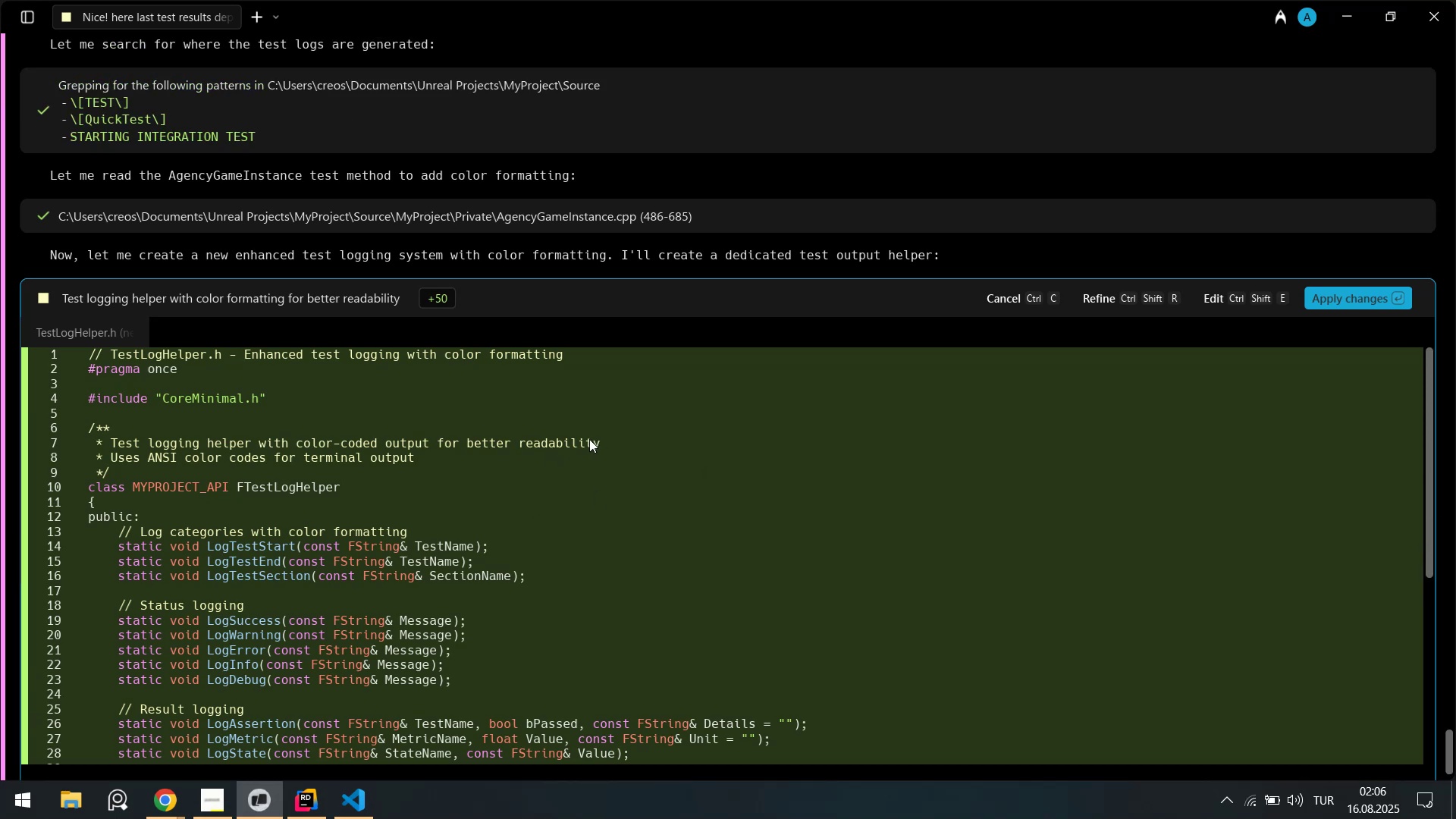 
scroll: coordinate [494, 509], scroll_direction: down, amount: 7.0
 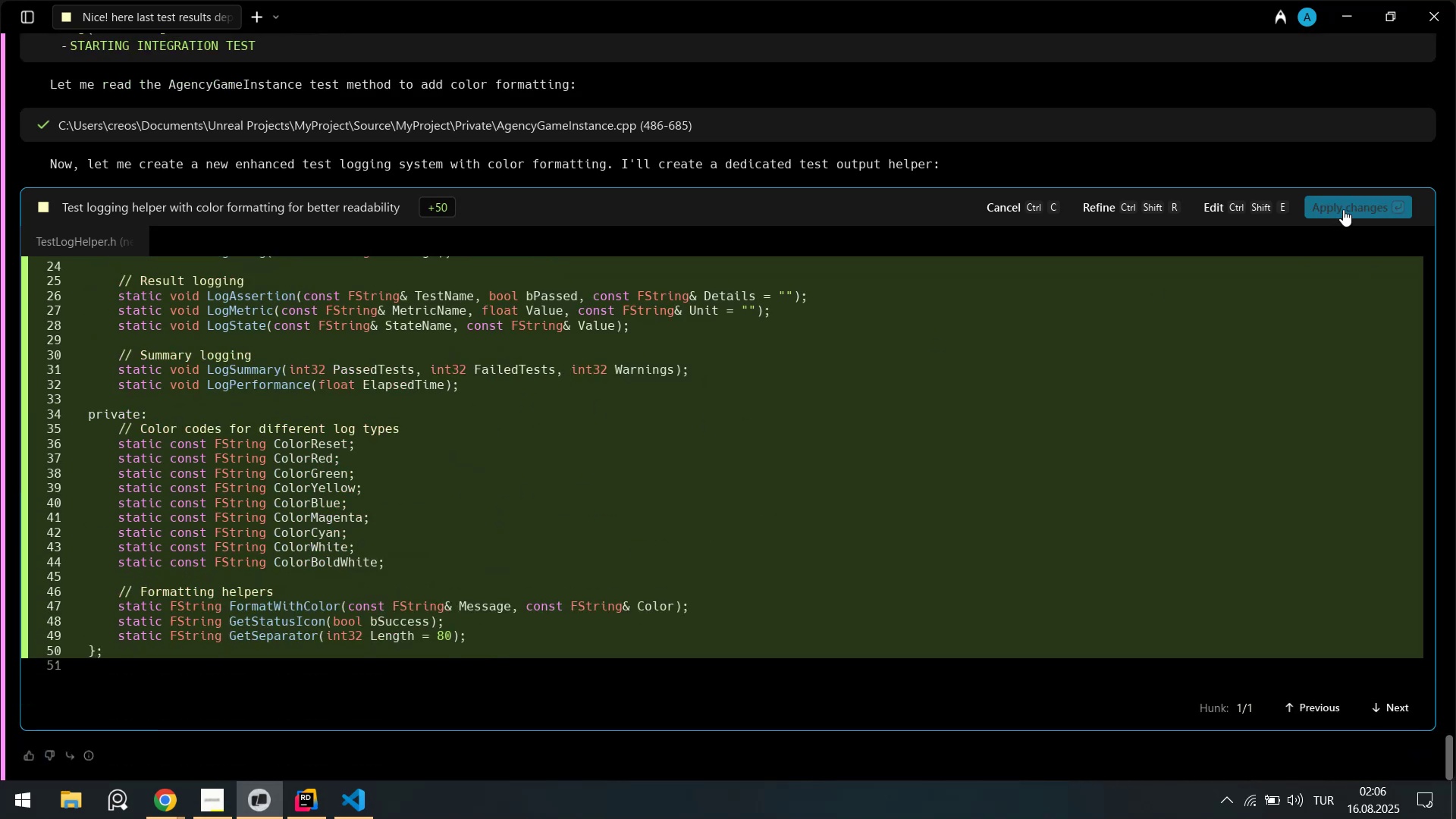 
left_click([1343, 209])
 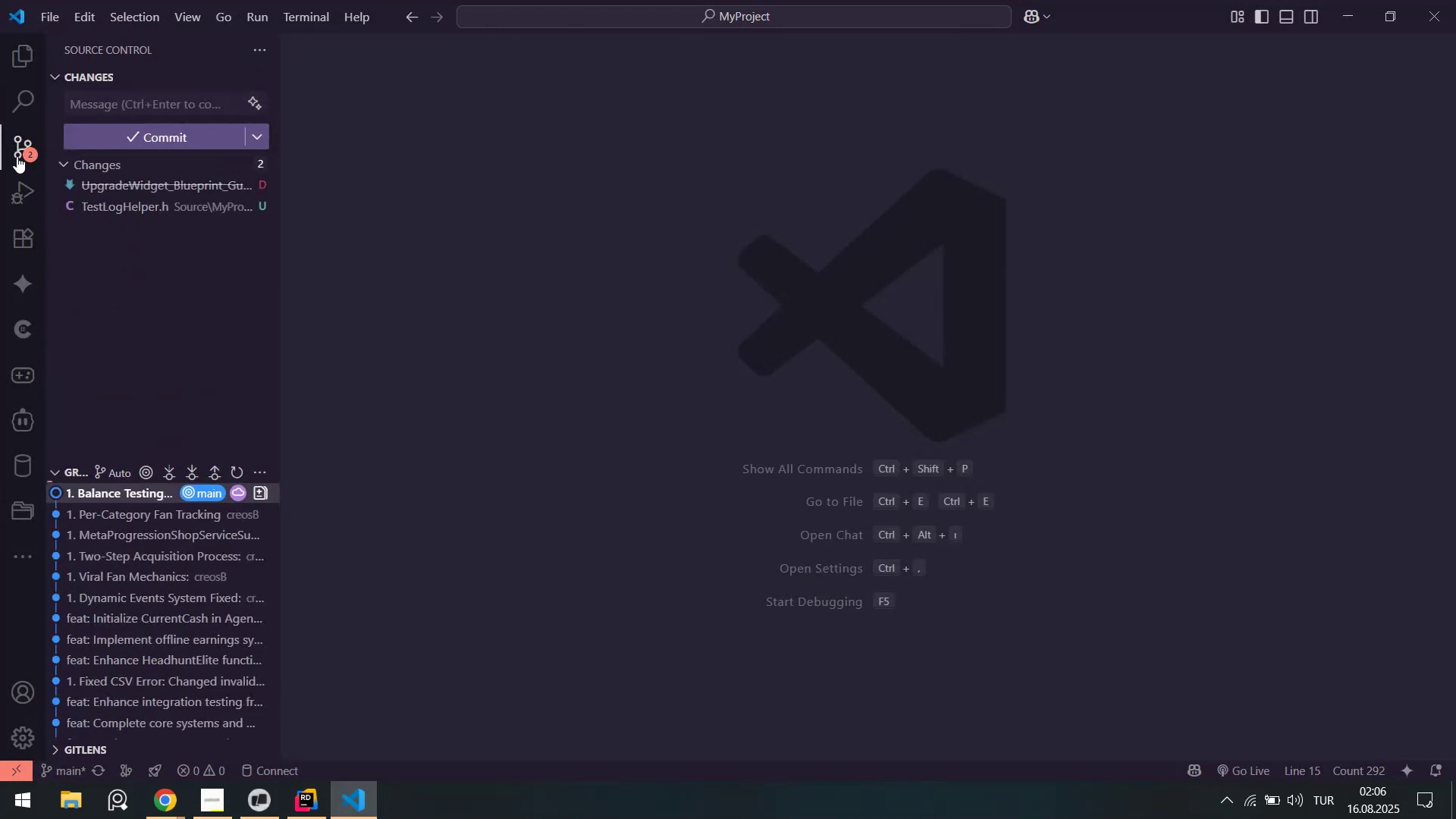 
left_click([114, 211])
 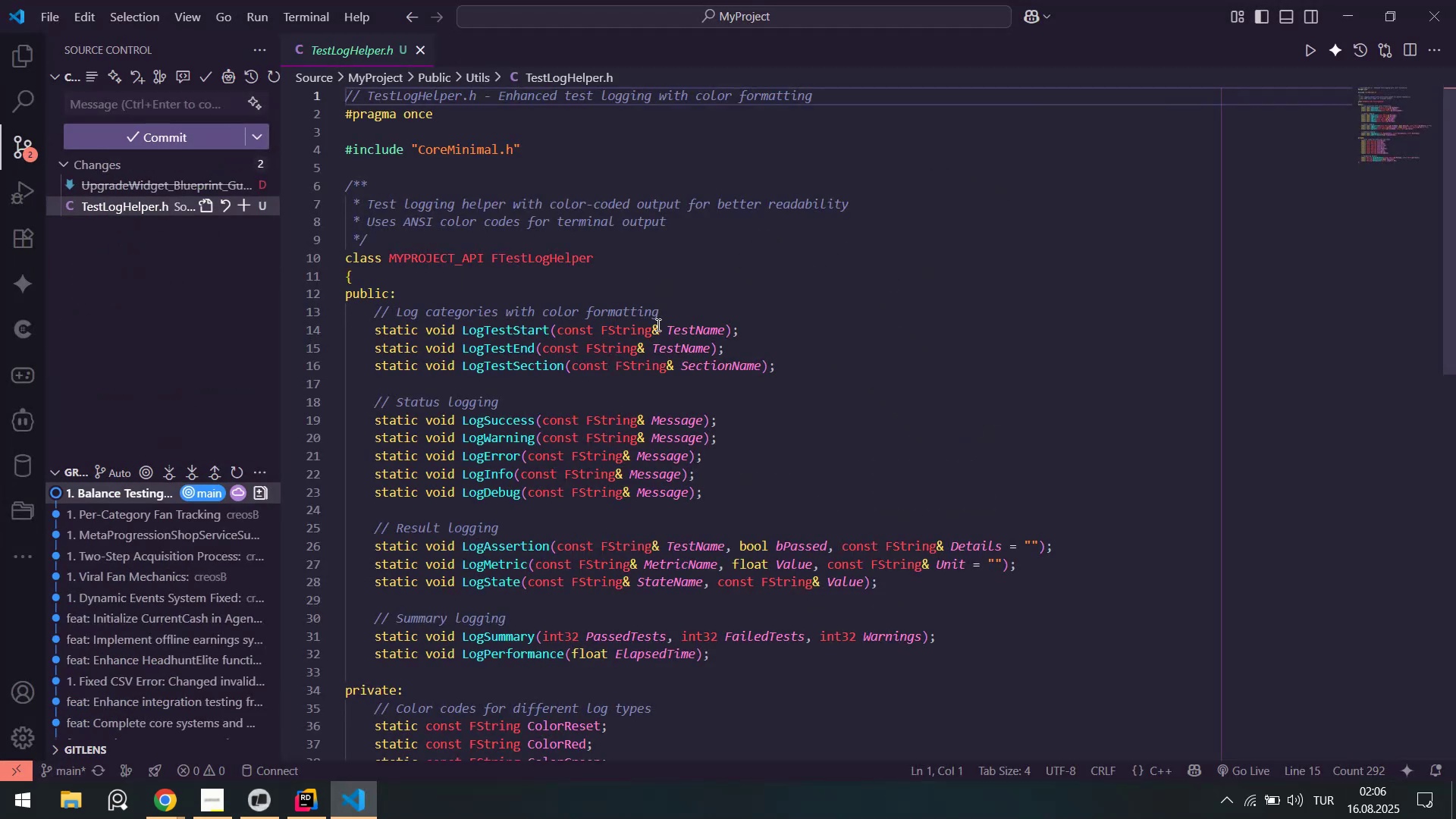 
scroll: coordinate [746, 319], scroll_direction: down, amount: 5.0
 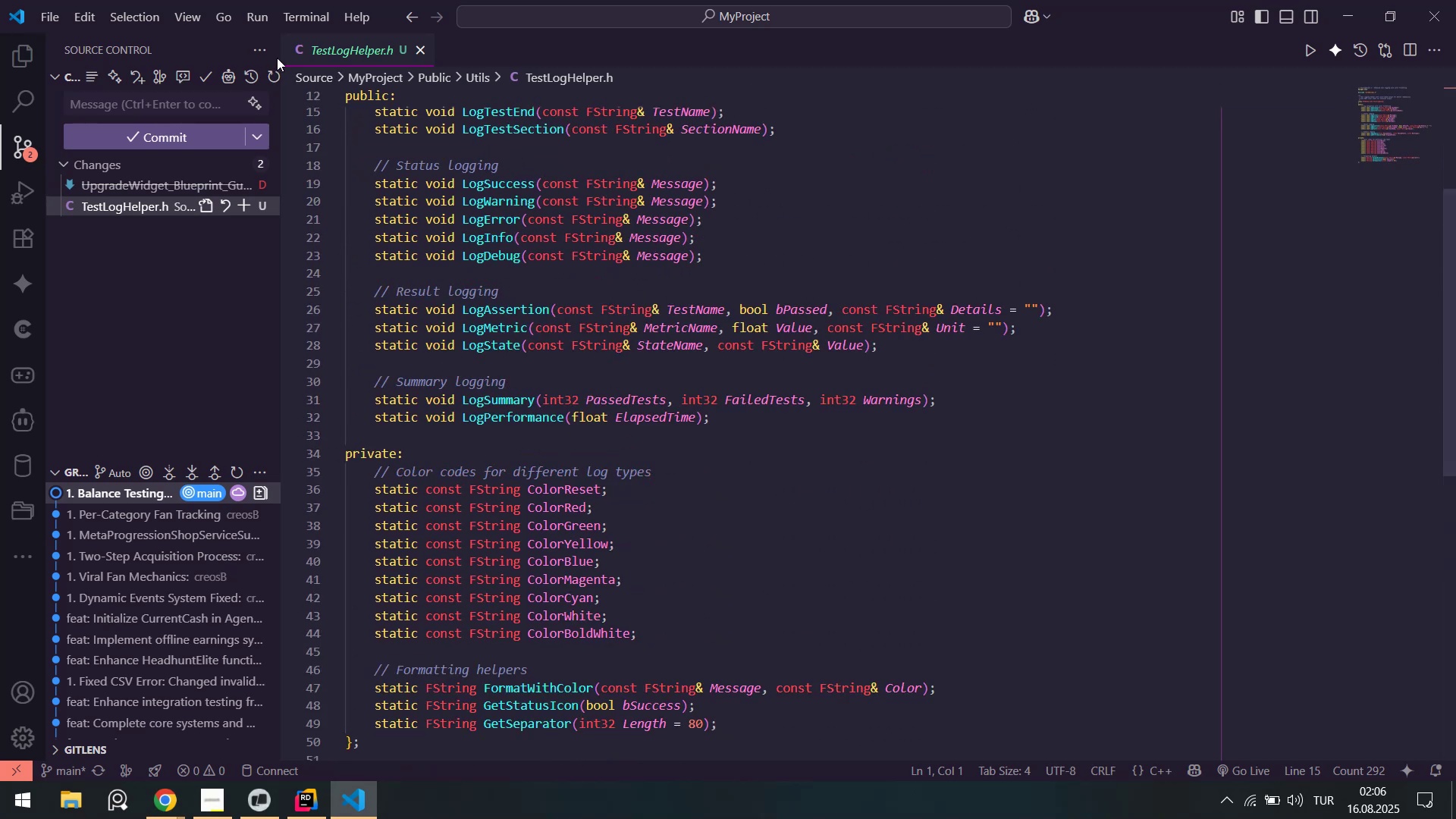 
mouse_move([348, 56])
 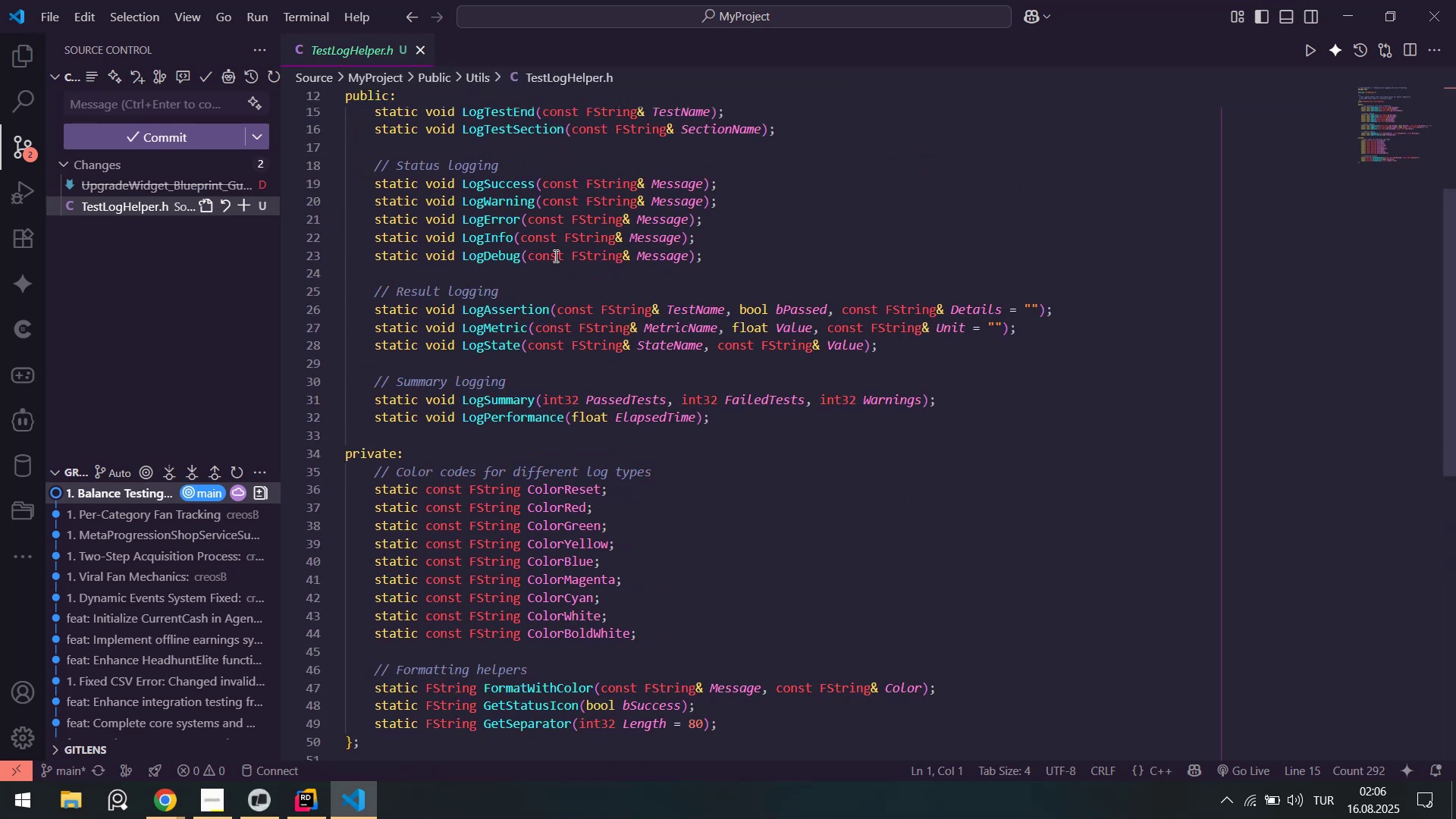 
scroll: coordinate [564, 252], scroll_direction: up, amount: 2.0
 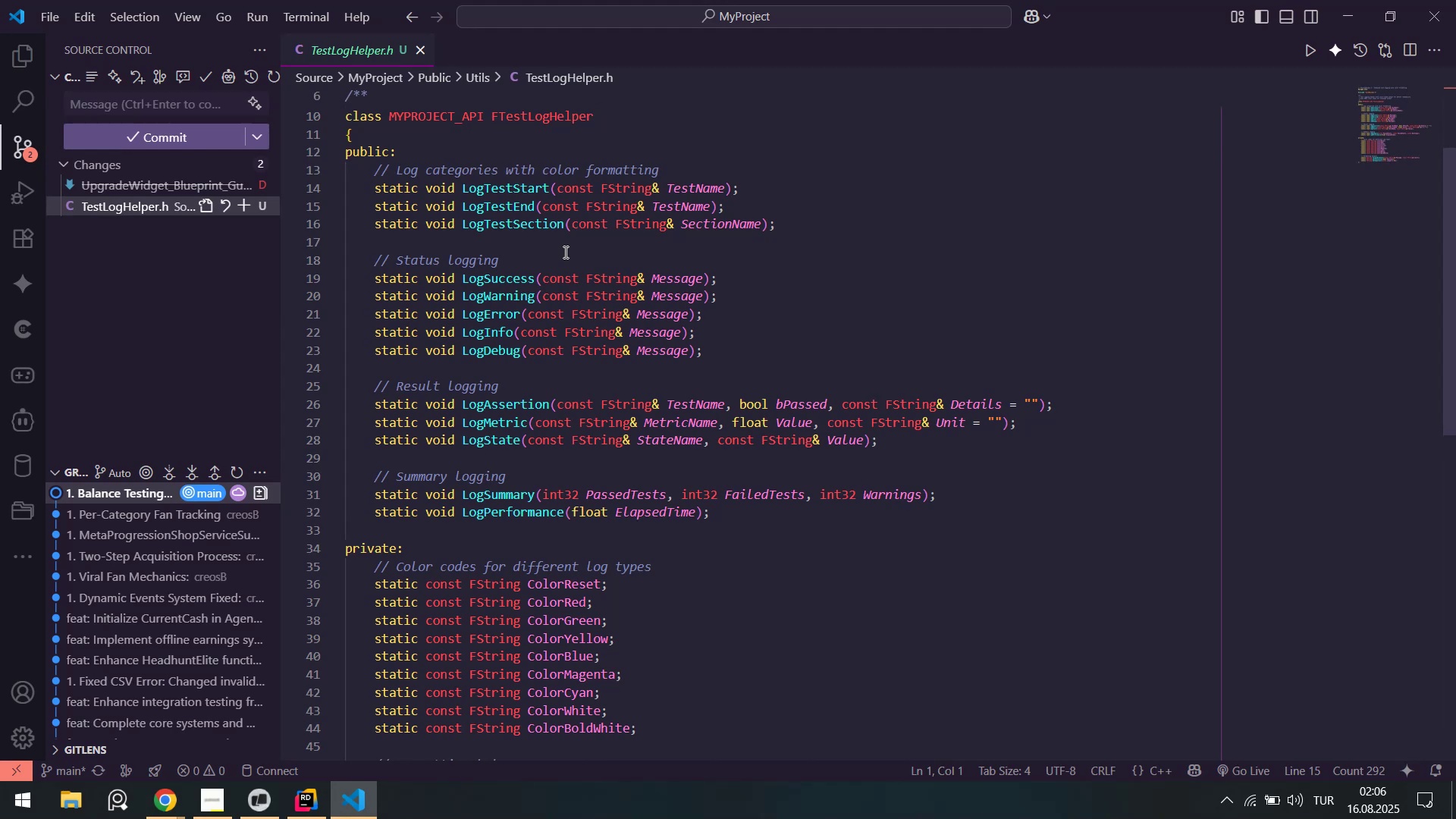 
wait(9.35)
 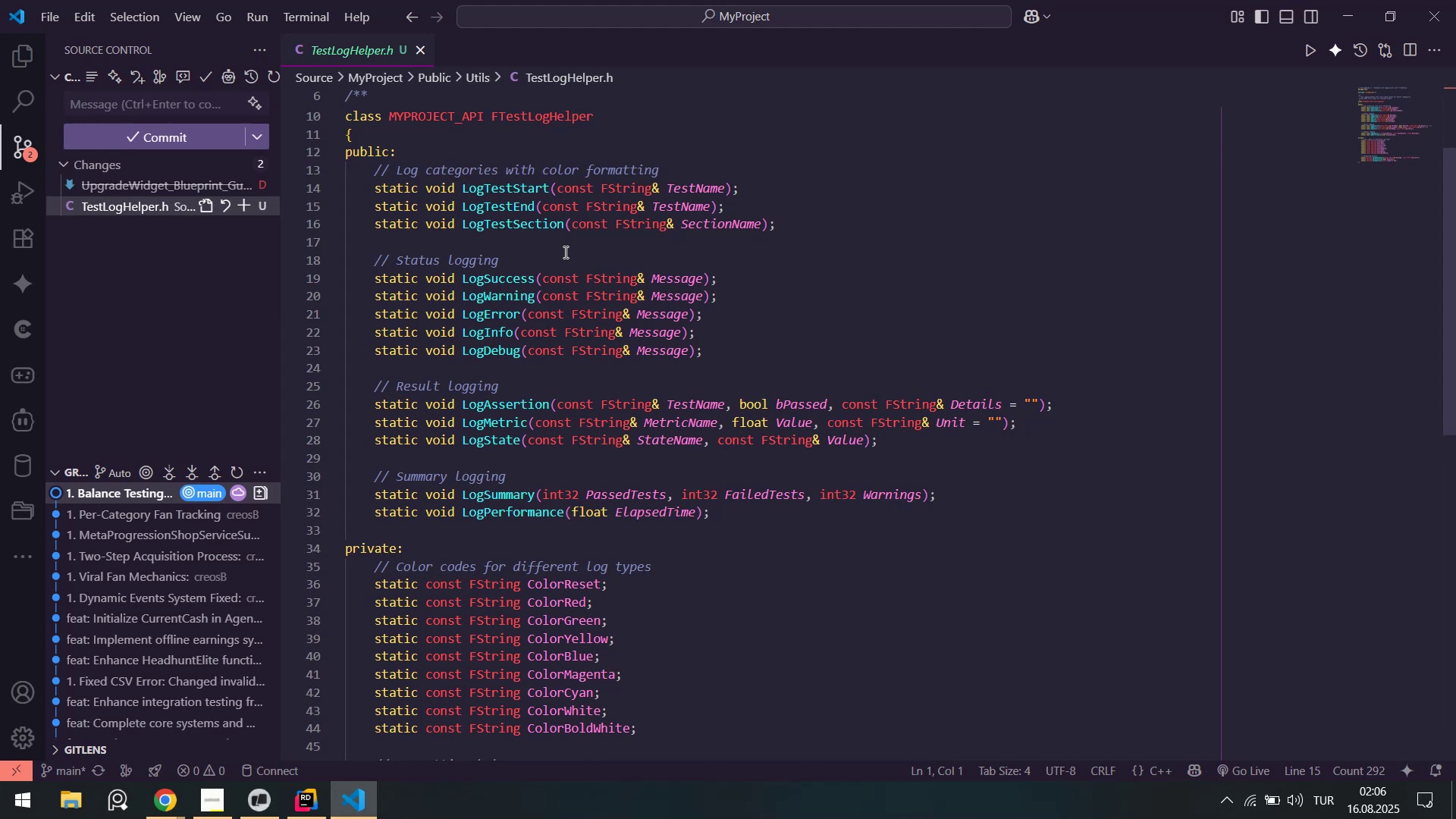 
scroll: coordinate [678, 353], scroll_direction: down, amount: 6.0
 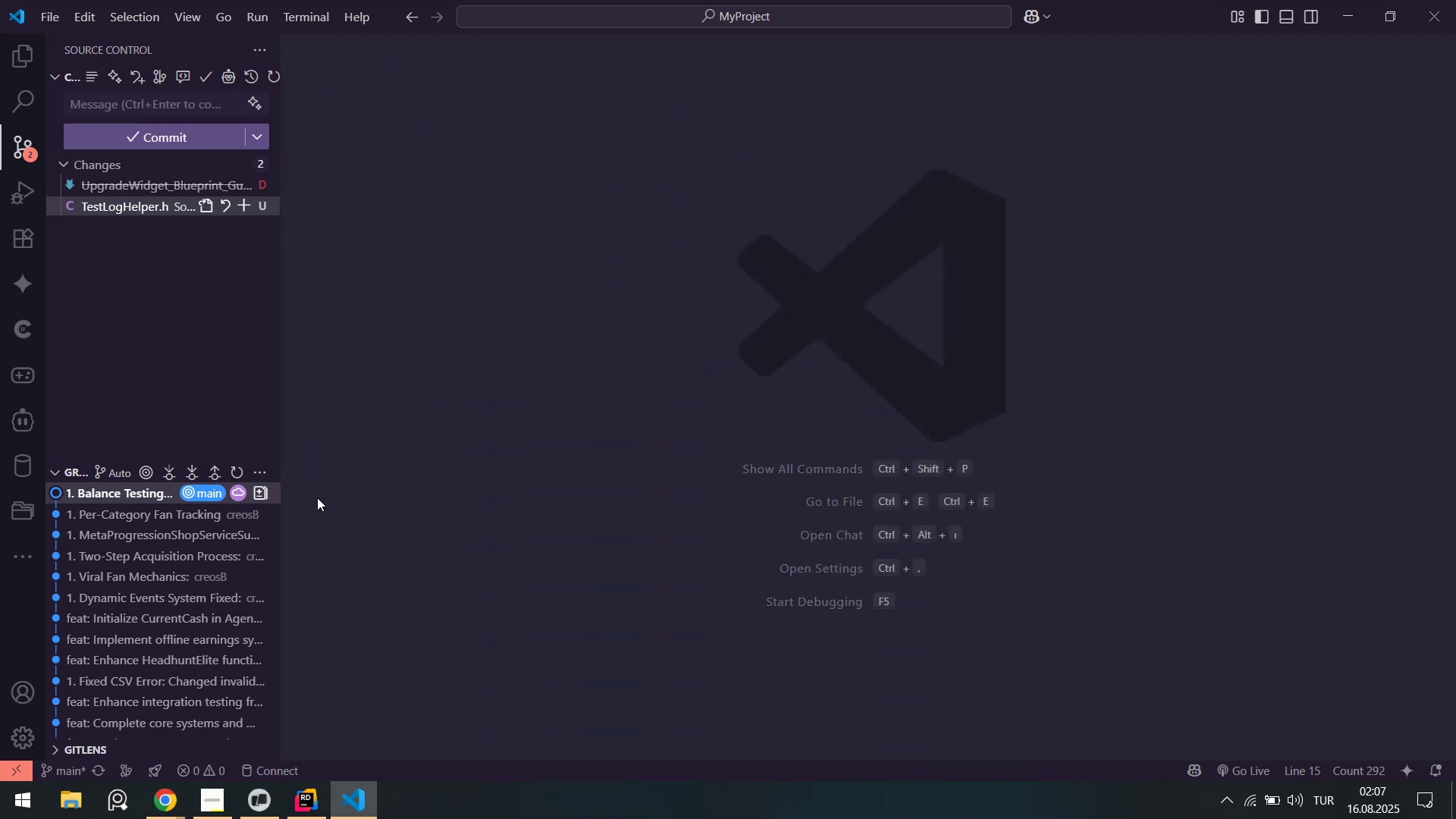 
left_click([255, 802])
 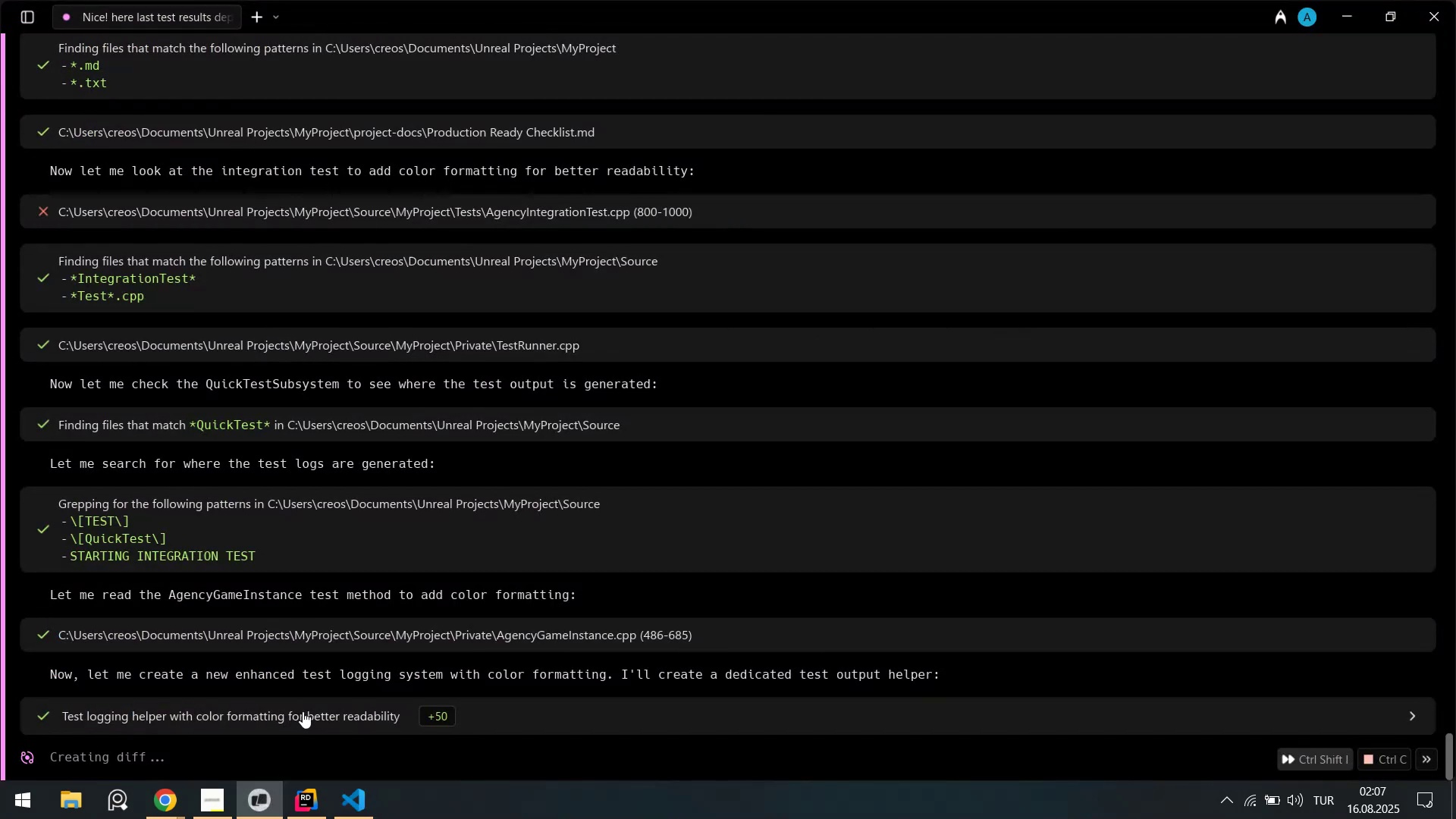 
left_click([368, 814])
 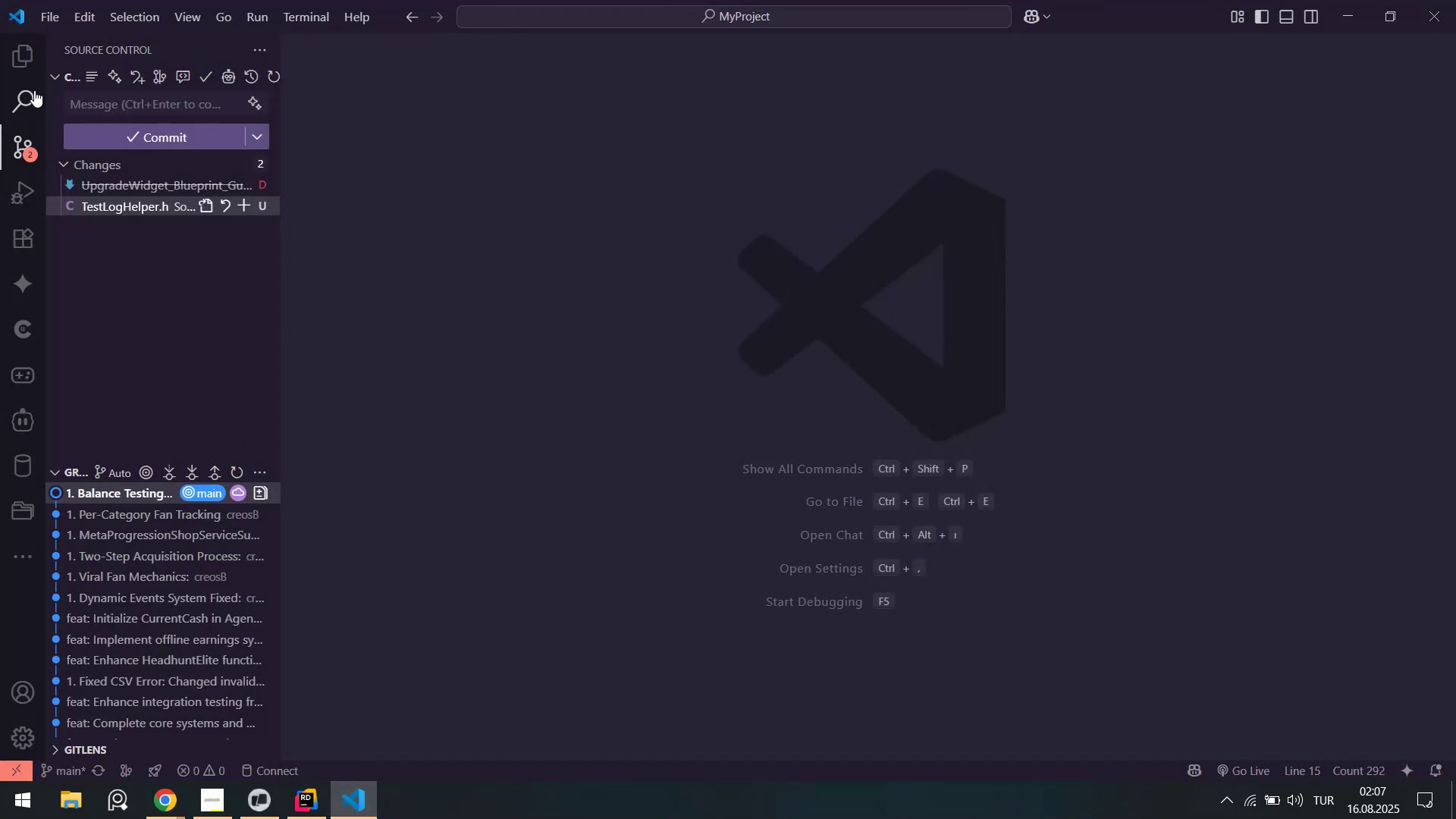 
left_click_drag(start_coordinate=[27, 69], to_coordinate=[27, 59])
 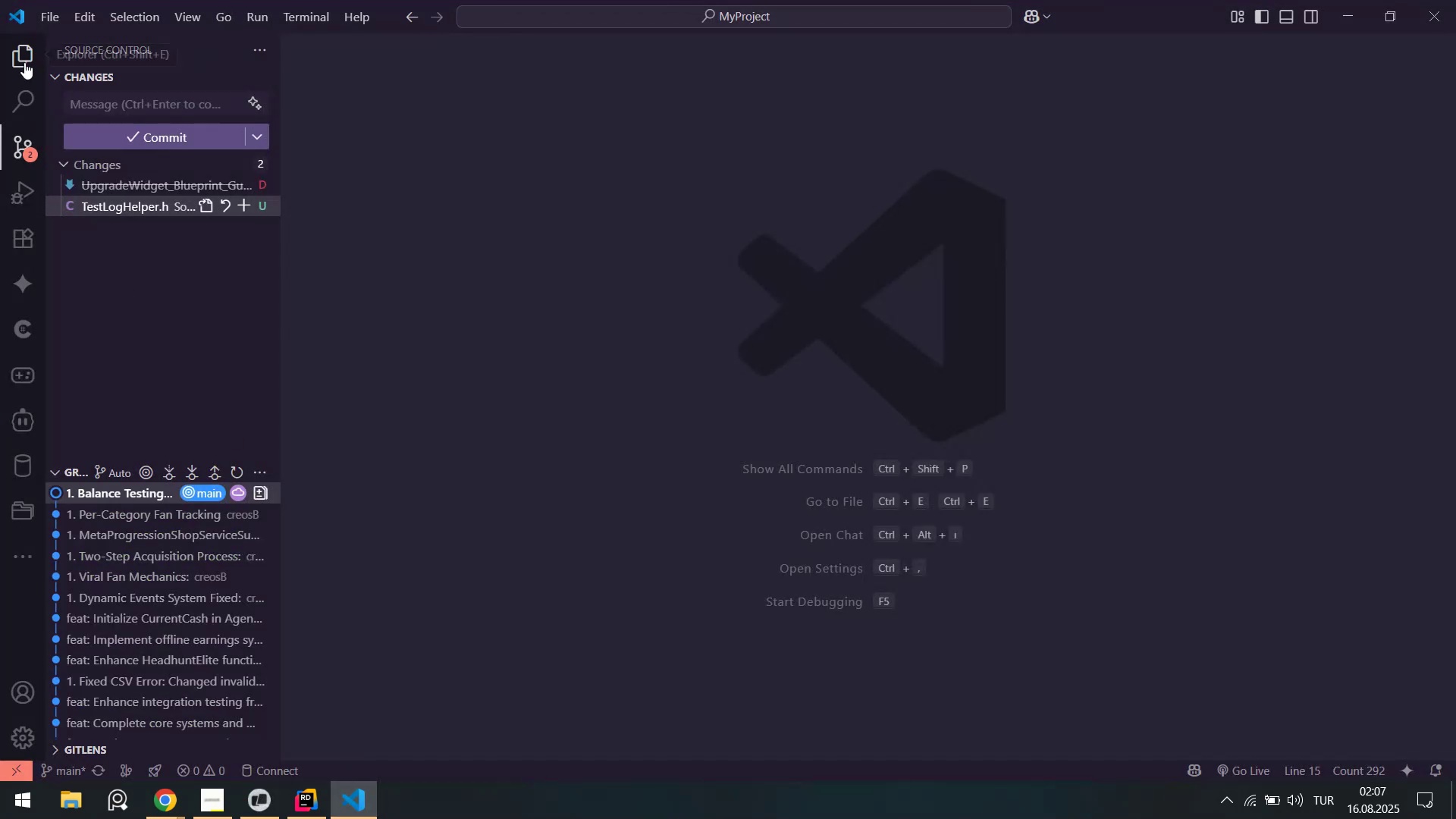 
left_click([24, 62])
 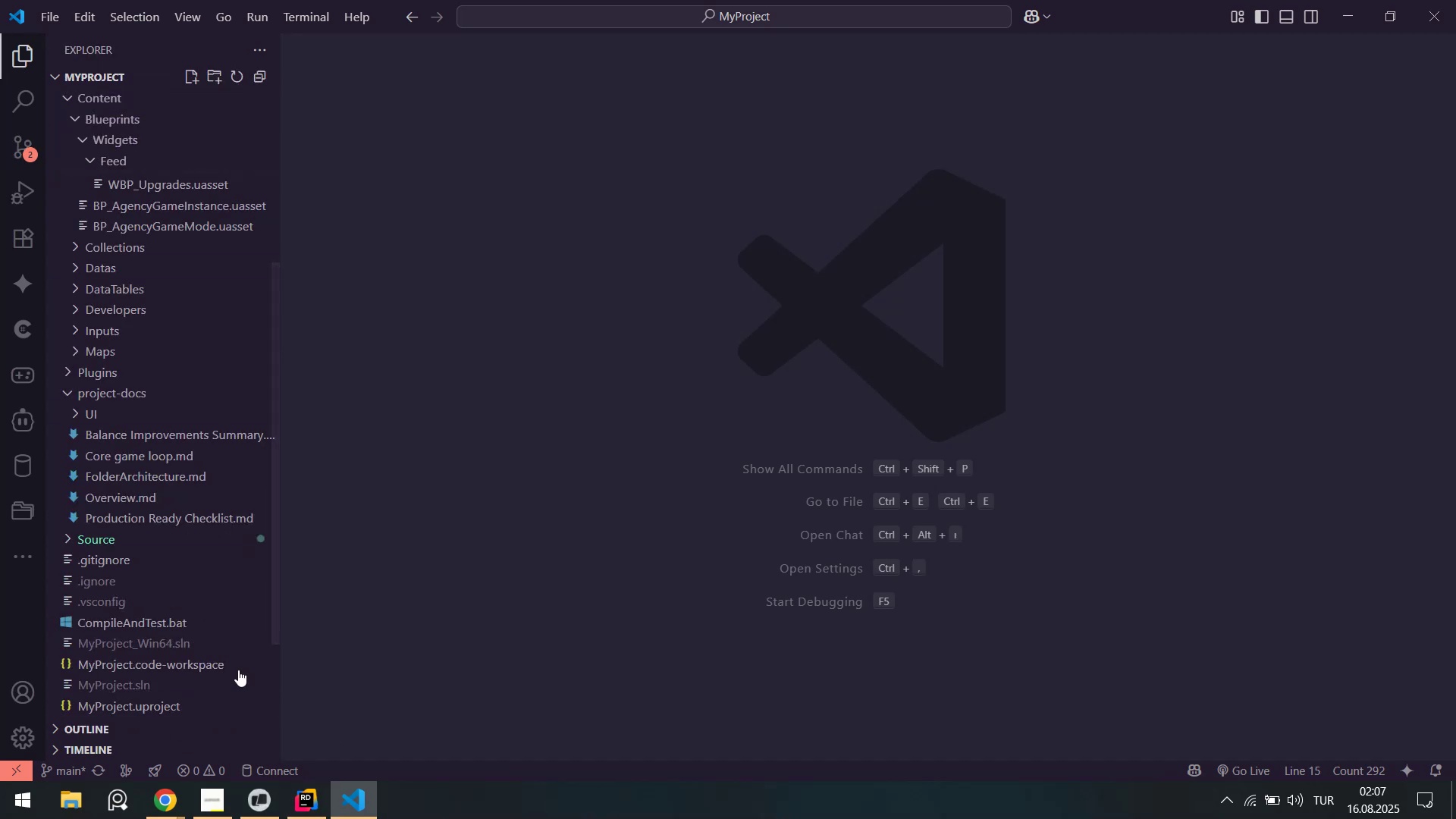 
scroll: coordinate [137, 416], scroll_direction: up, amount: 7.0
 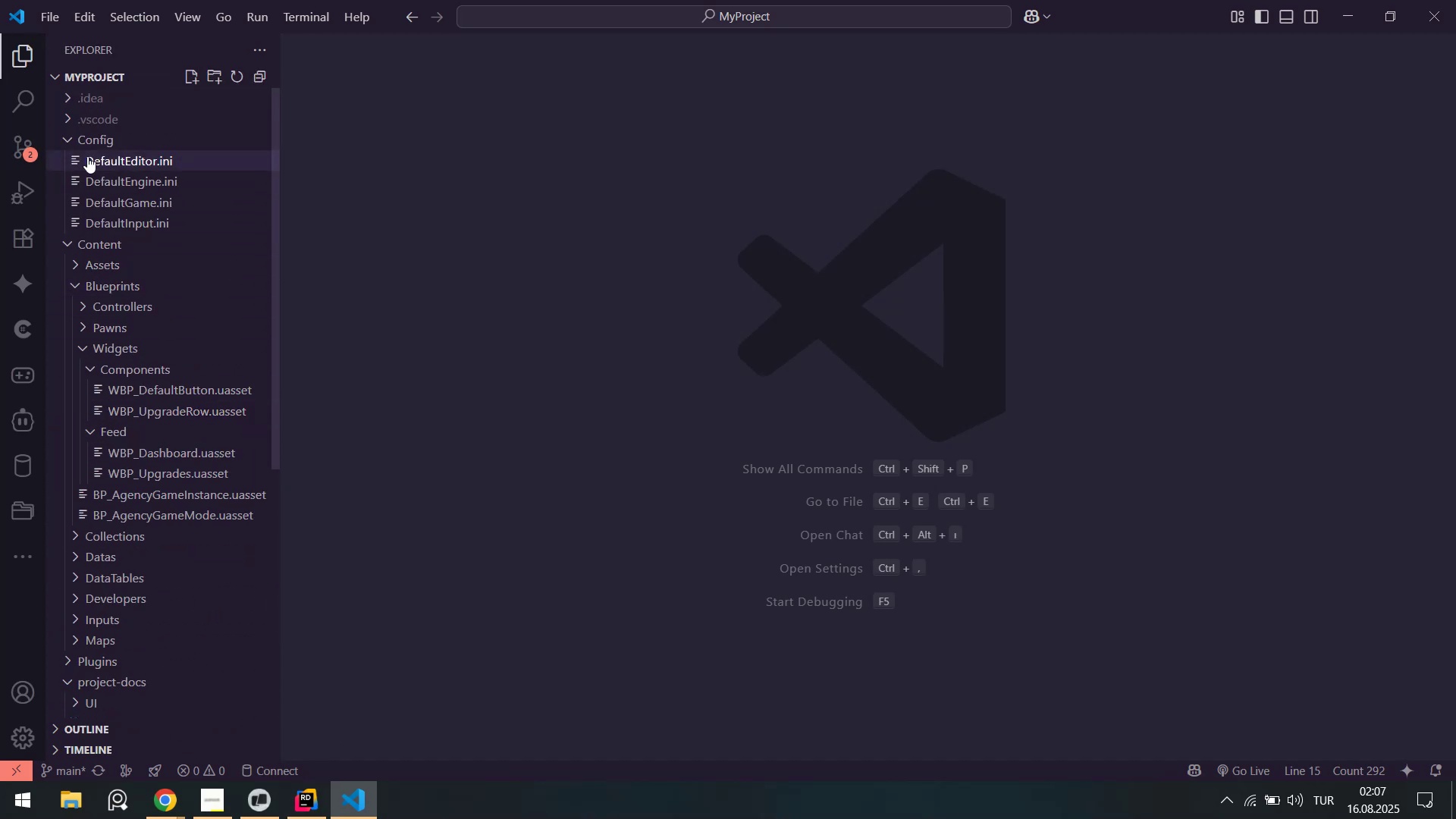 
left_click([92, 143])
 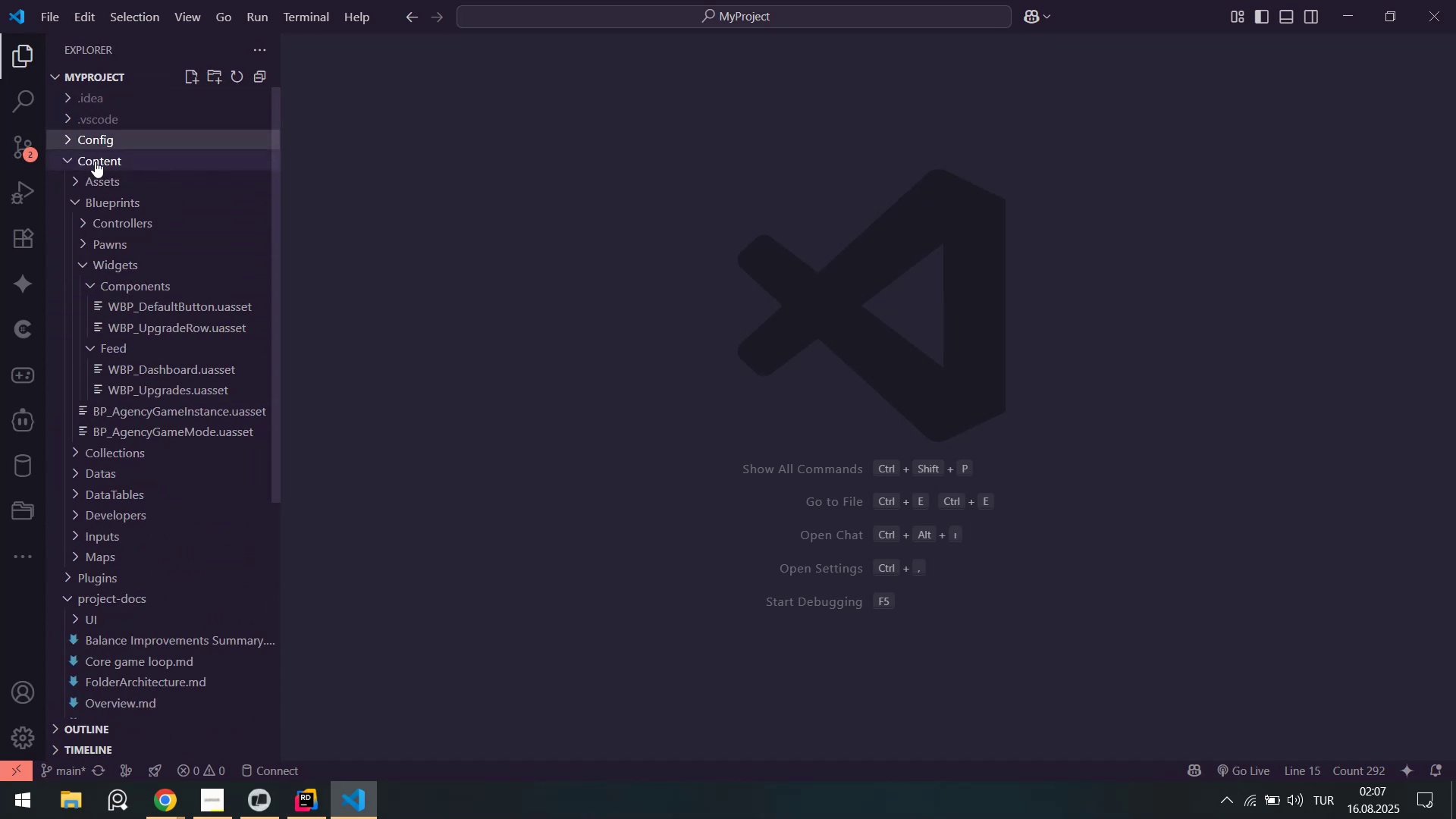 
left_click([95, 161])
 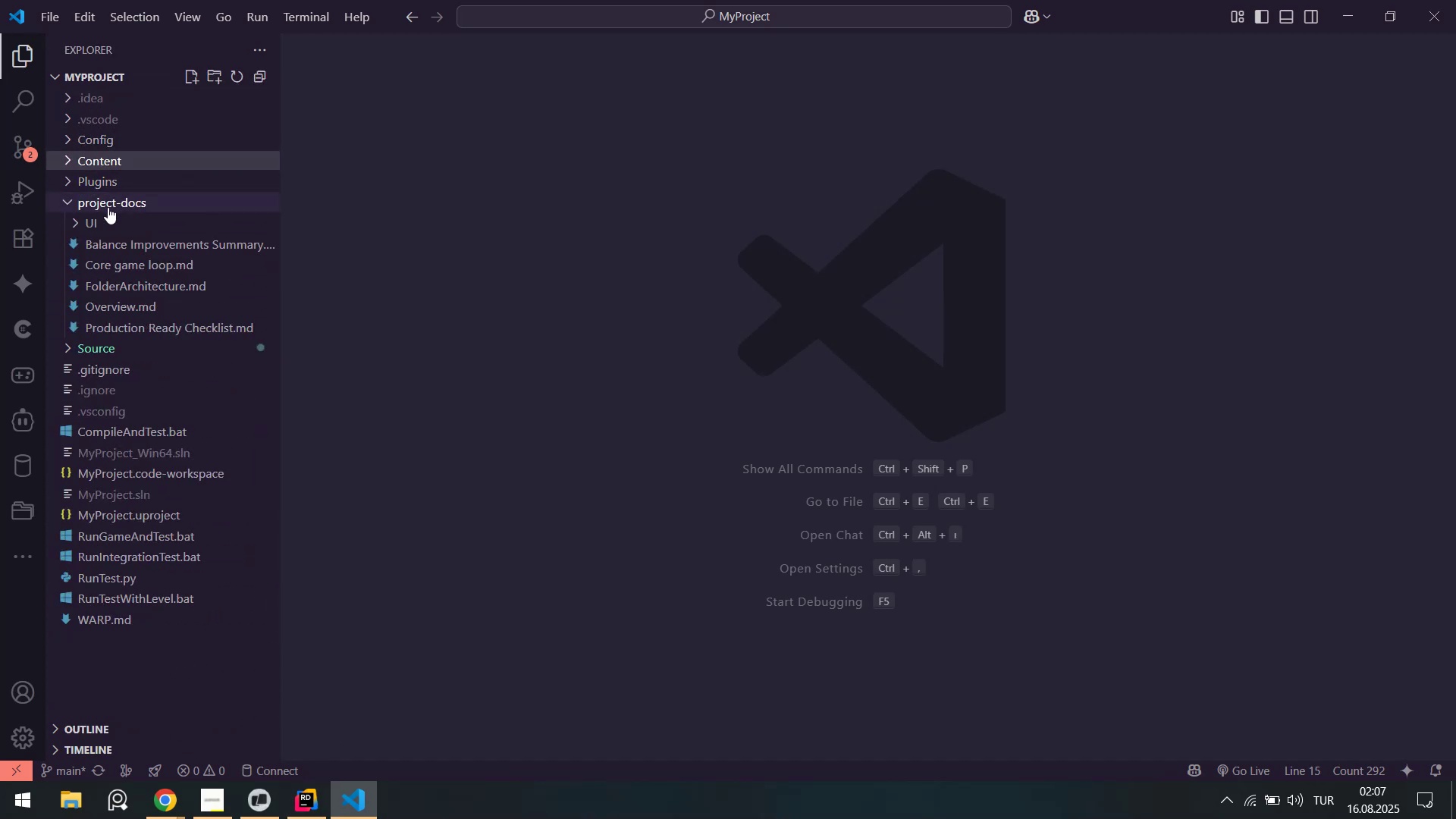 
left_click([111, 202])
 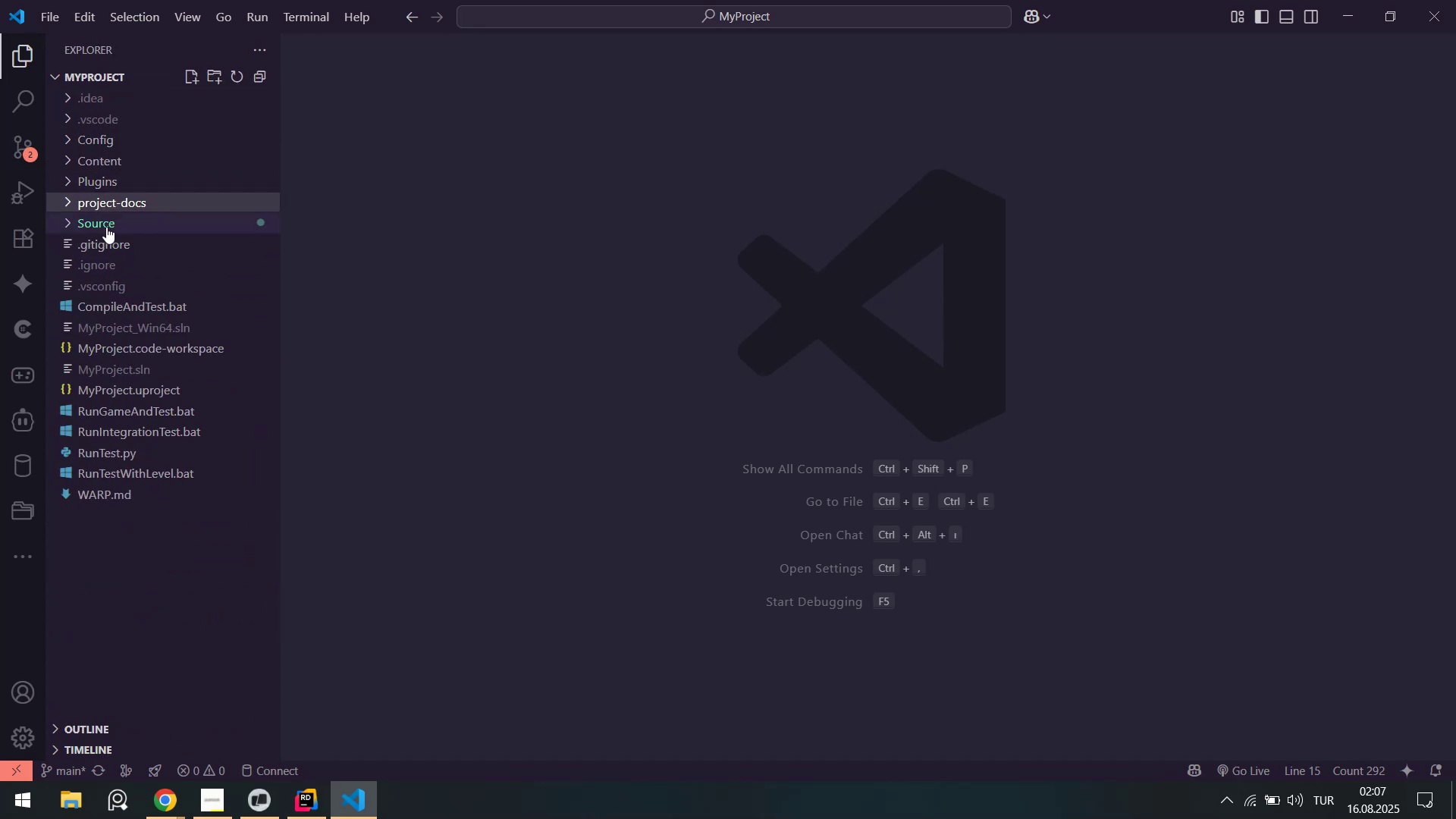 
left_click([105, 226])
 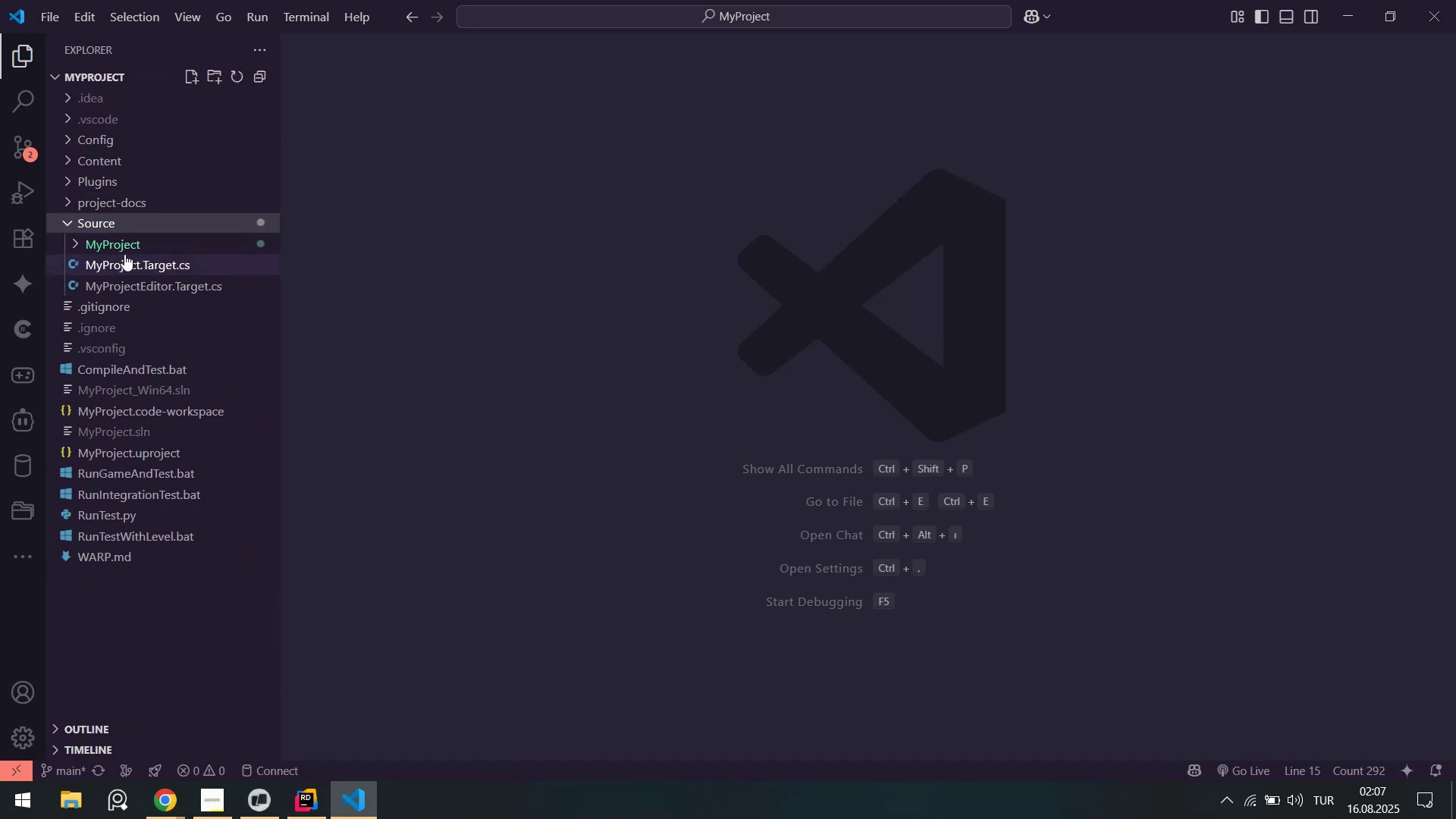 
left_click([125, 246])
 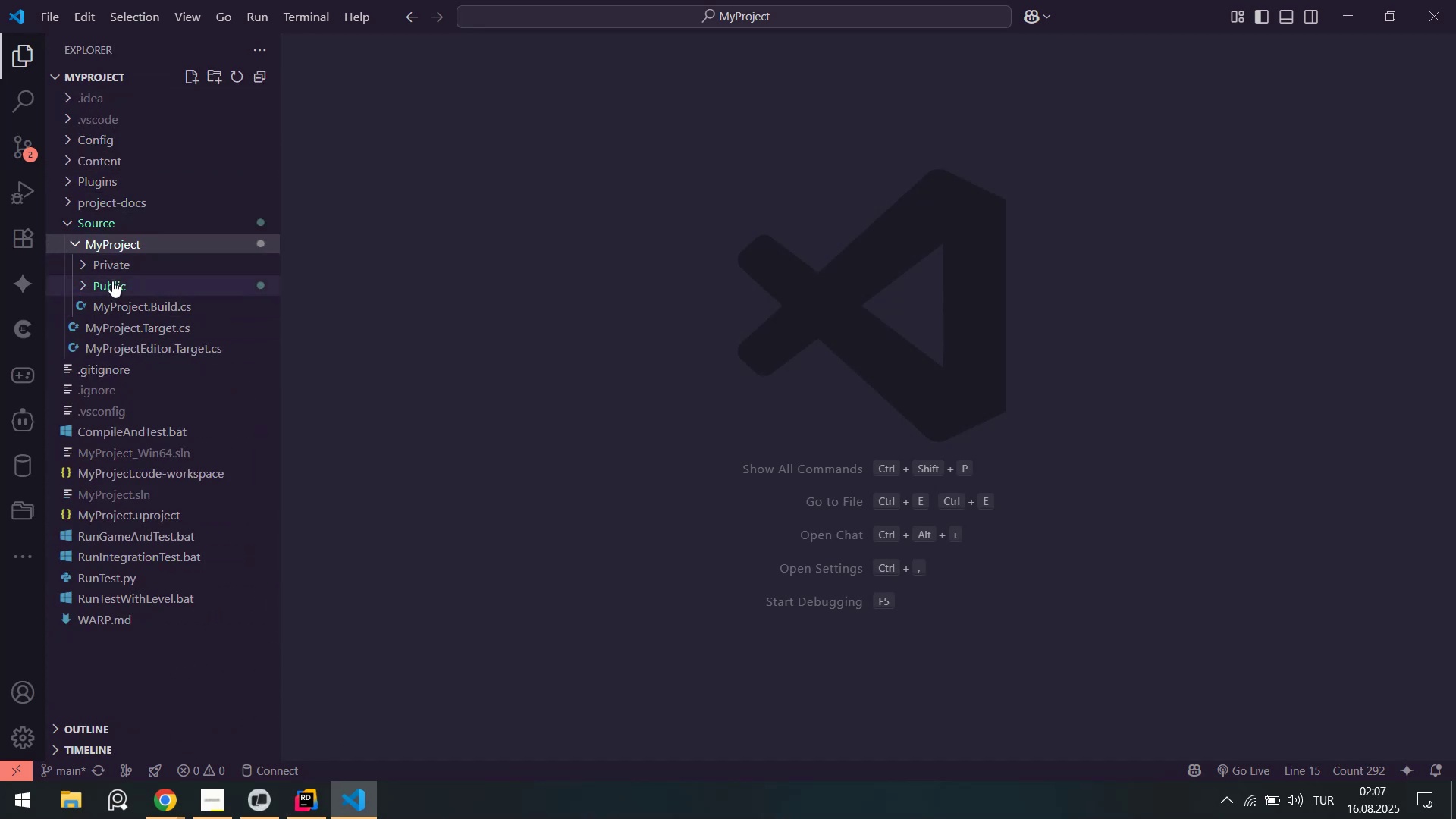 
left_click([112, 281])
 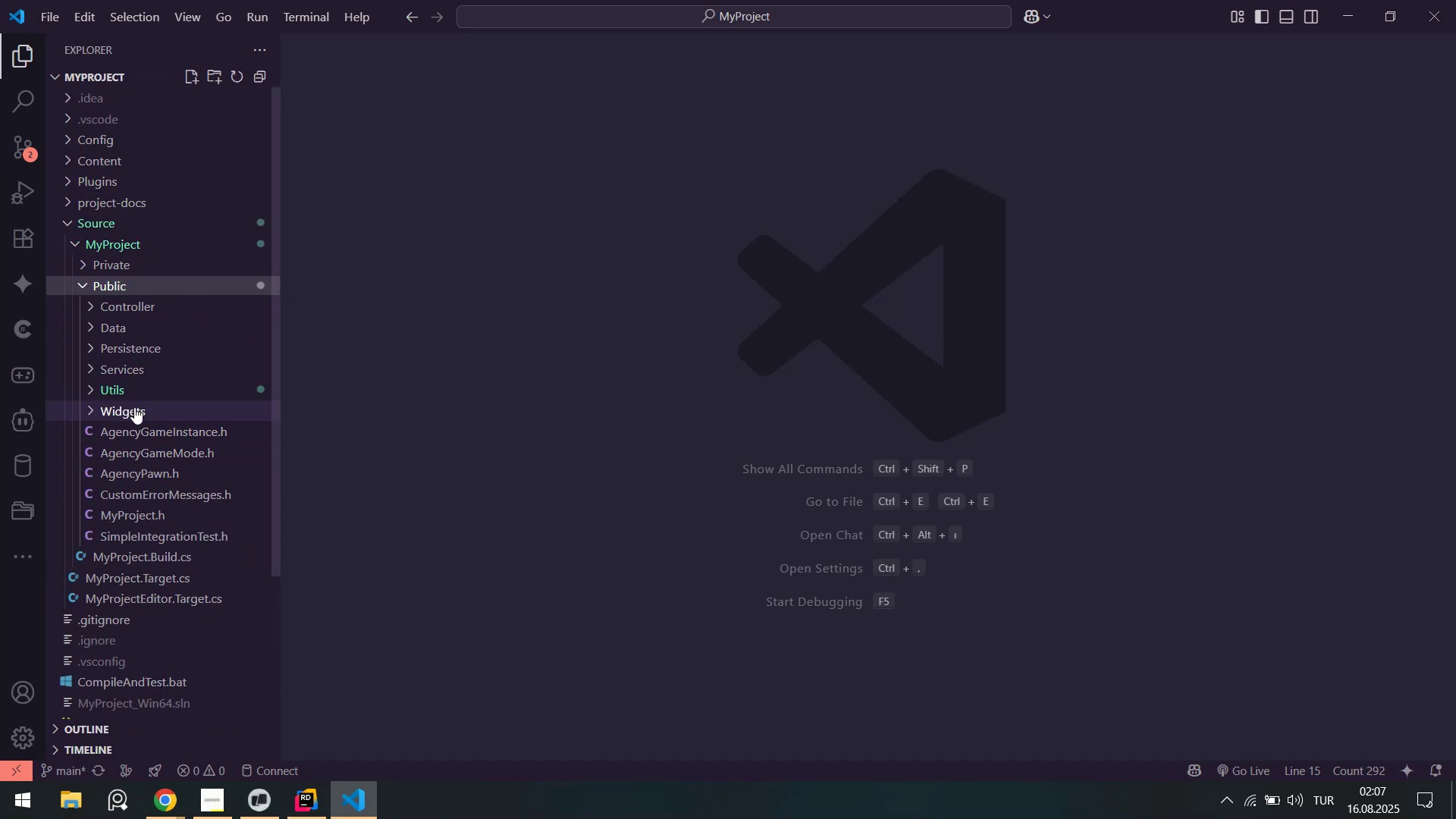 
left_click([136, 409])
 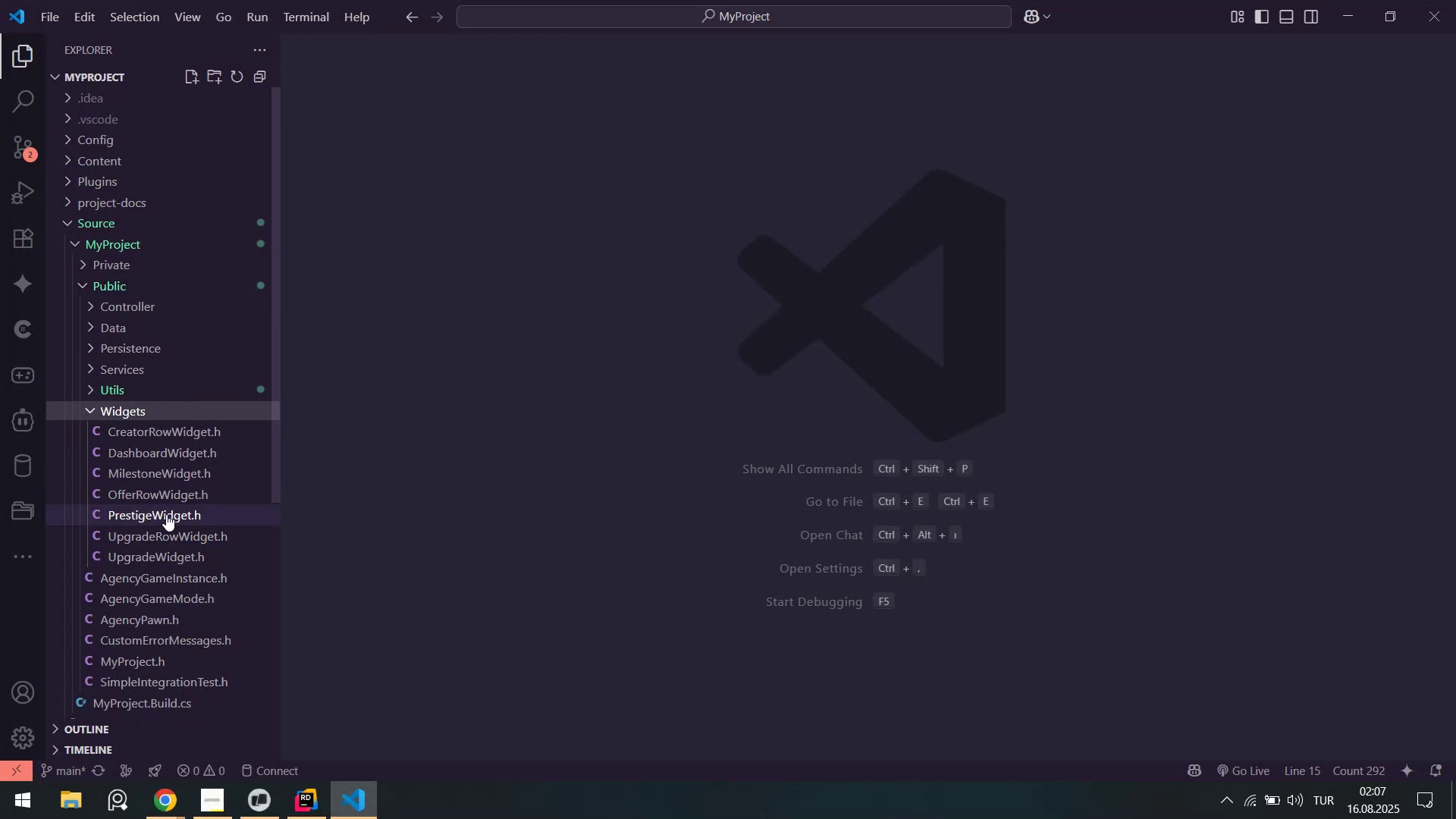 
left_click([166, 514])
 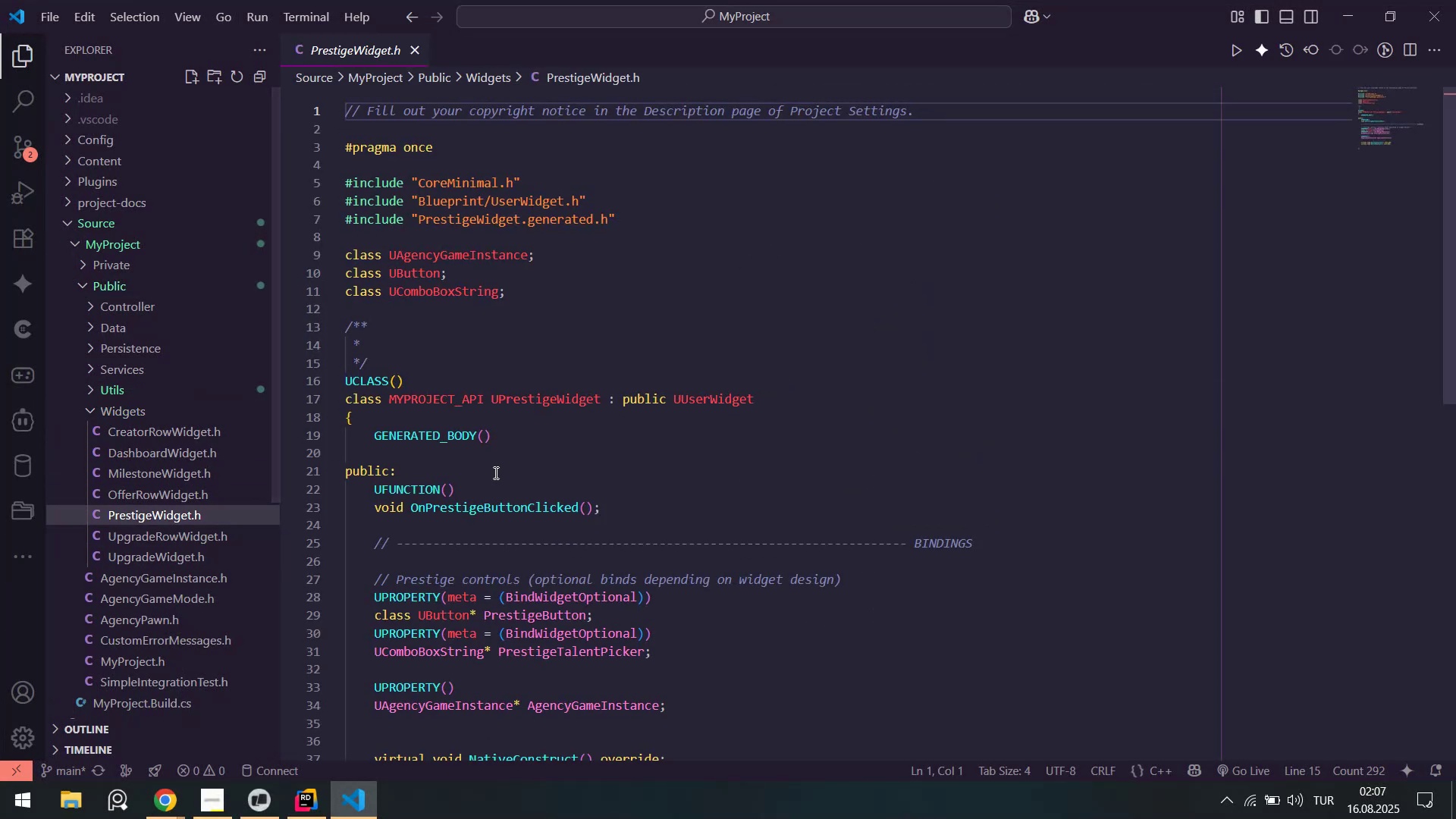 
scroll: coordinate [482, 470], scroll_direction: down, amount: 5.0
 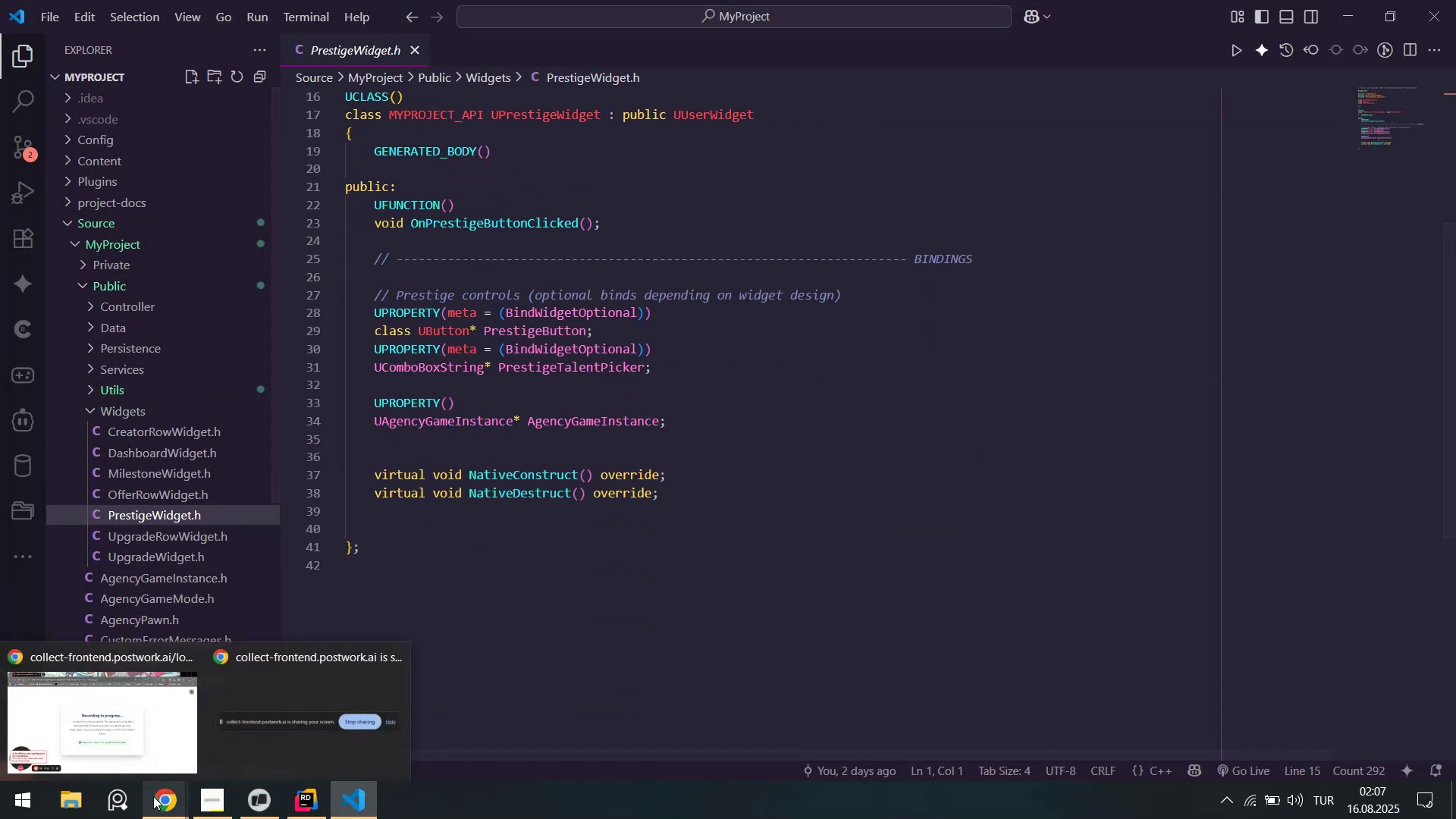 
left_click([136, 747])
 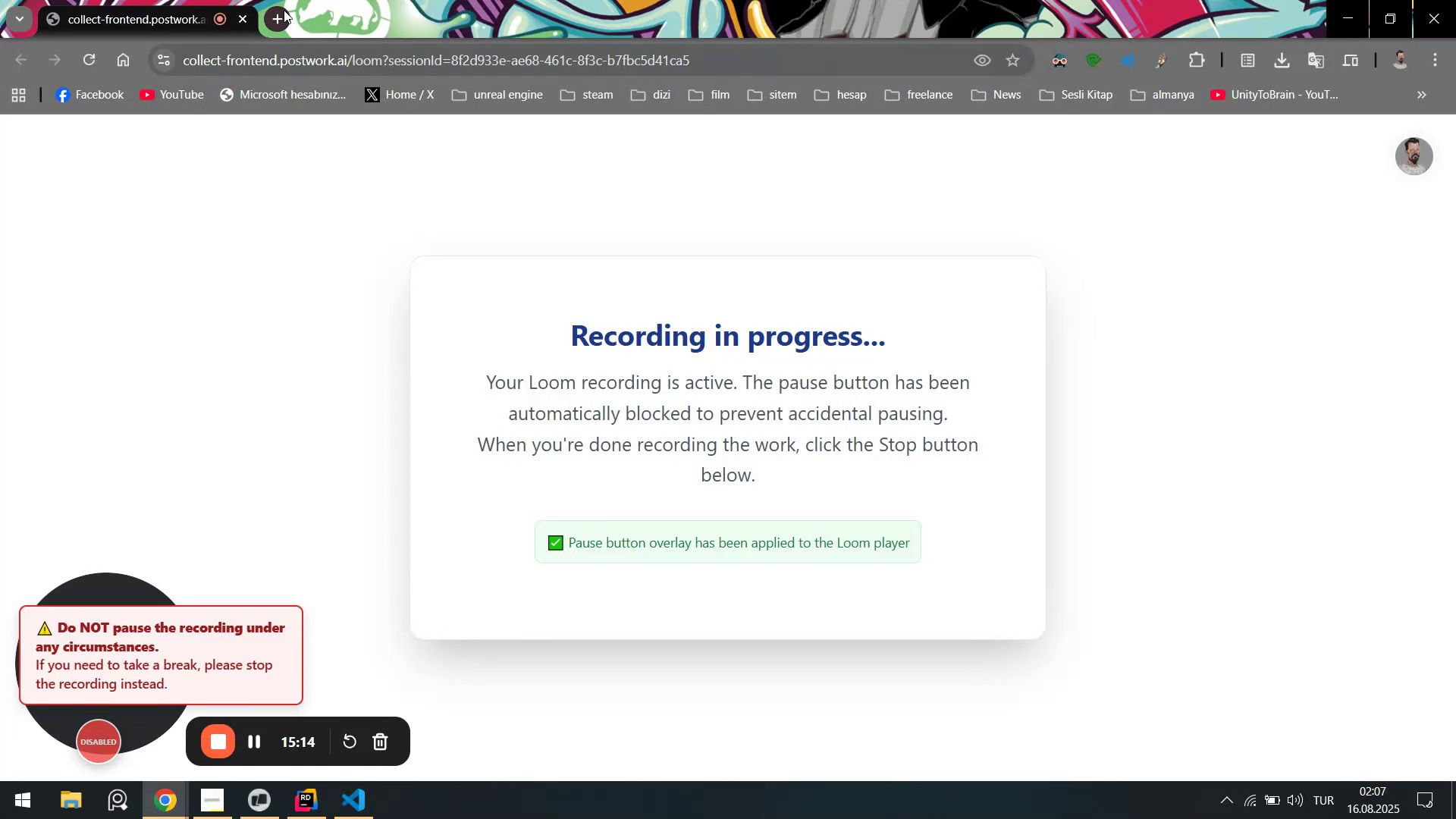 
left_click([269, 11])
 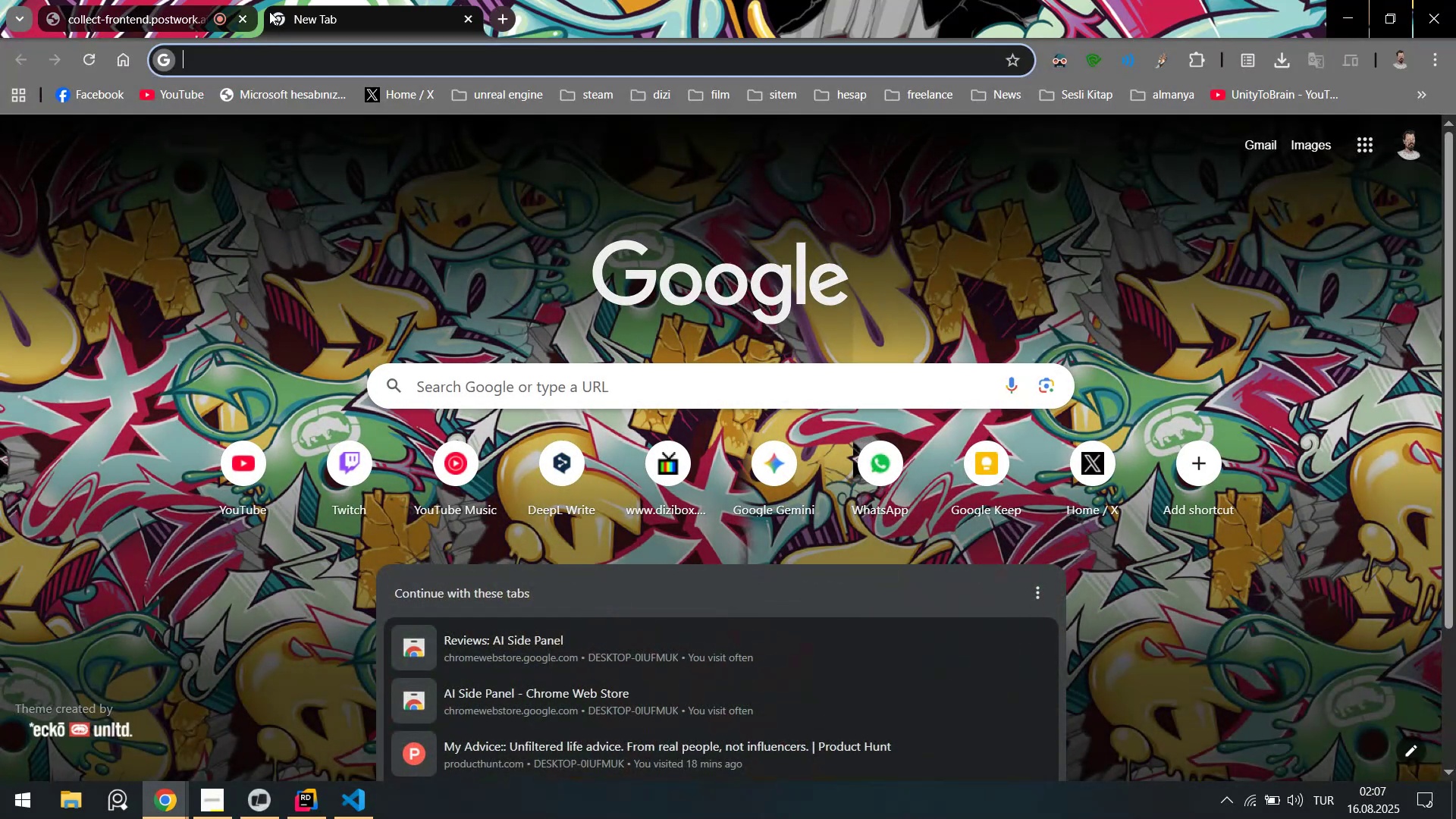 
middle_click([376, 0])
 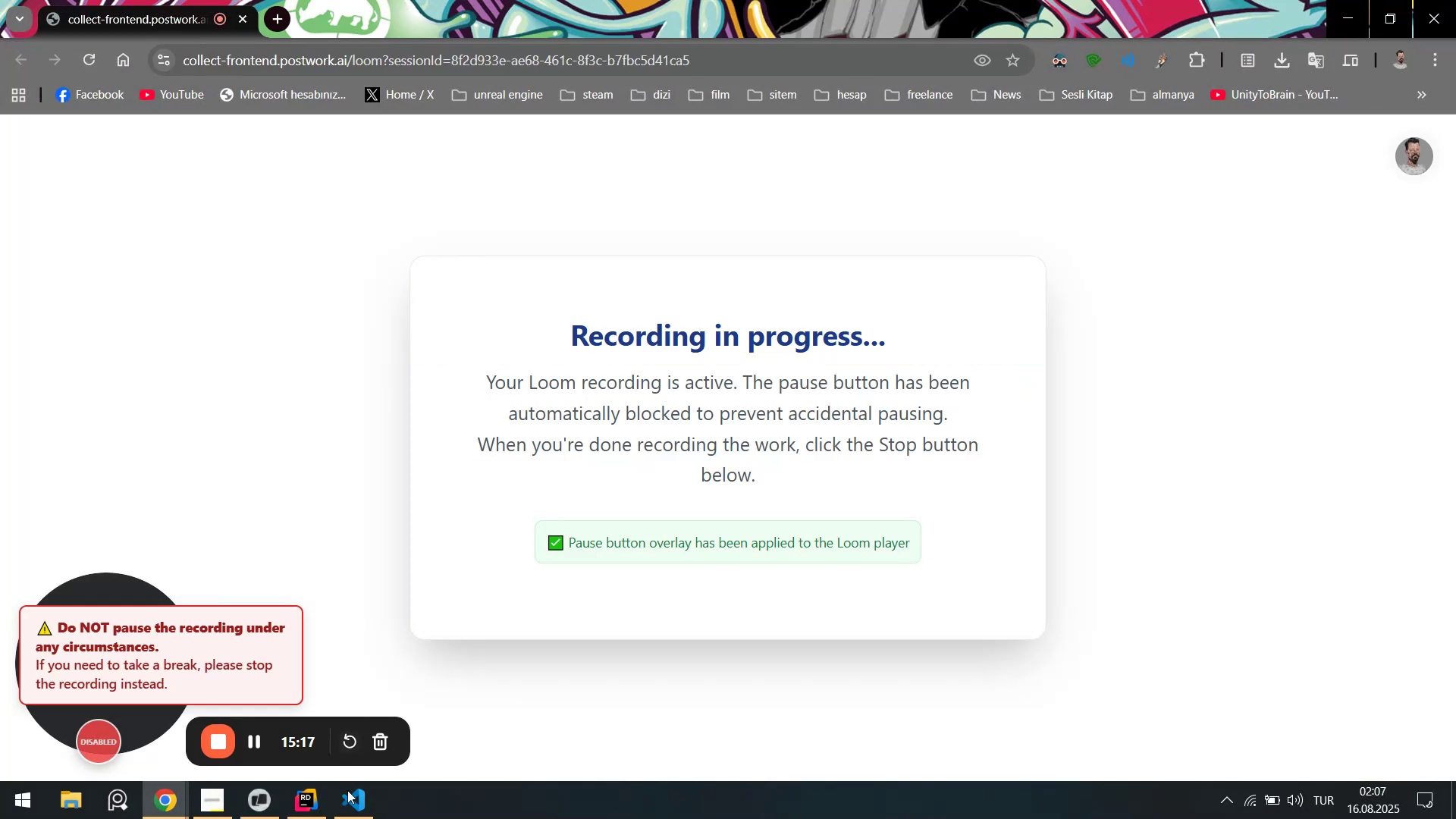 
left_click([347, 811])
 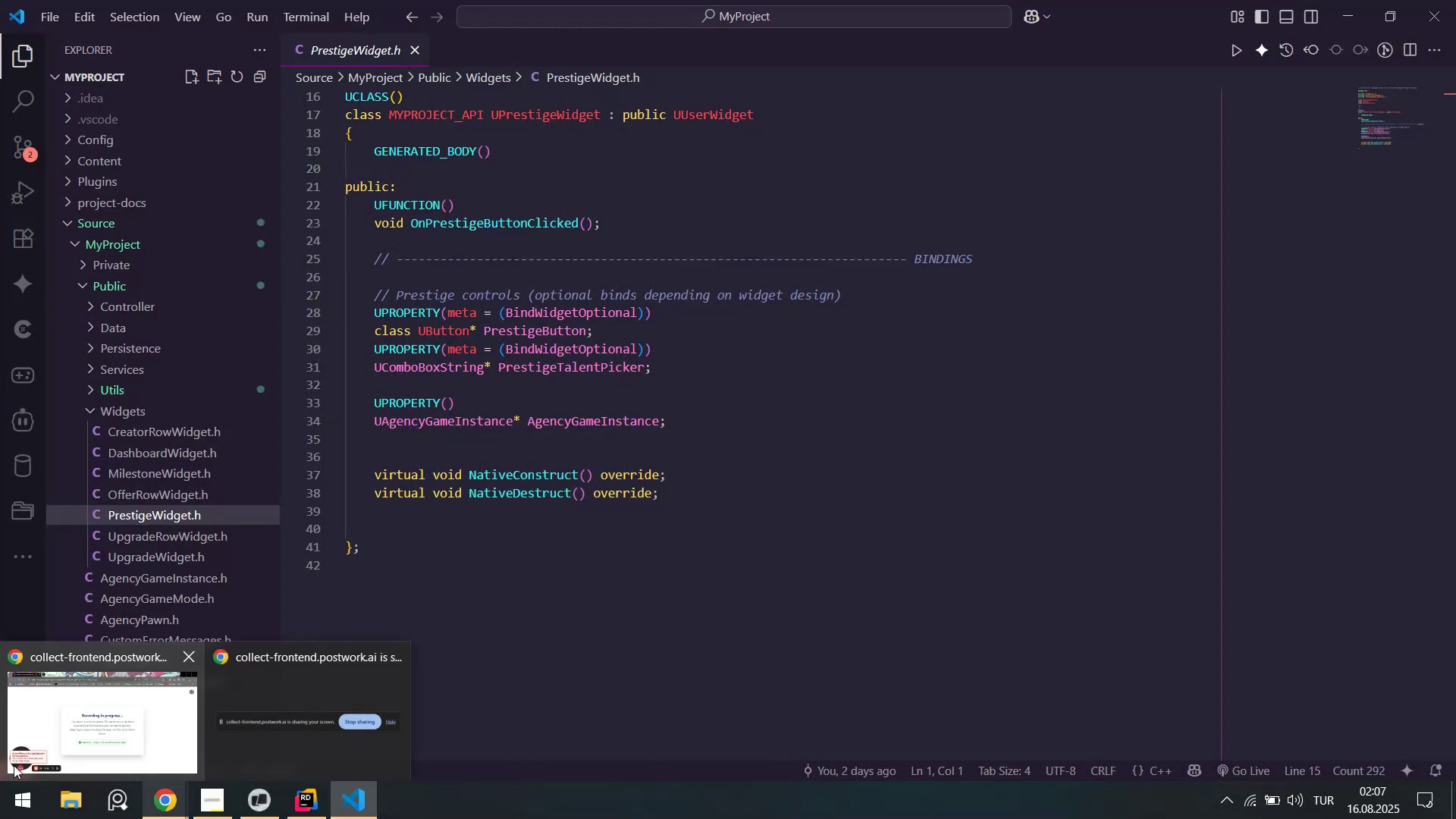 
left_click([0, 818])
 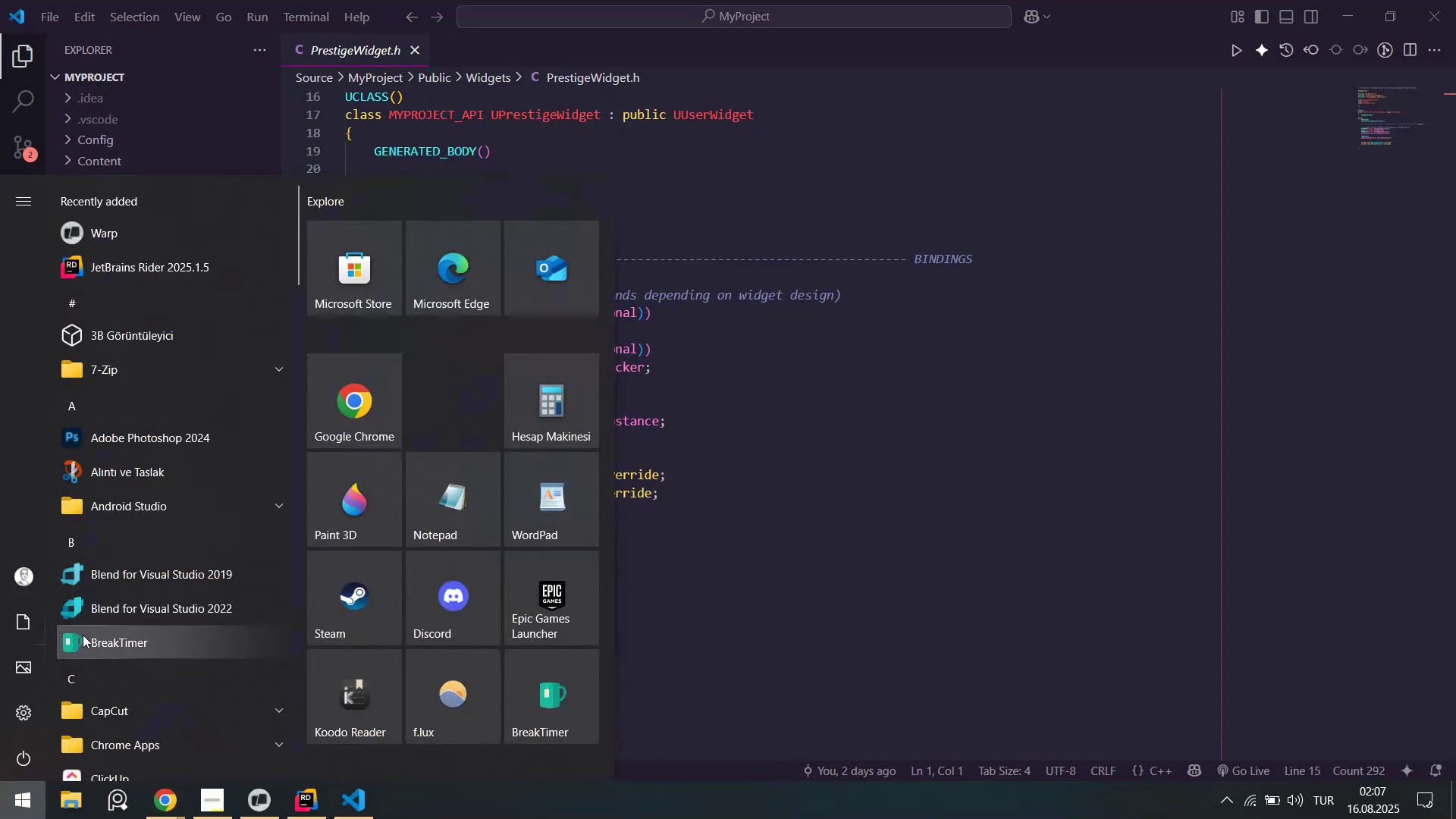 
type(ed)
 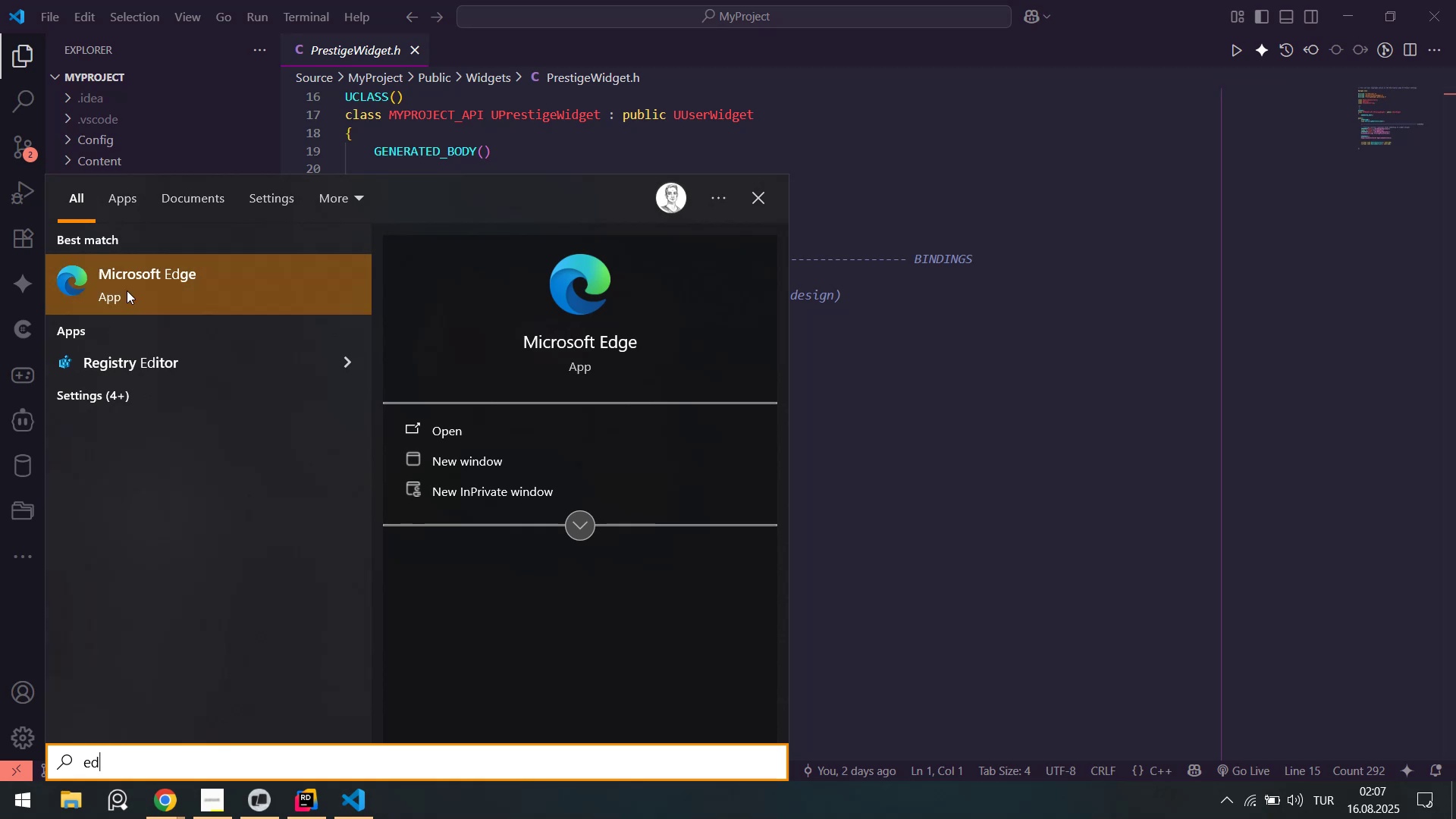 
left_click([132, 286])
 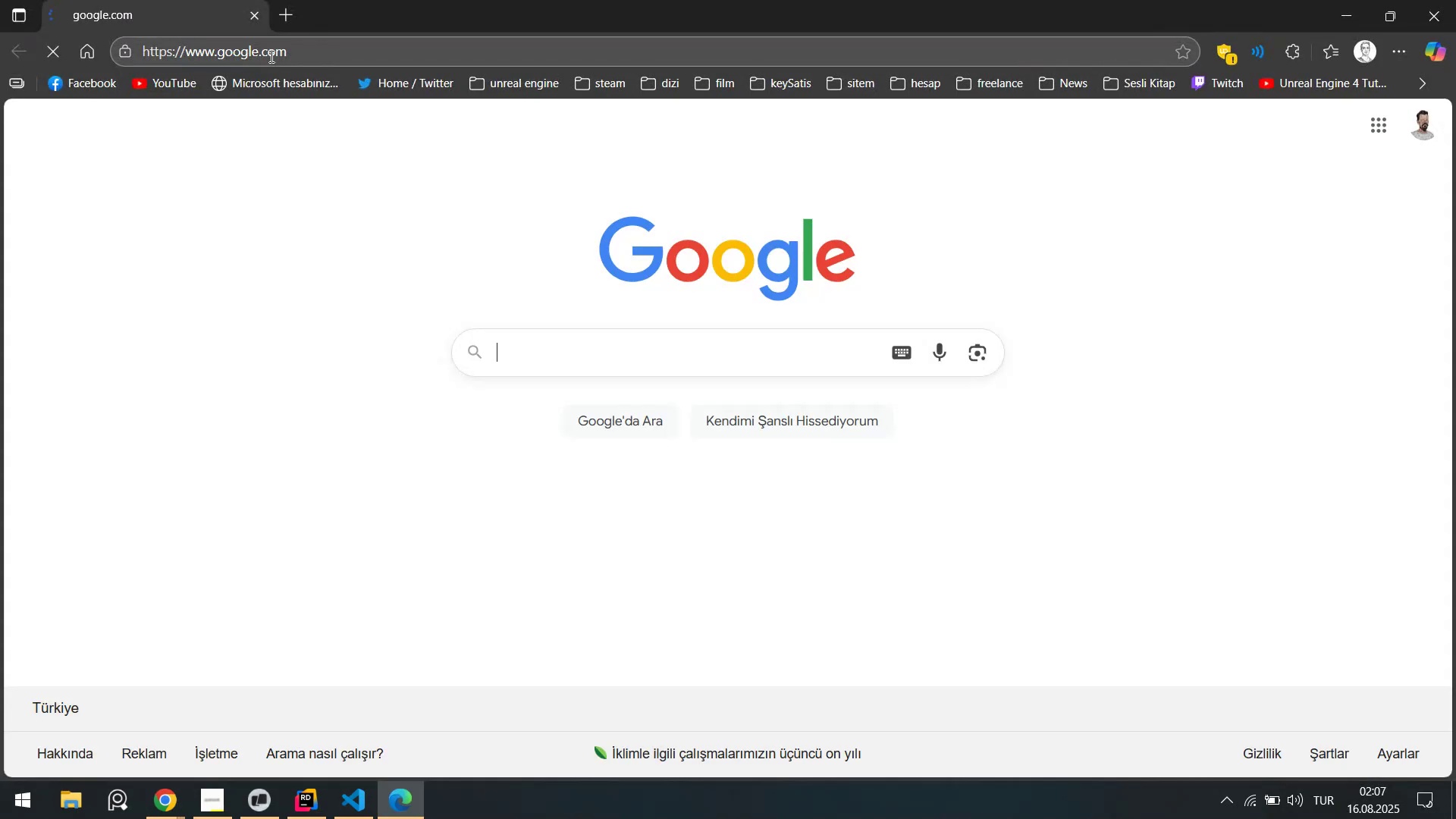 
key(F)
 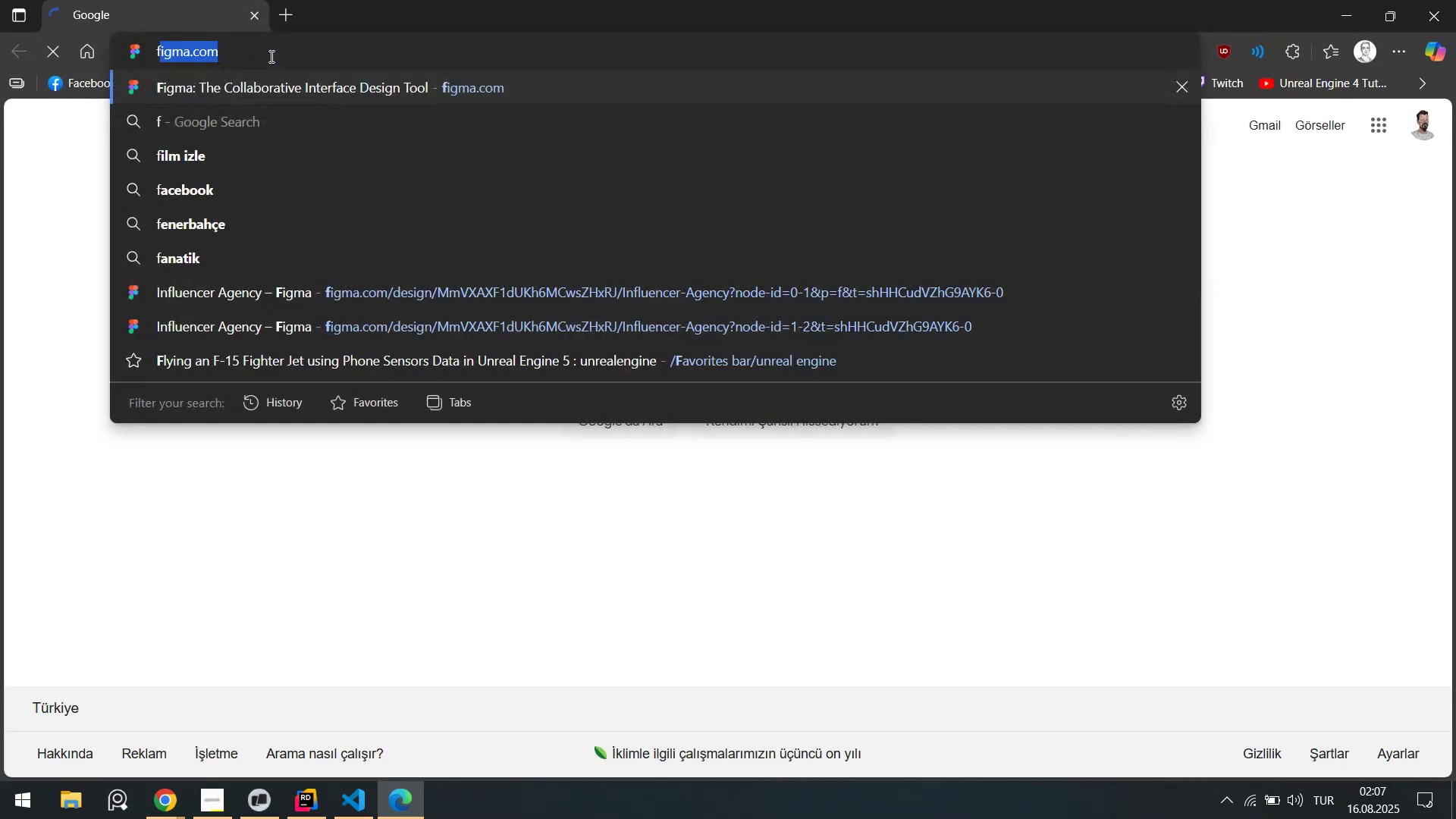 
key(Quote)
 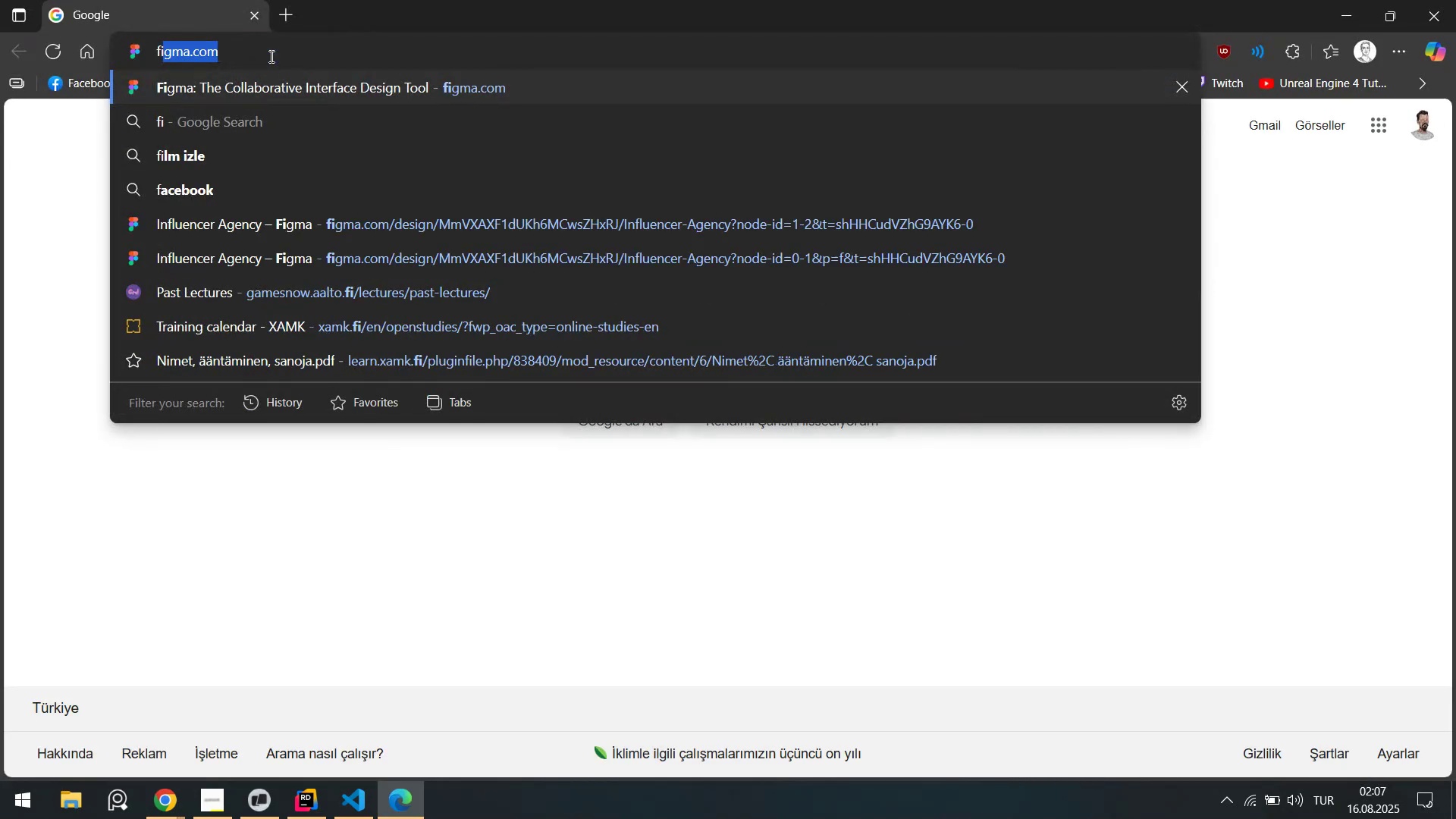 
key(G)
 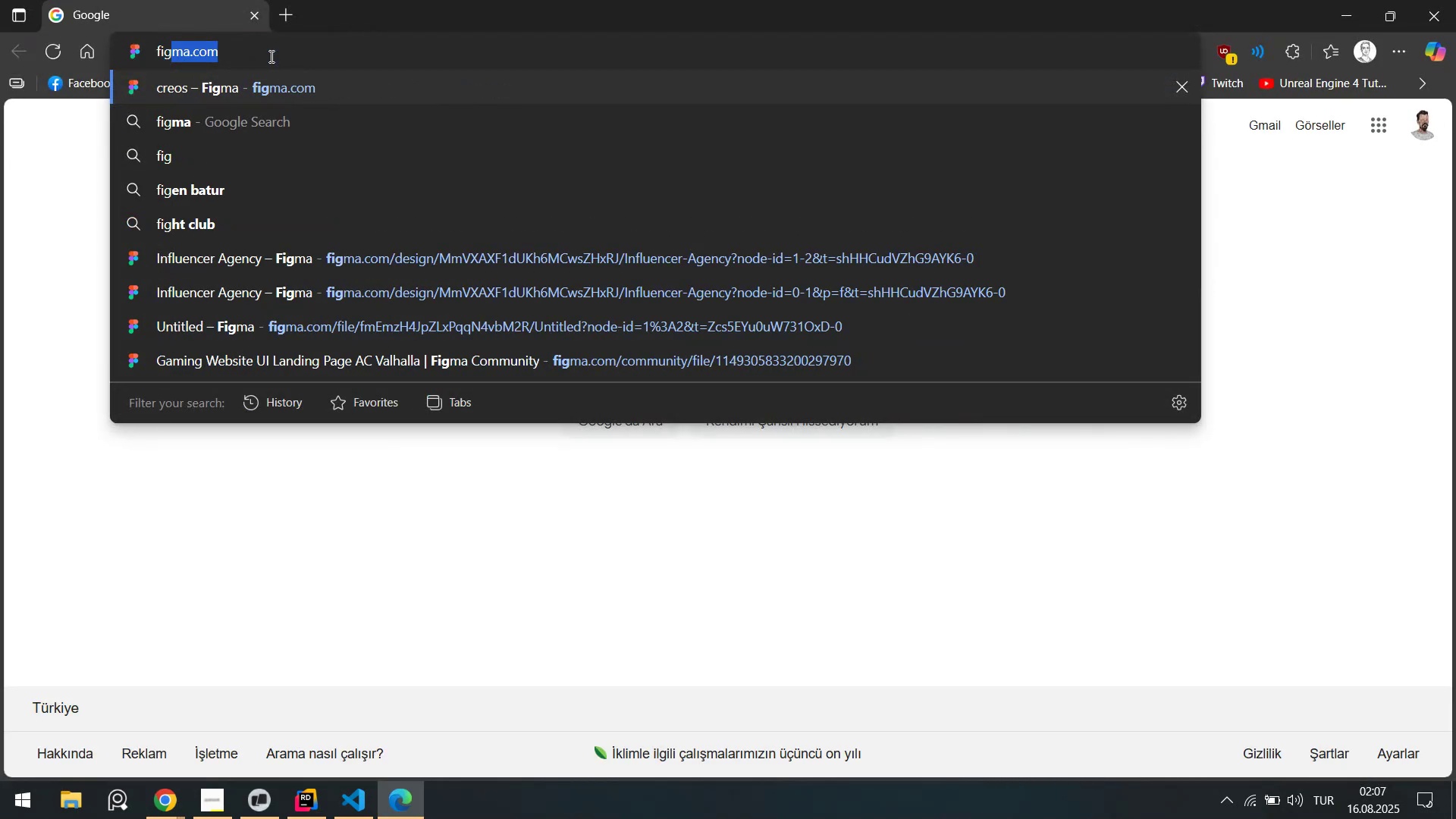 
key(Enter)
 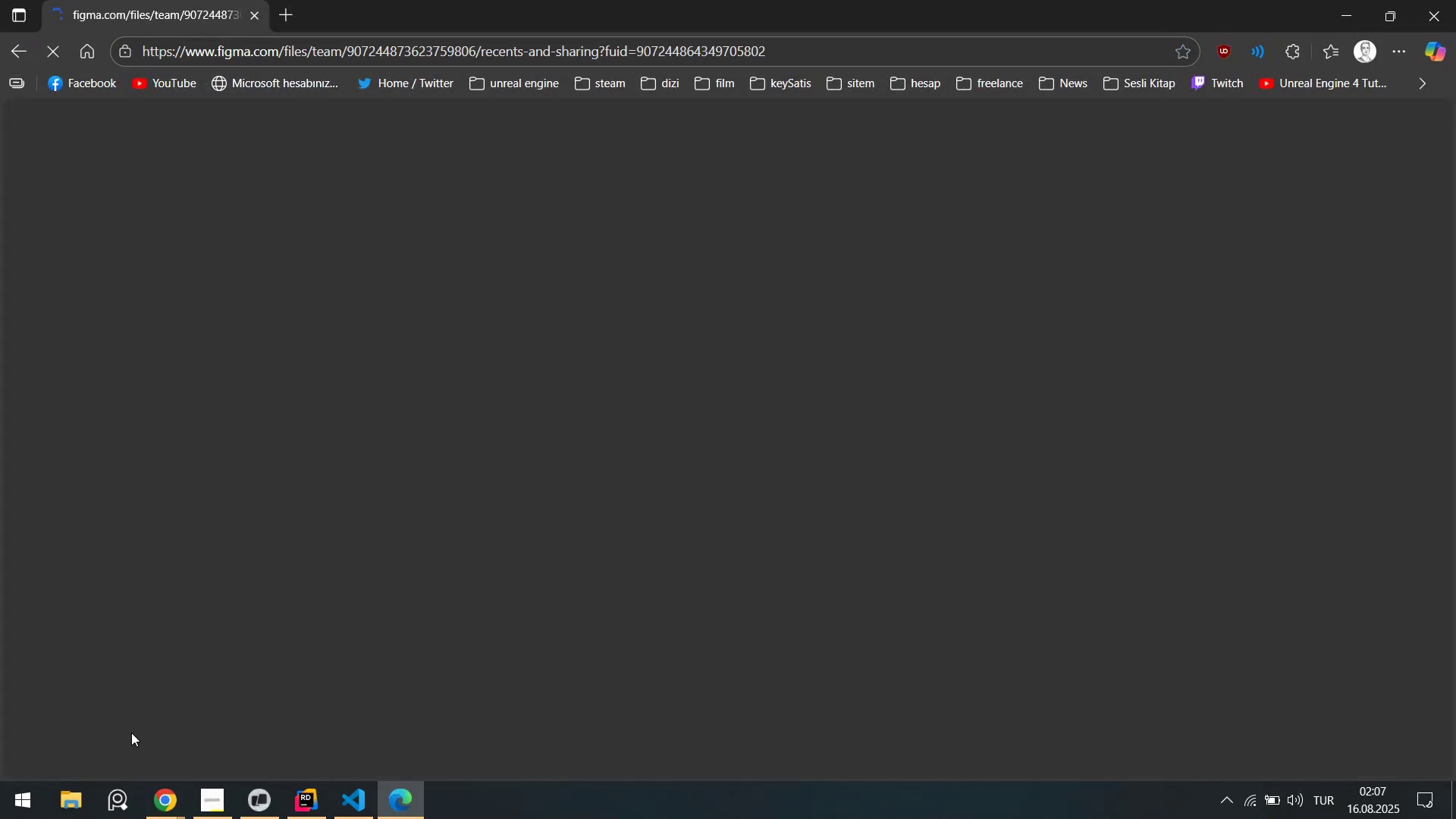 
double_click([131, 742])
 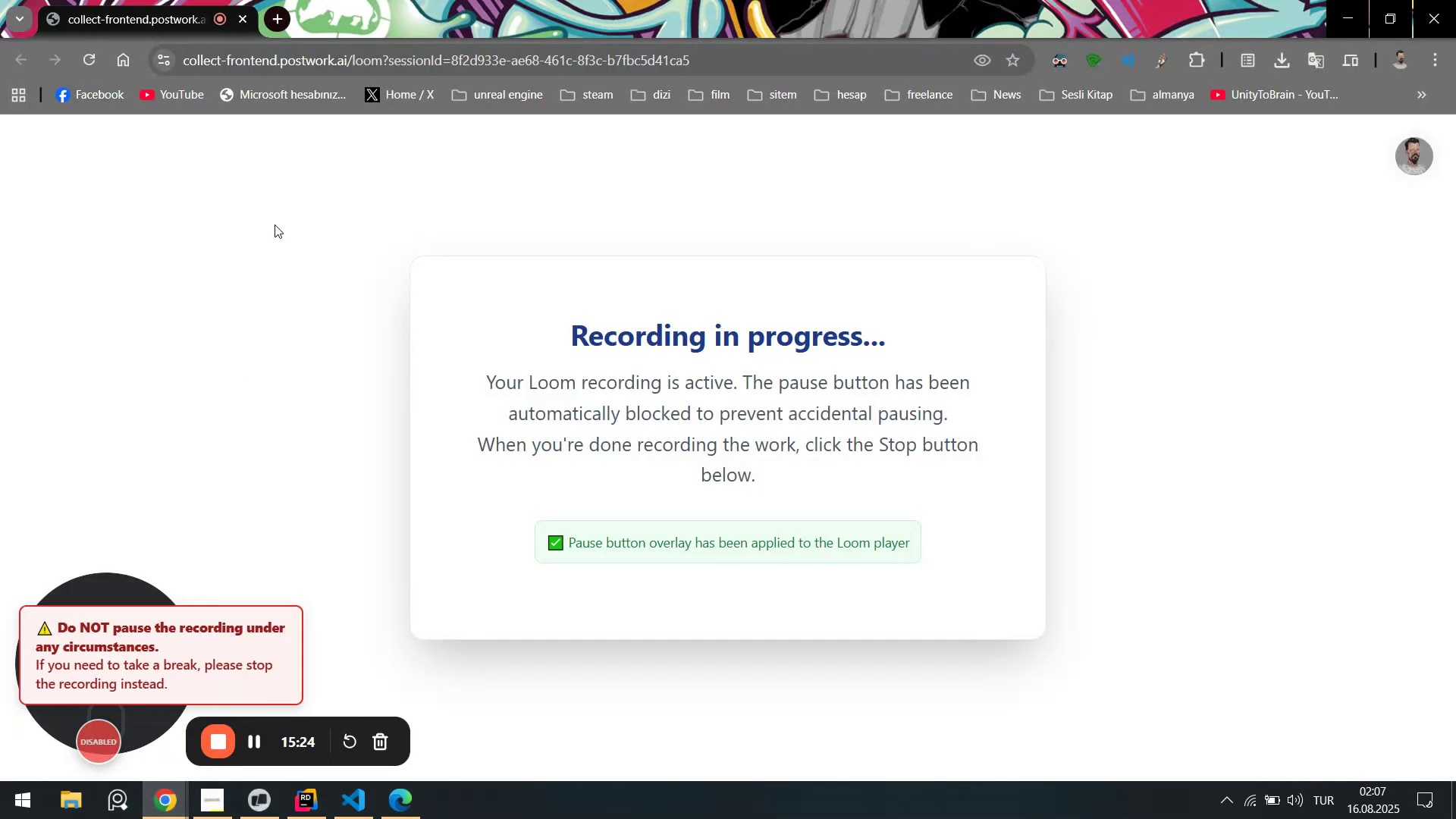 
key(Control+ControlLeft)
 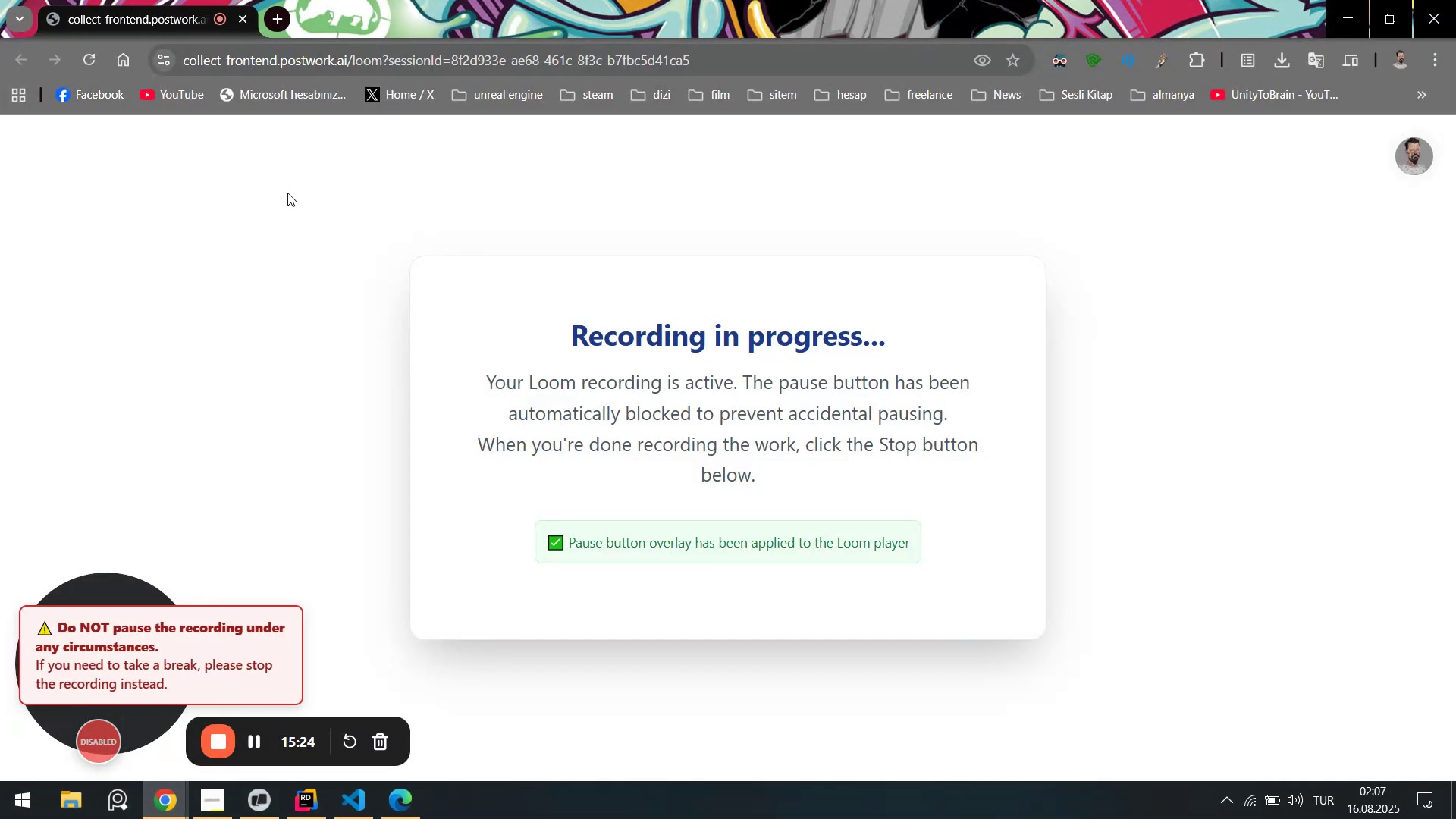 
key(Control+T)
 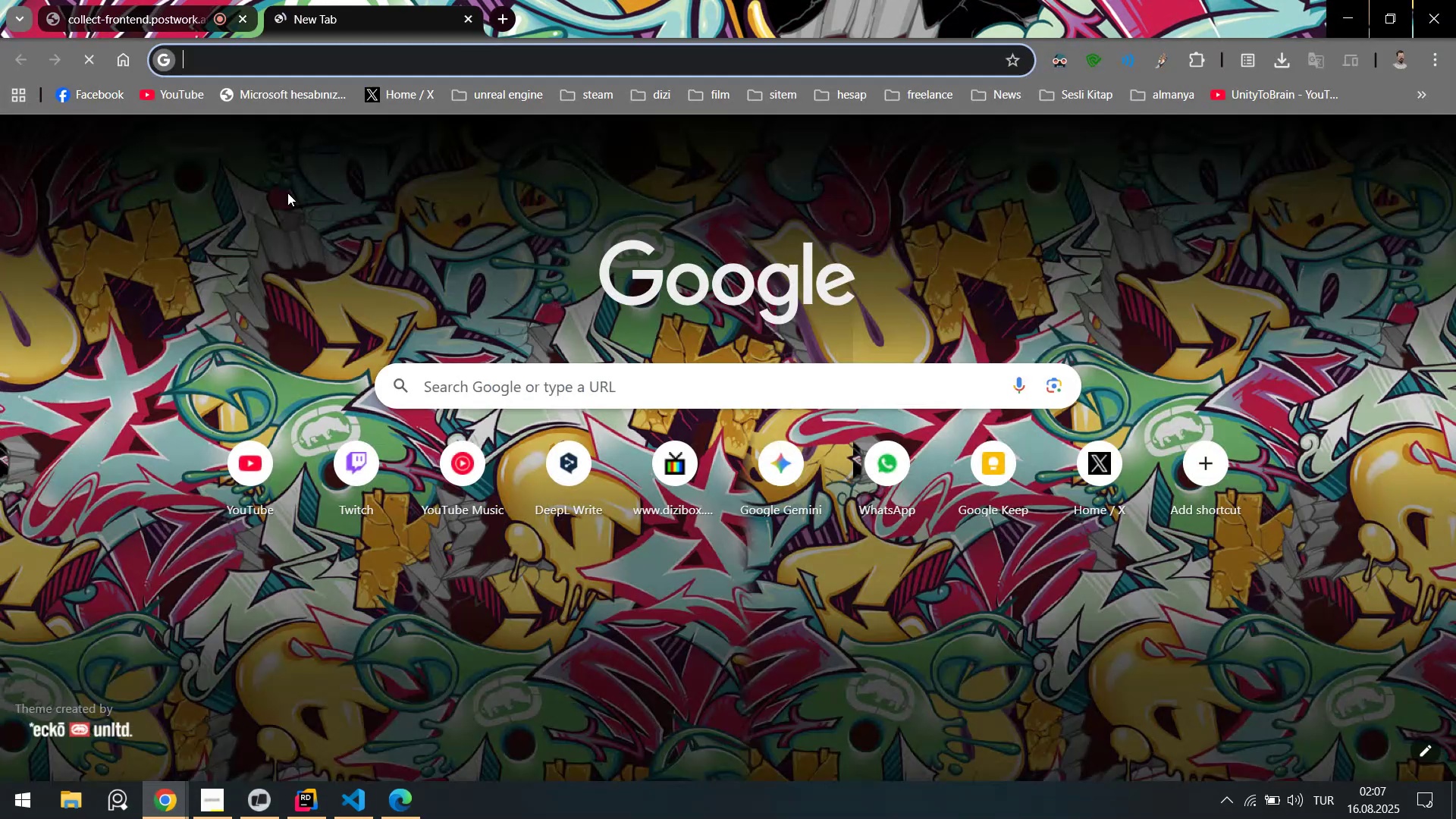 
type(st')
 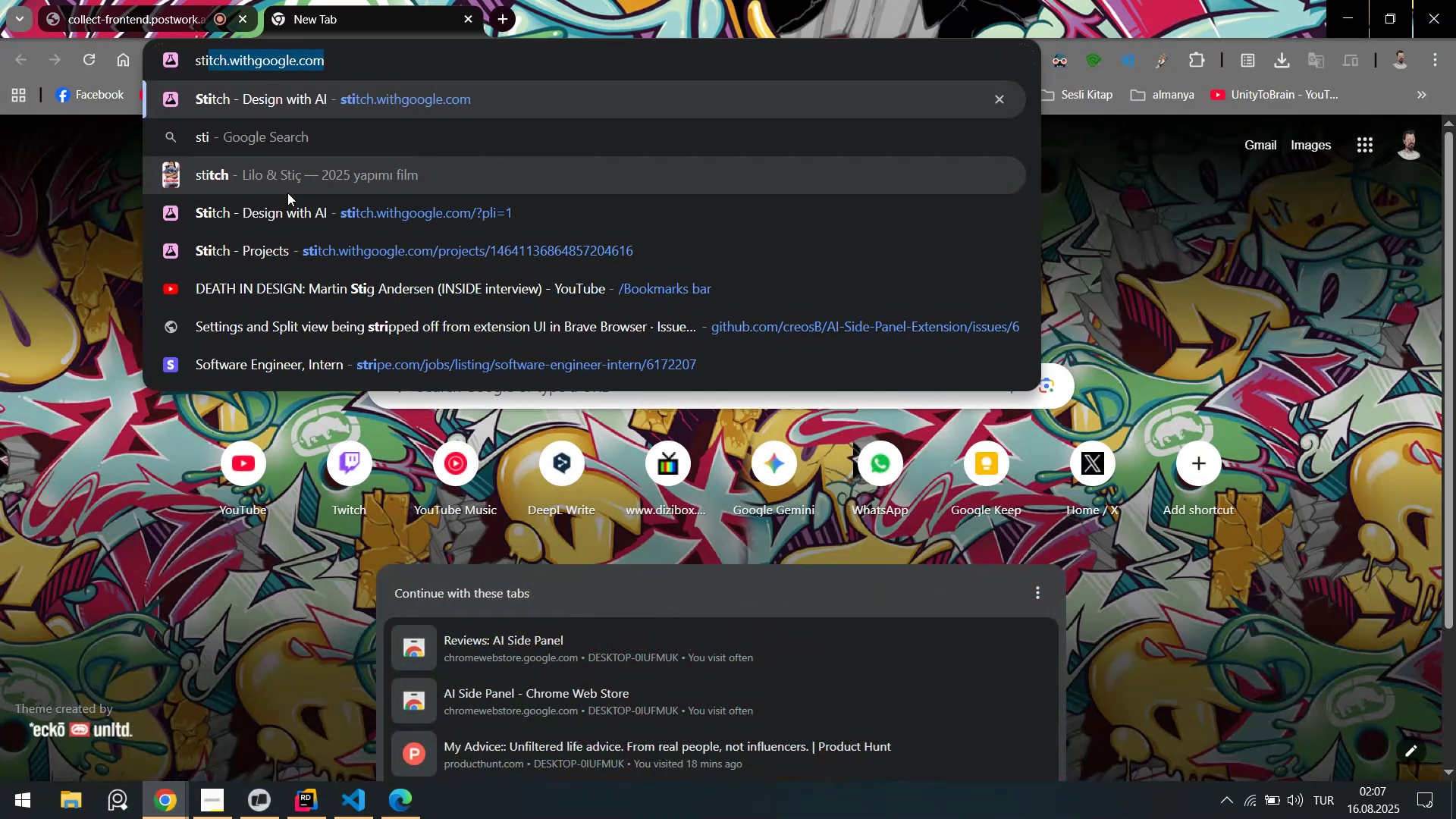 
key(Enter)
 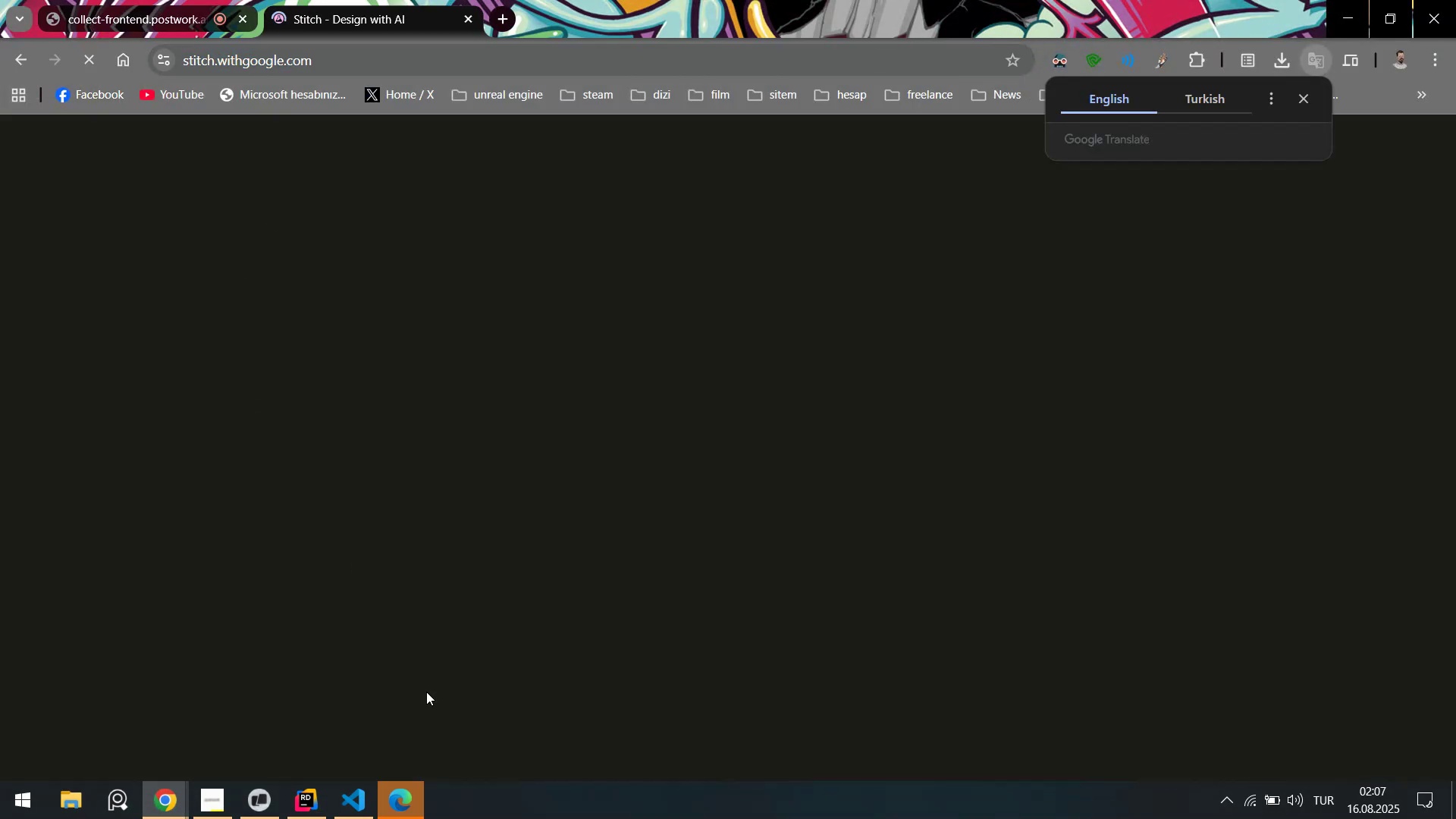 
left_click([413, 811])
 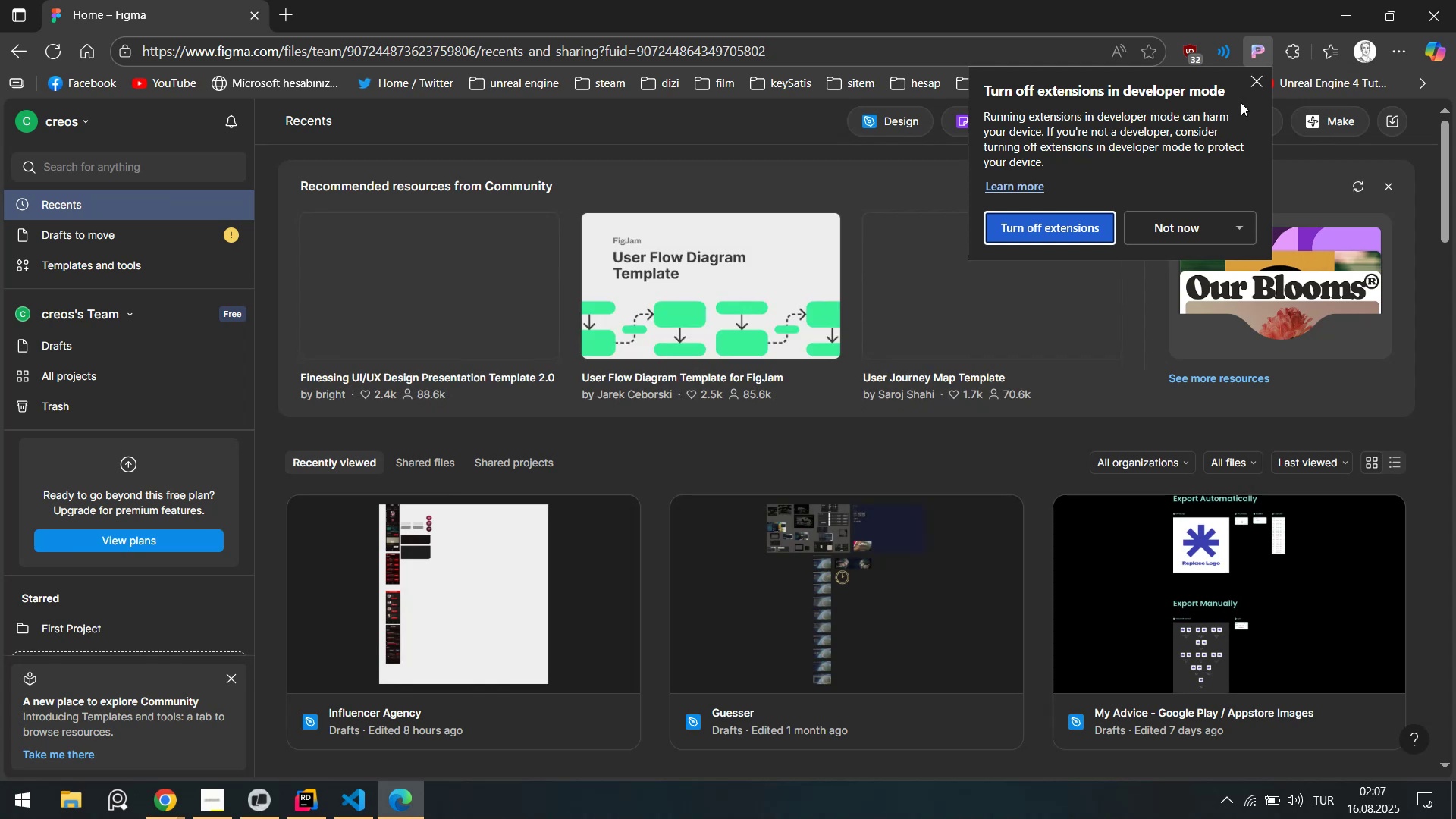 
left_click([1250, 221])
 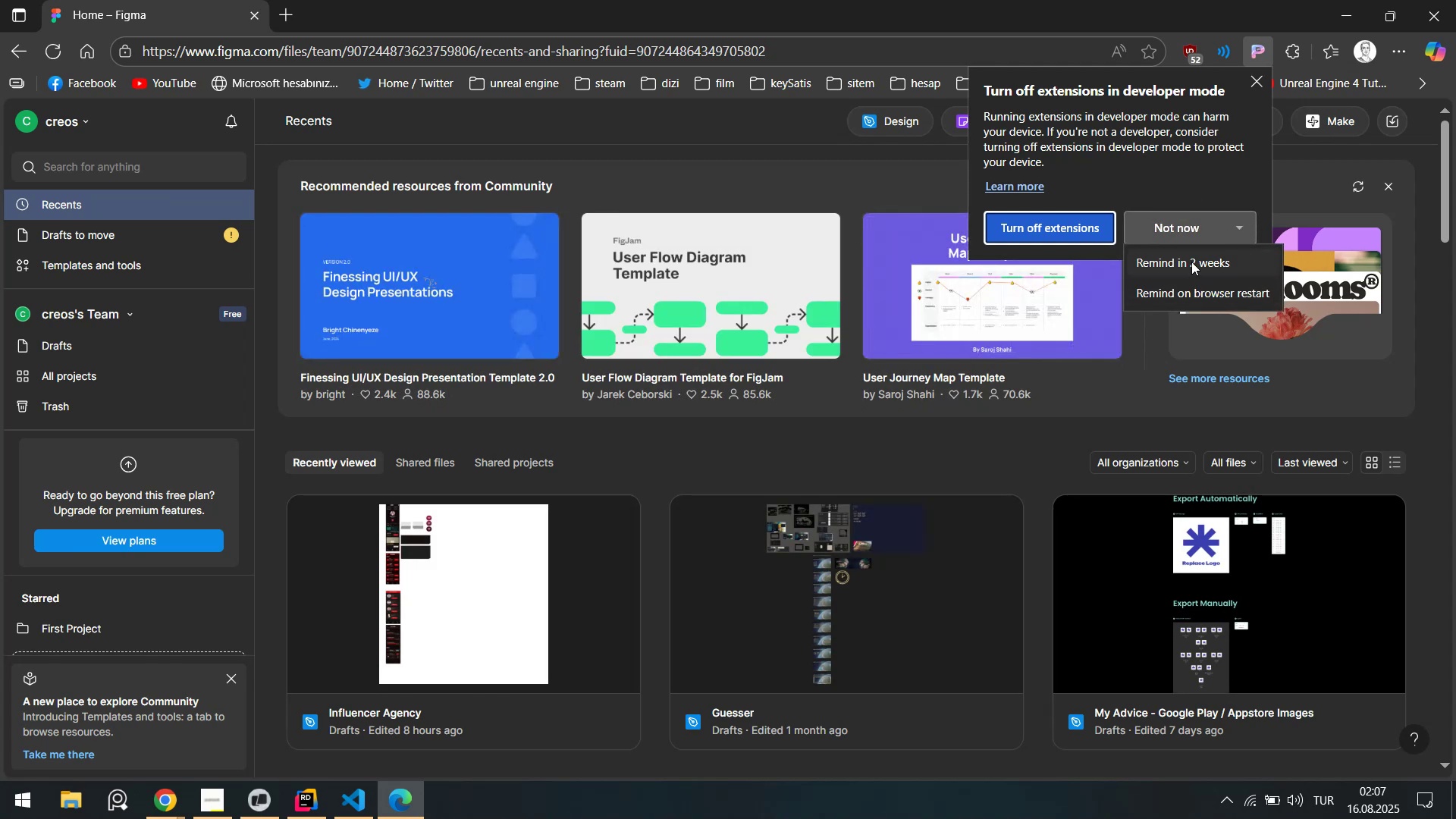 
scroll: coordinate [557, 535], scroll_direction: down, amount: 2.0
 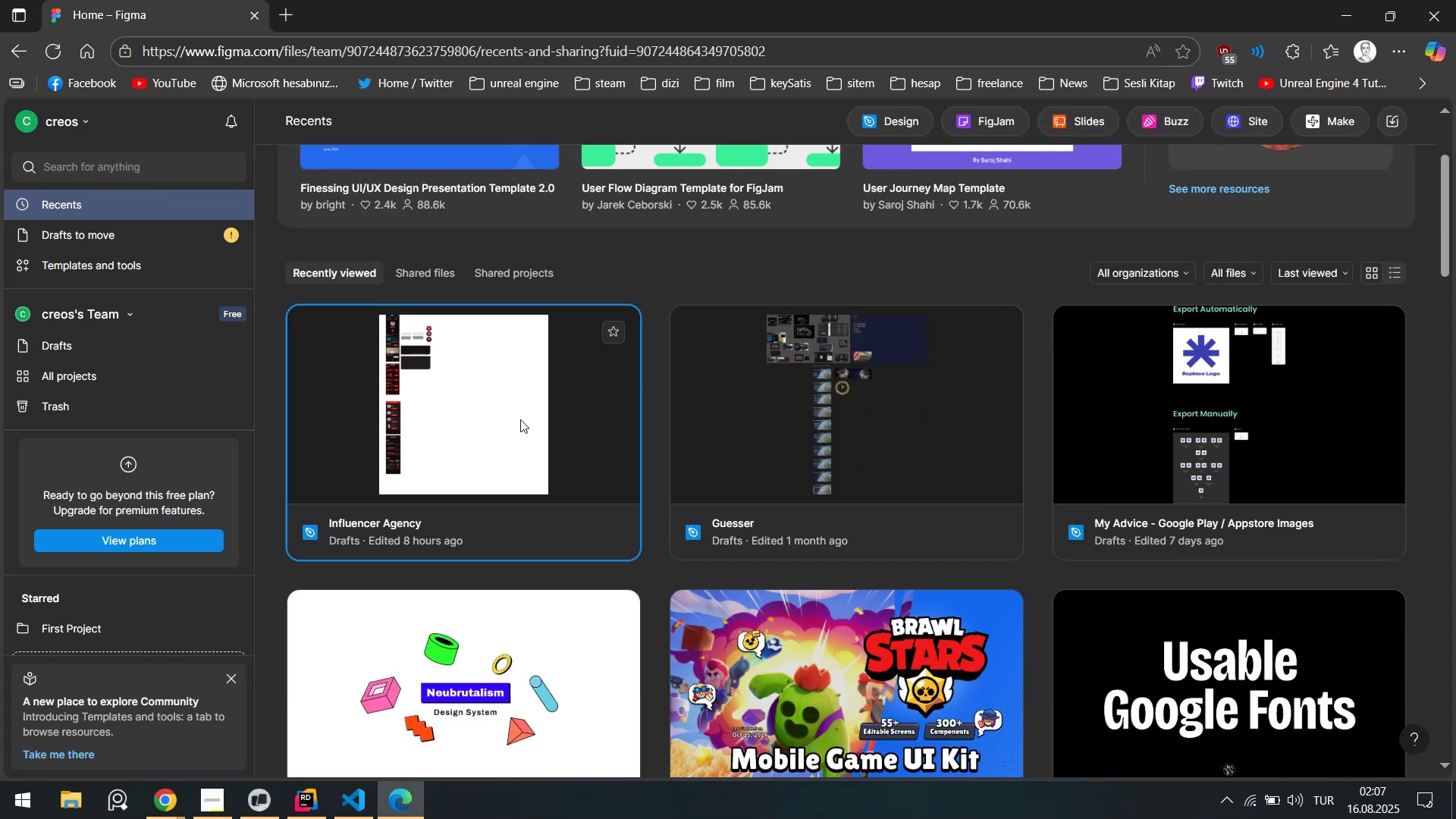 
double_click([520, 419])
 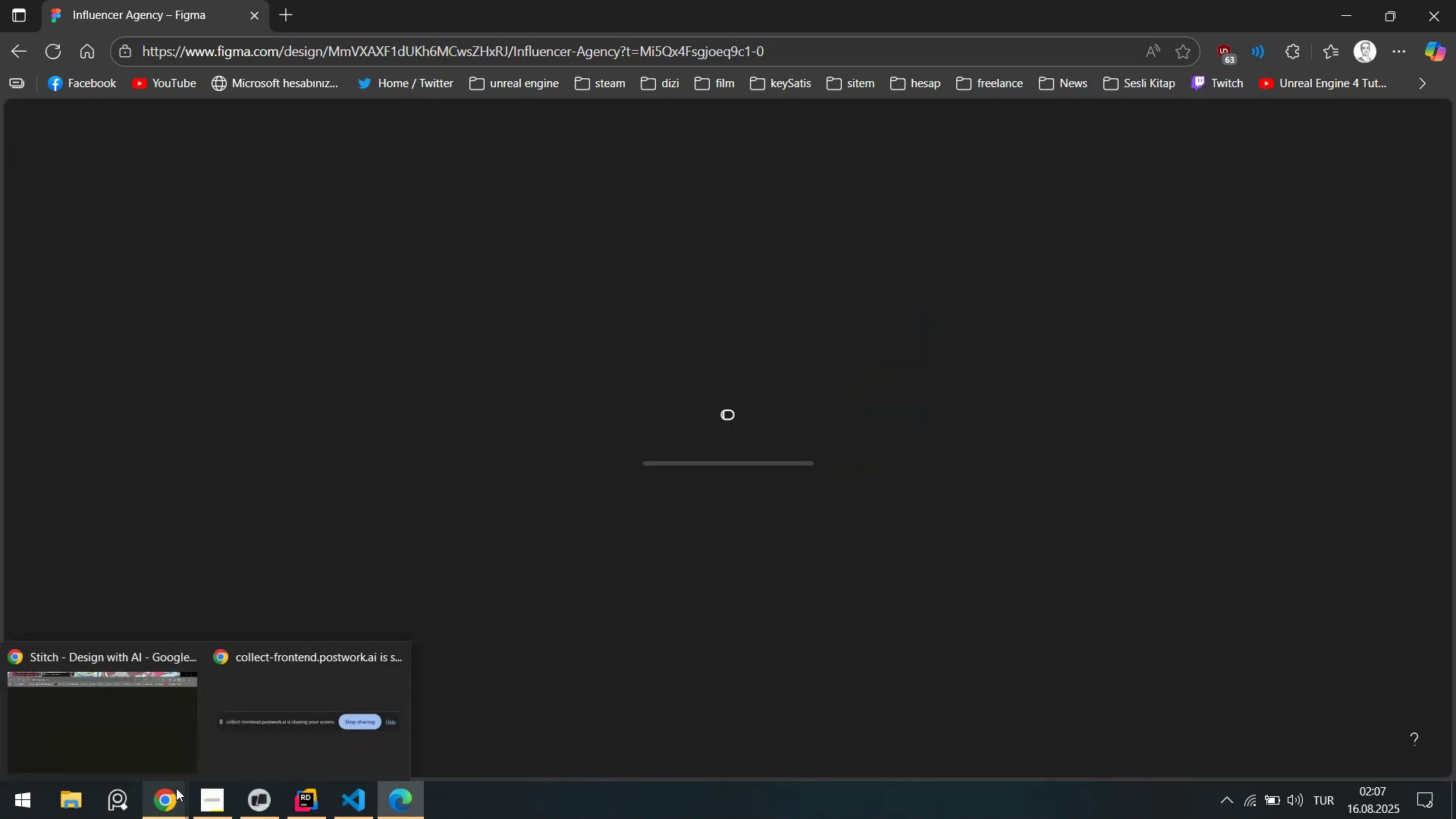 
left_click([165, 747])
 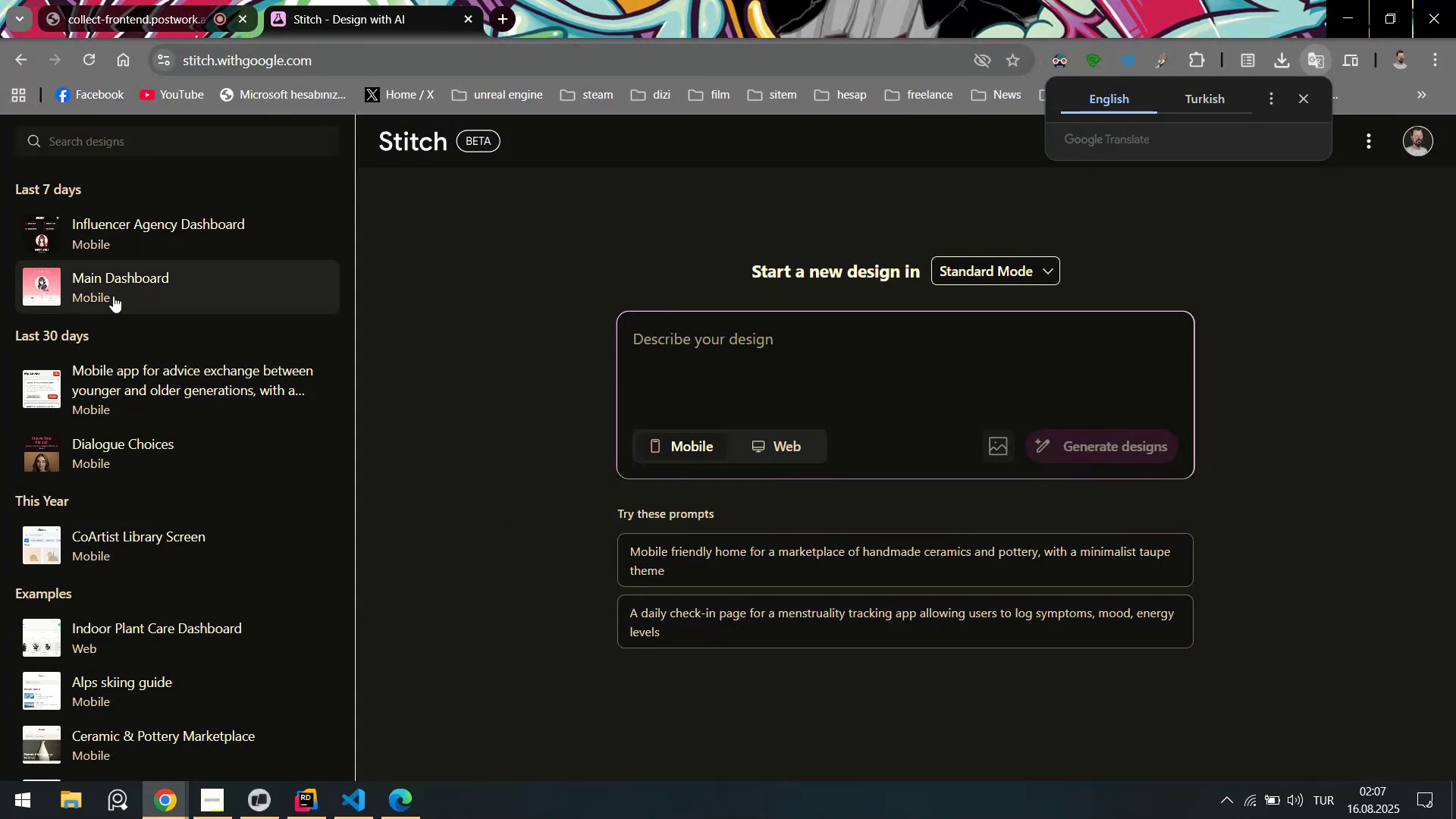 
left_click([164, 208])
 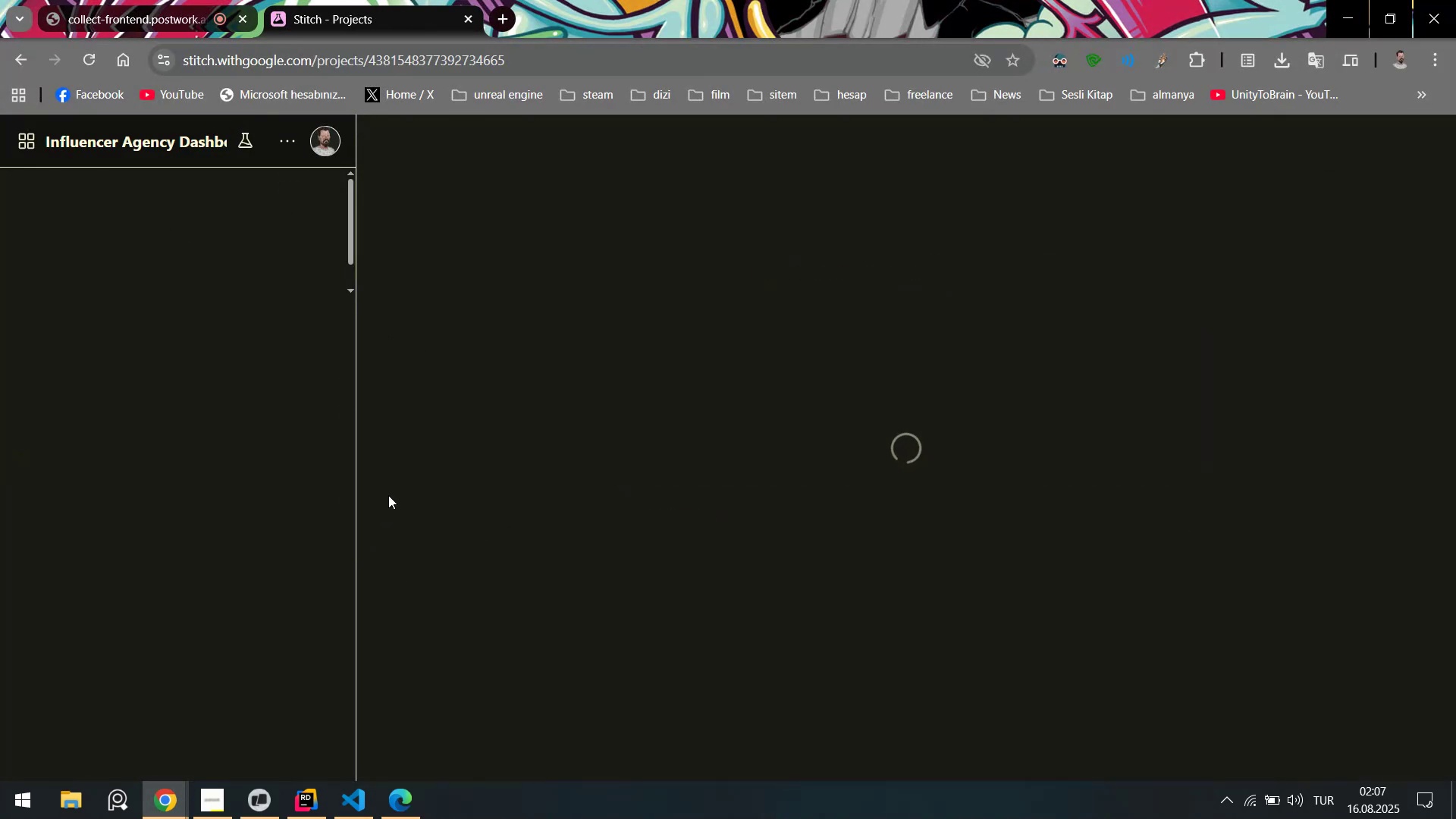 
wait(5.32)
 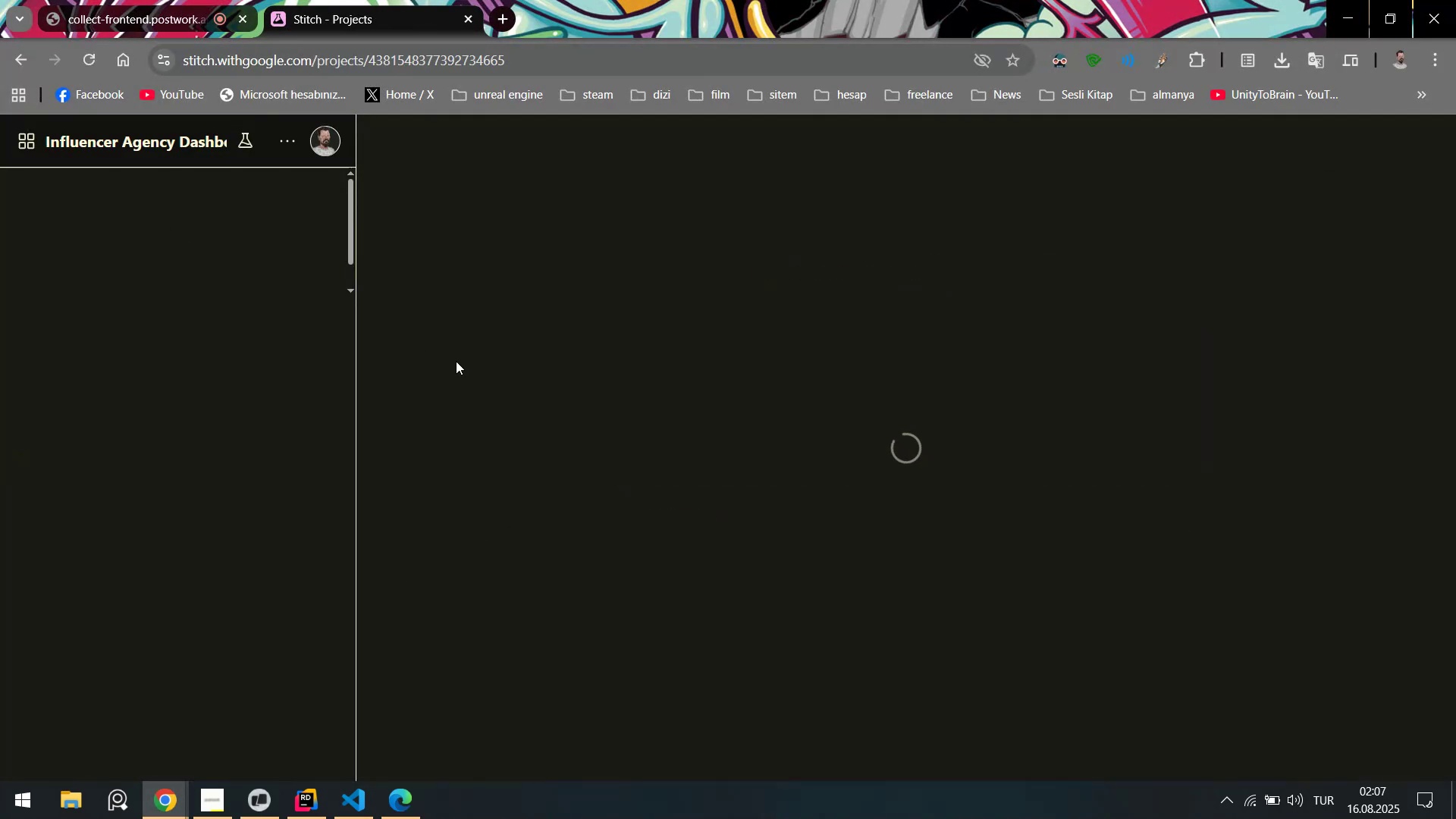 
scroll: coordinate [597, 459], scroll_direction: none, amount: 0.0
 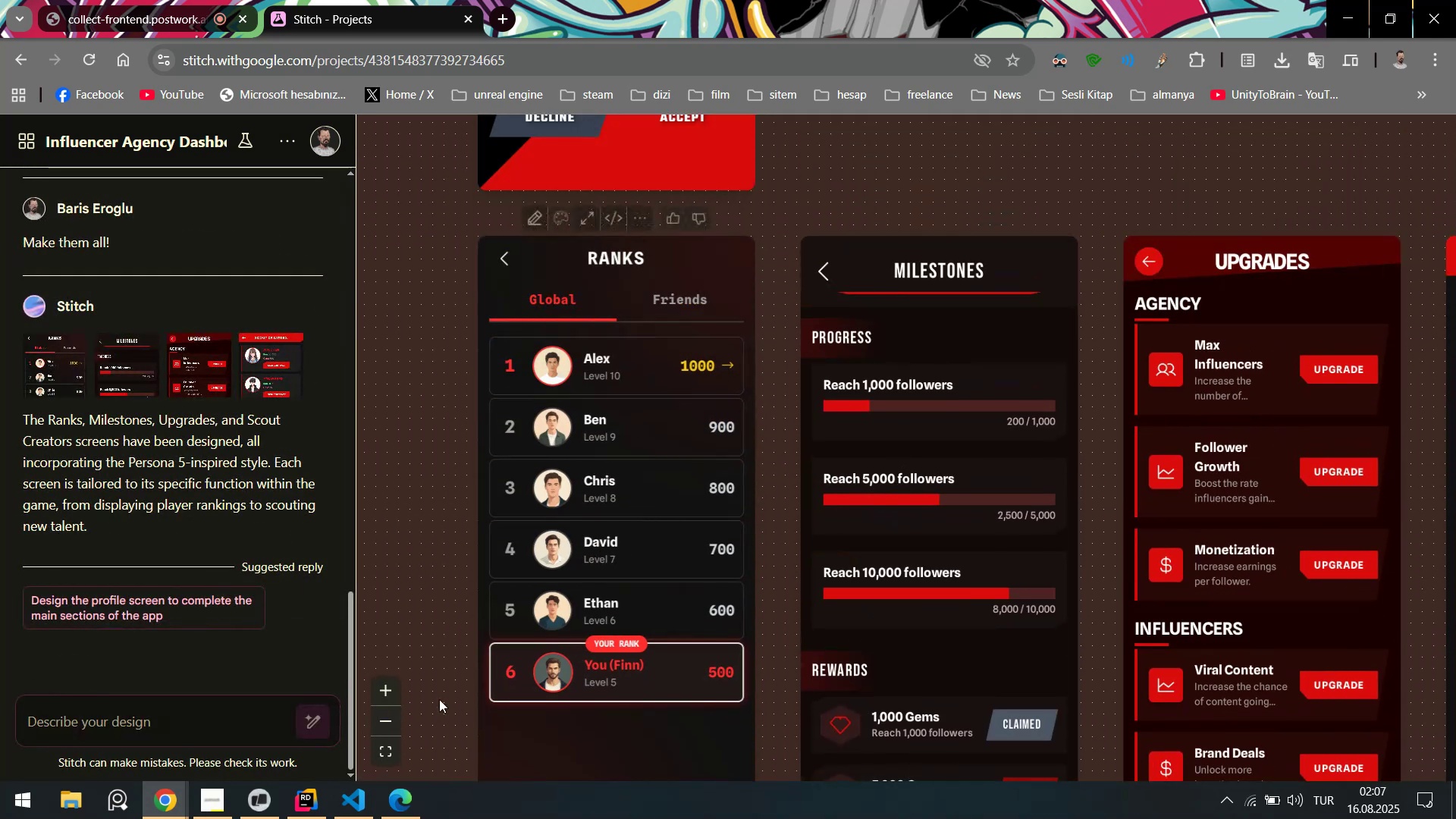 
left_click([371, 800])
 